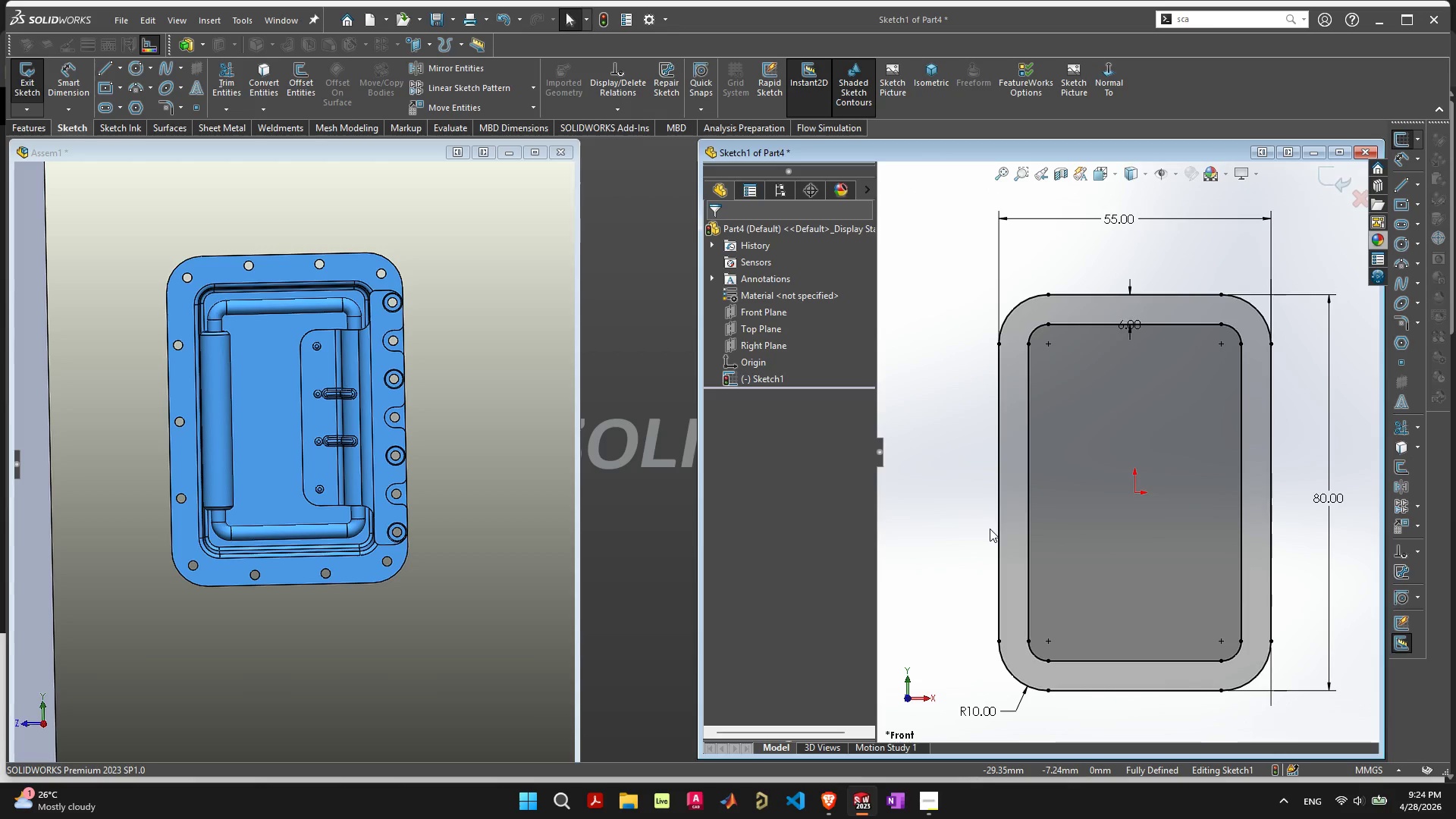 
scroll: coordinate [377, 553], scroll_direction: up, amount: 6.0
 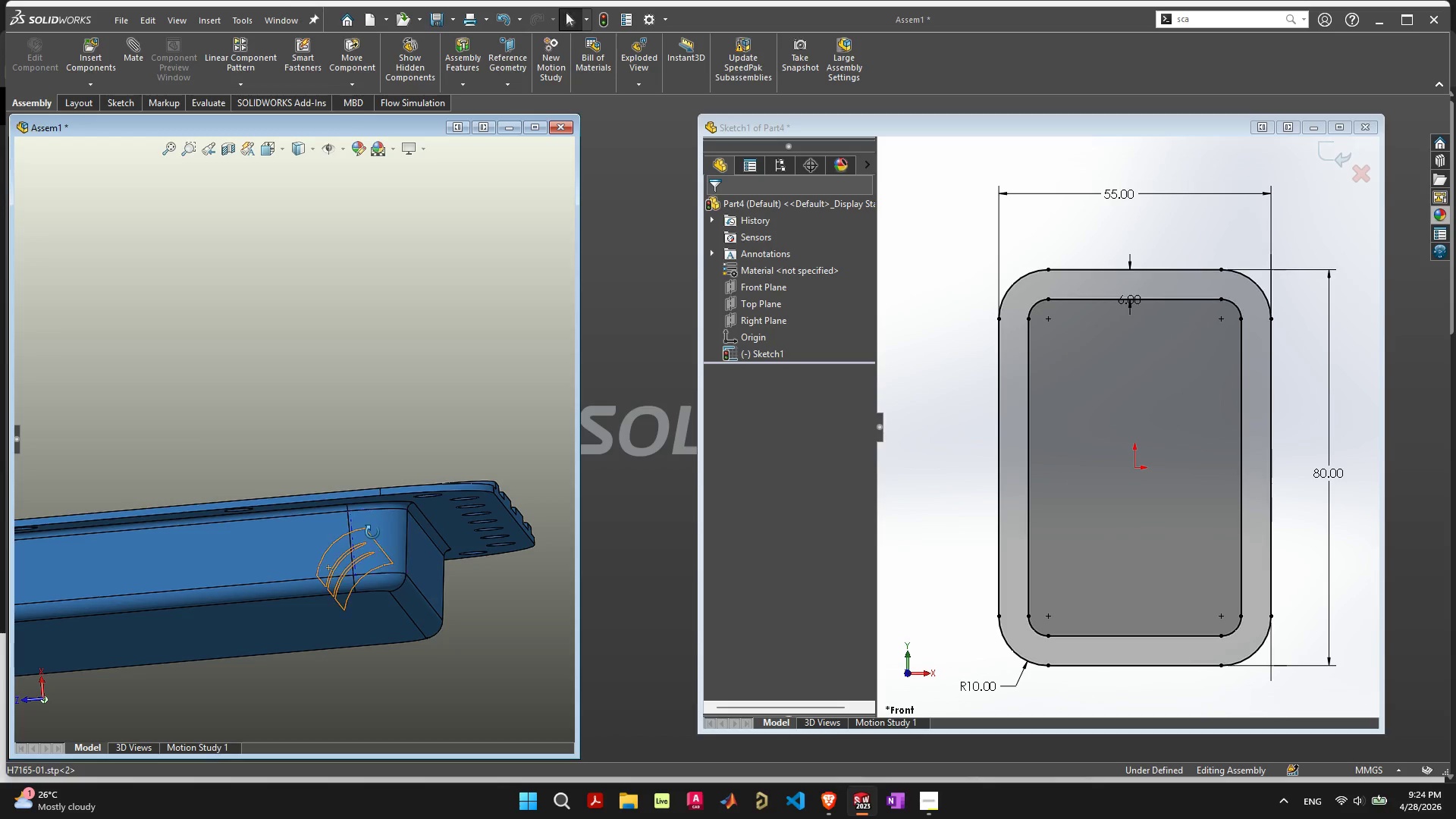 
wait(8.21)
 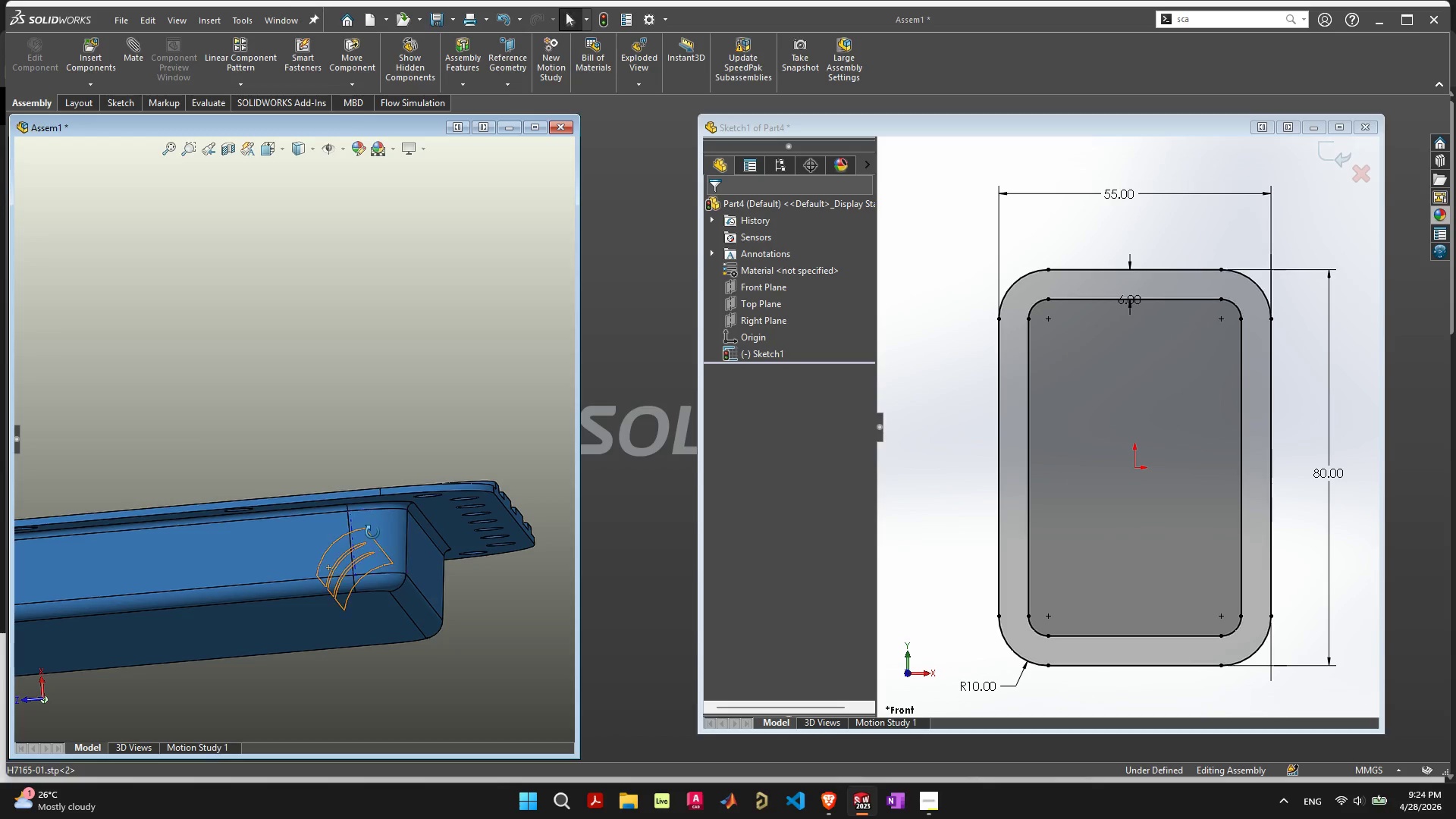 
scroll: coordinate [235, 392], scroll_direction: down, amount: 6.0
 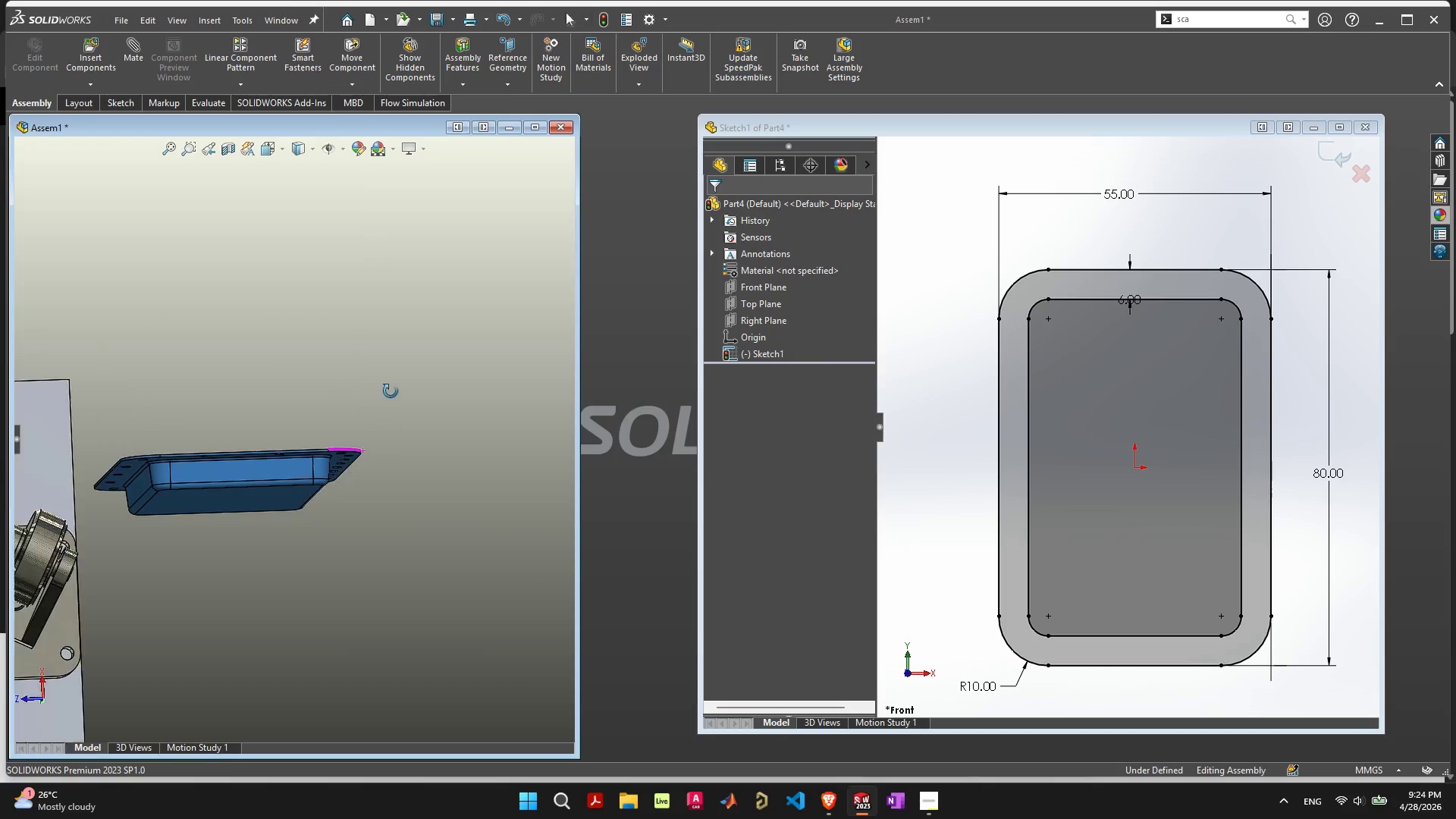 
wait(6.37)
 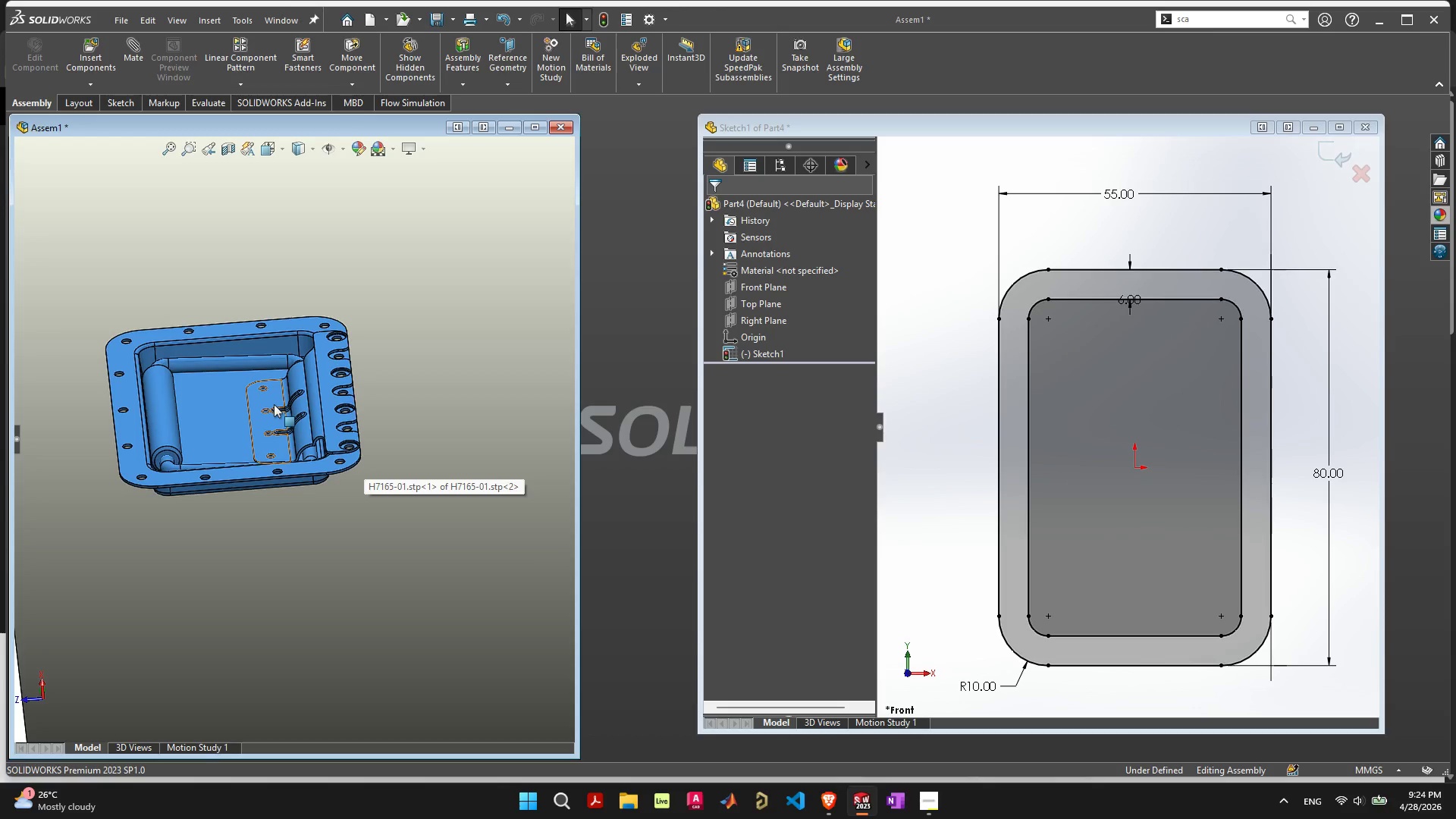 
scroll: coordinate [241, 448], scroll_direction: up, amount: 4.0
 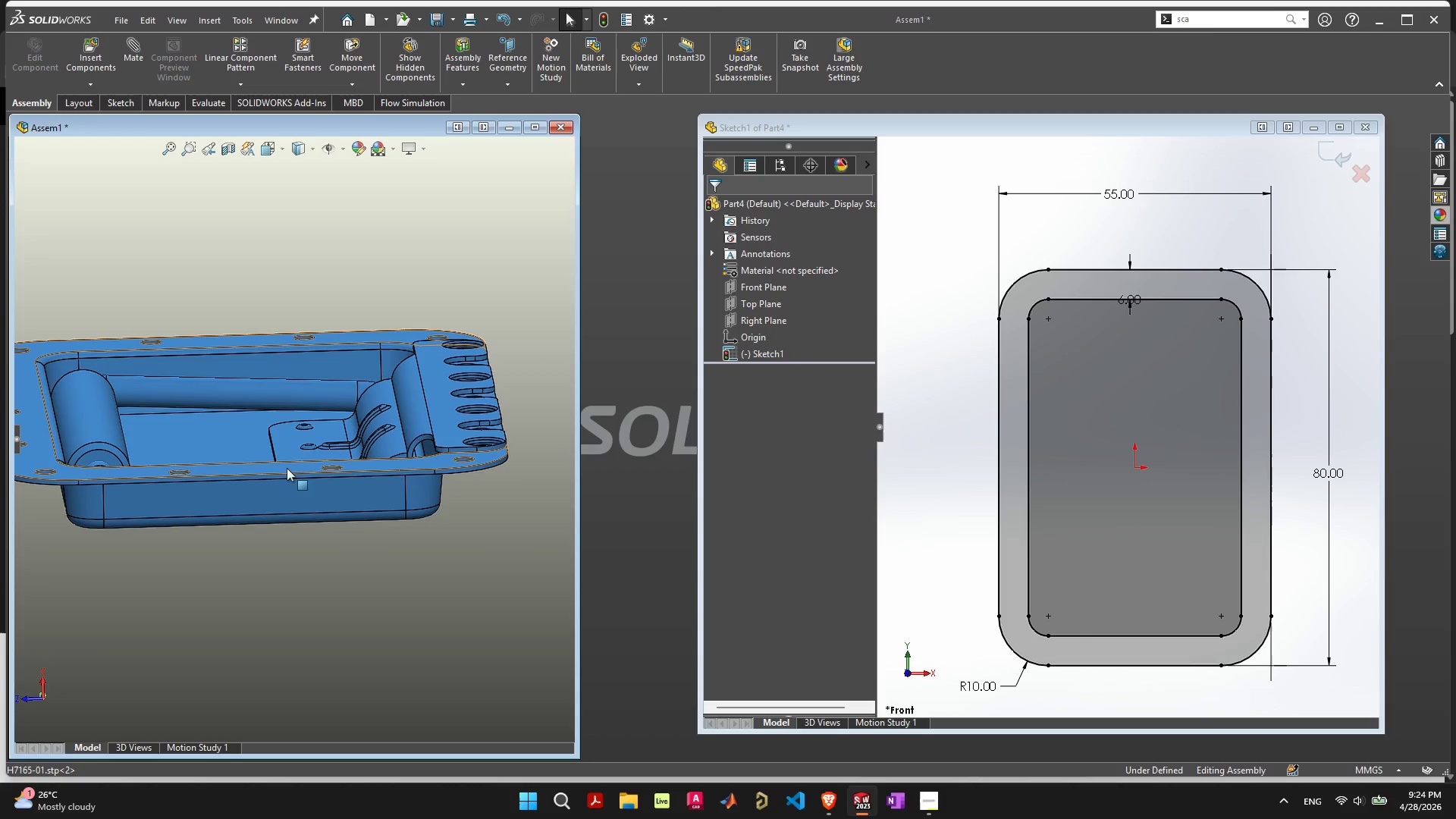 
left_click([287, 469])
 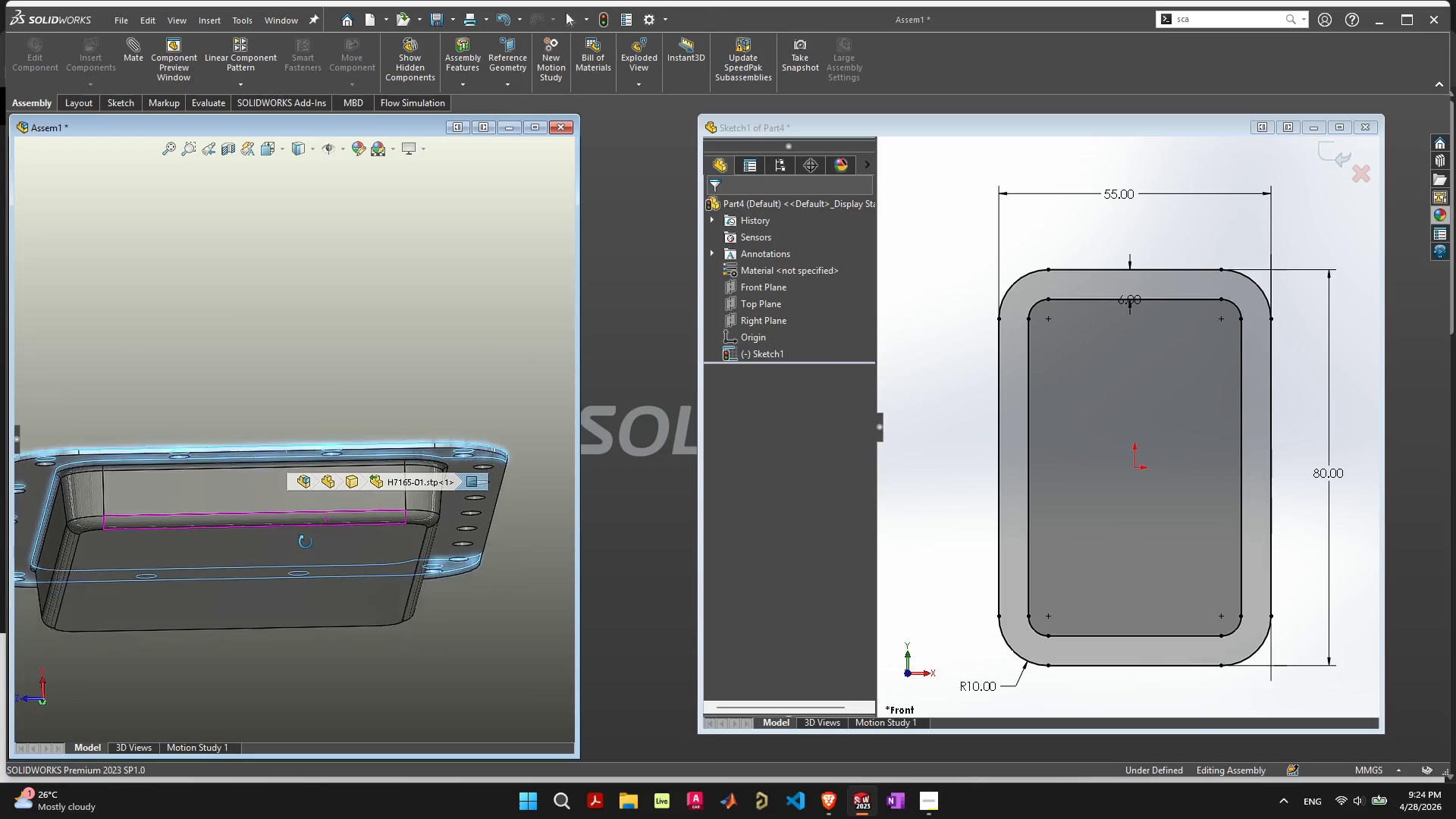 
wait(11.14)
 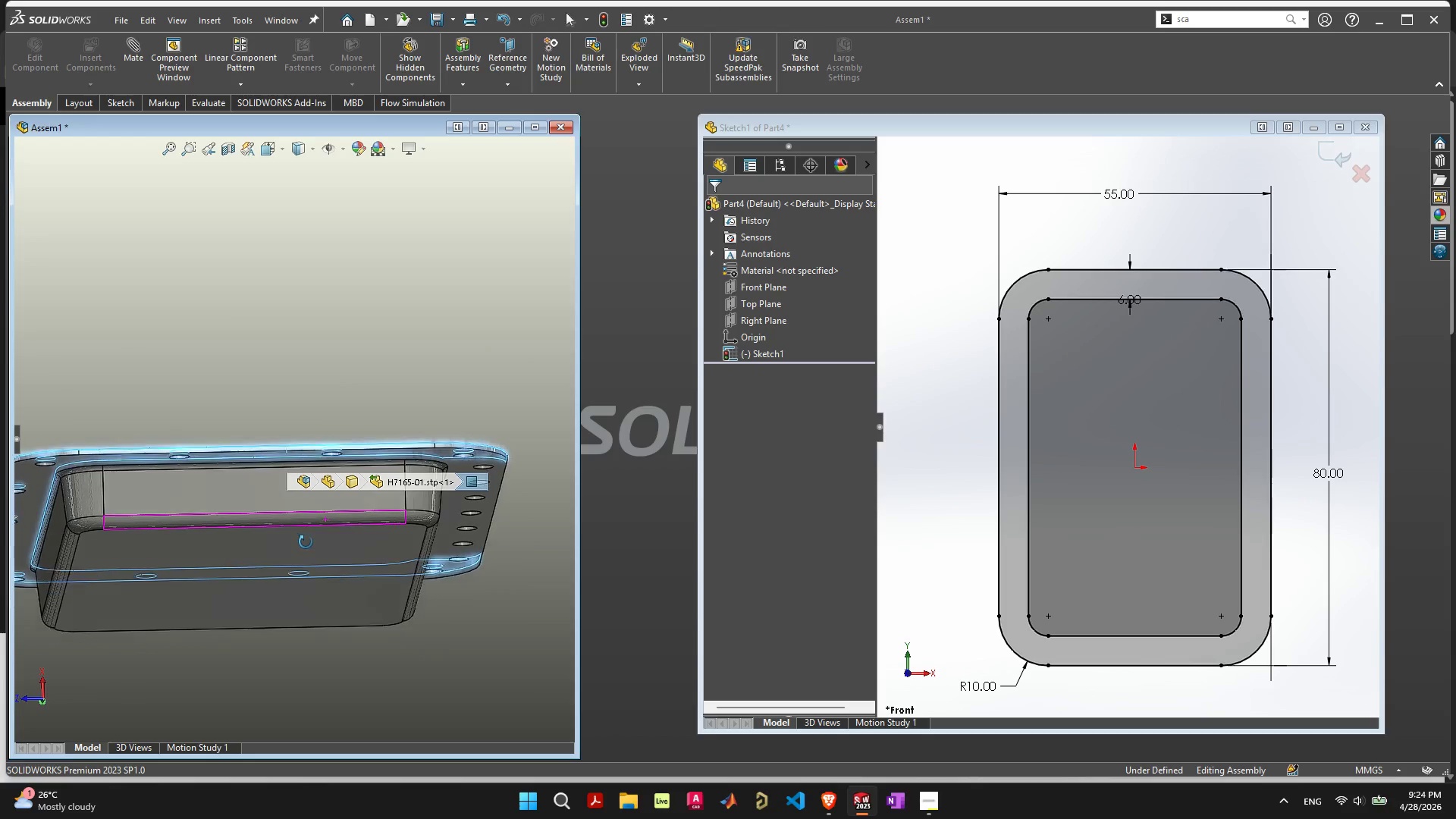 
scroll: coordinate [306, 557], scroll_direction: down, amount: 8.0
 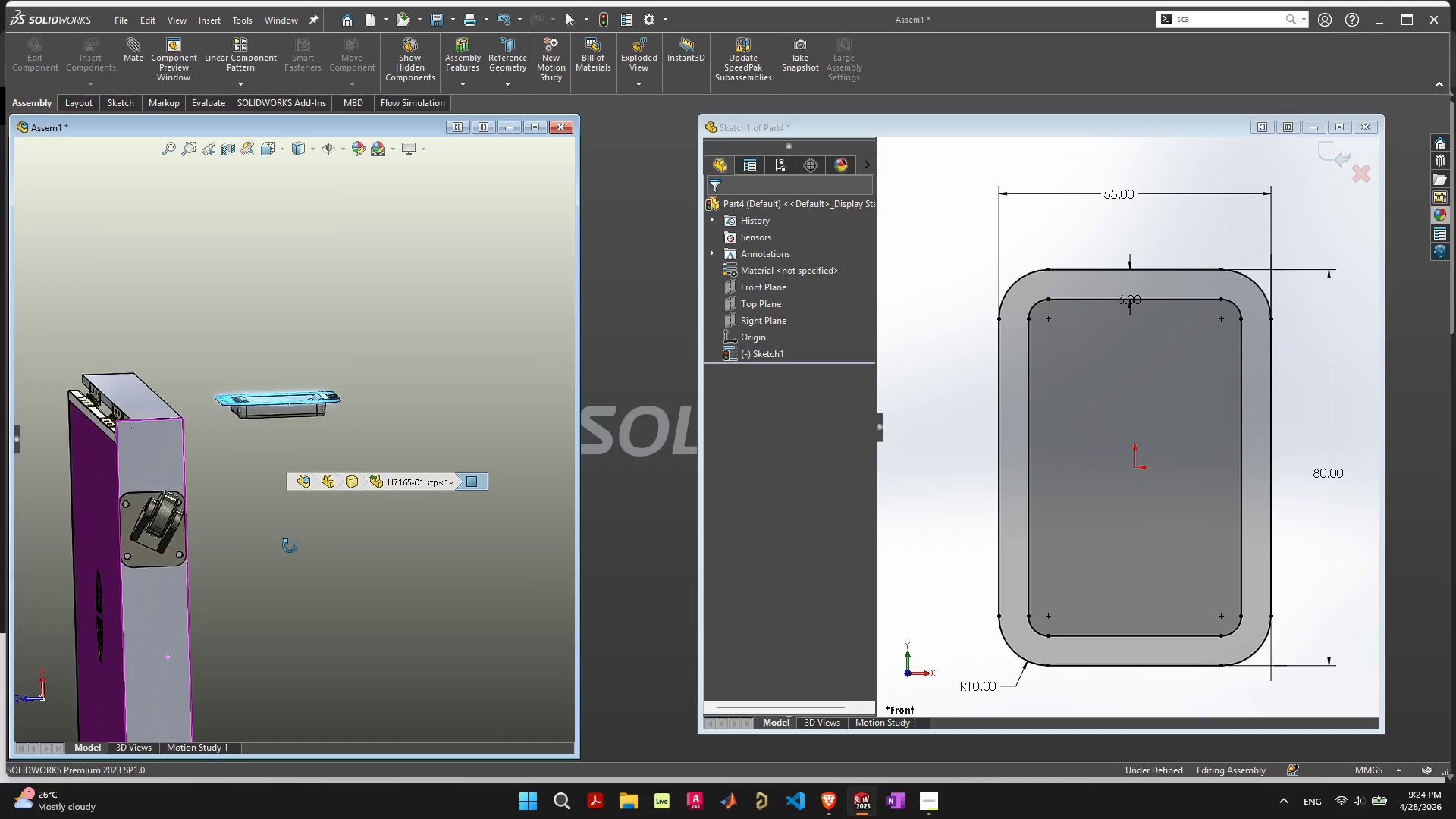 
scroll: coordinate [304, 428], scroll_direction: up, amount: 4.0
 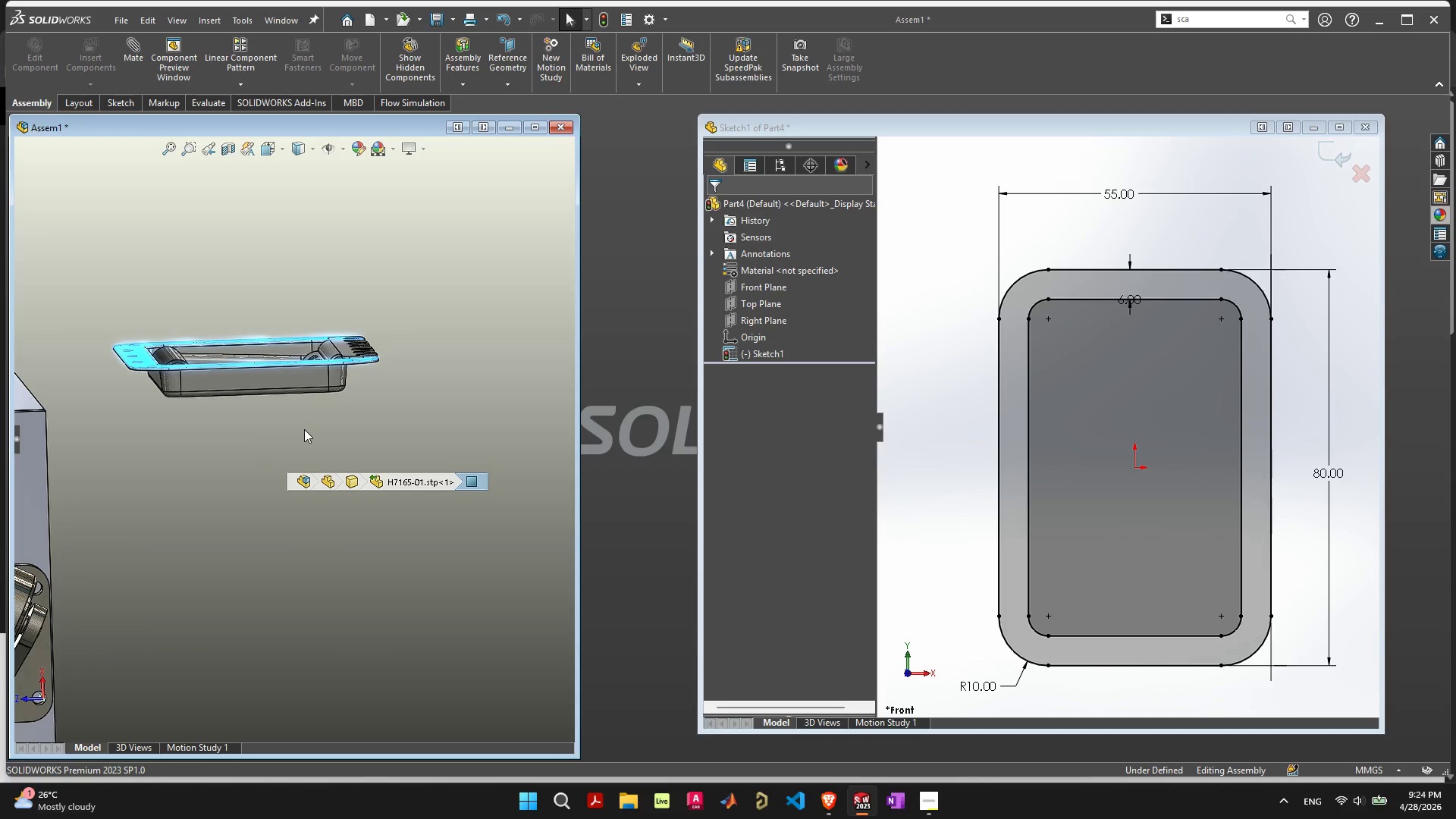 
scroll: coordinate [270, 417], scroll_direction: down, amount: 6.0
 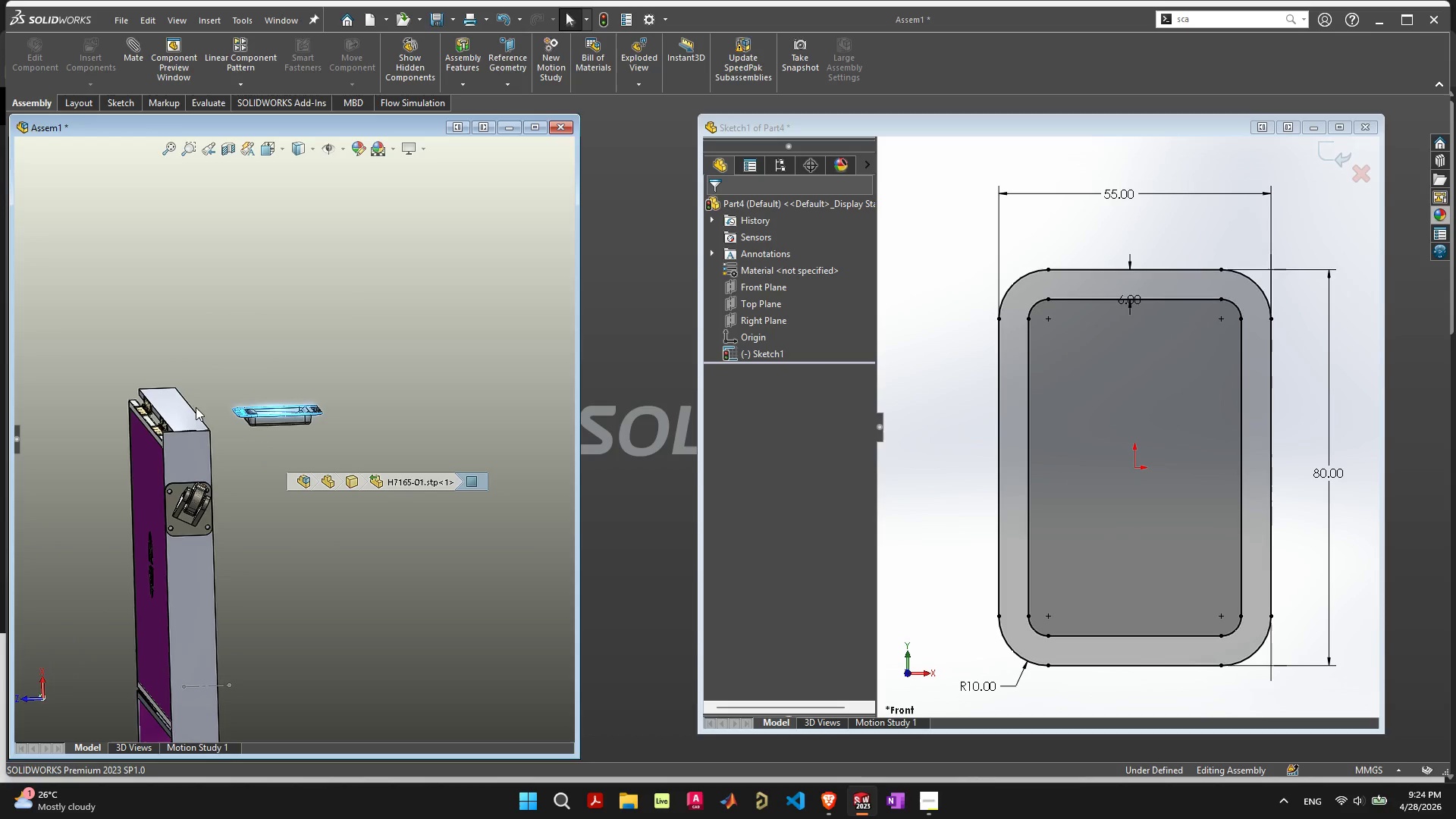 
scroll: coordinate [219, 429], scroll_direction: up, amount: 8.0
 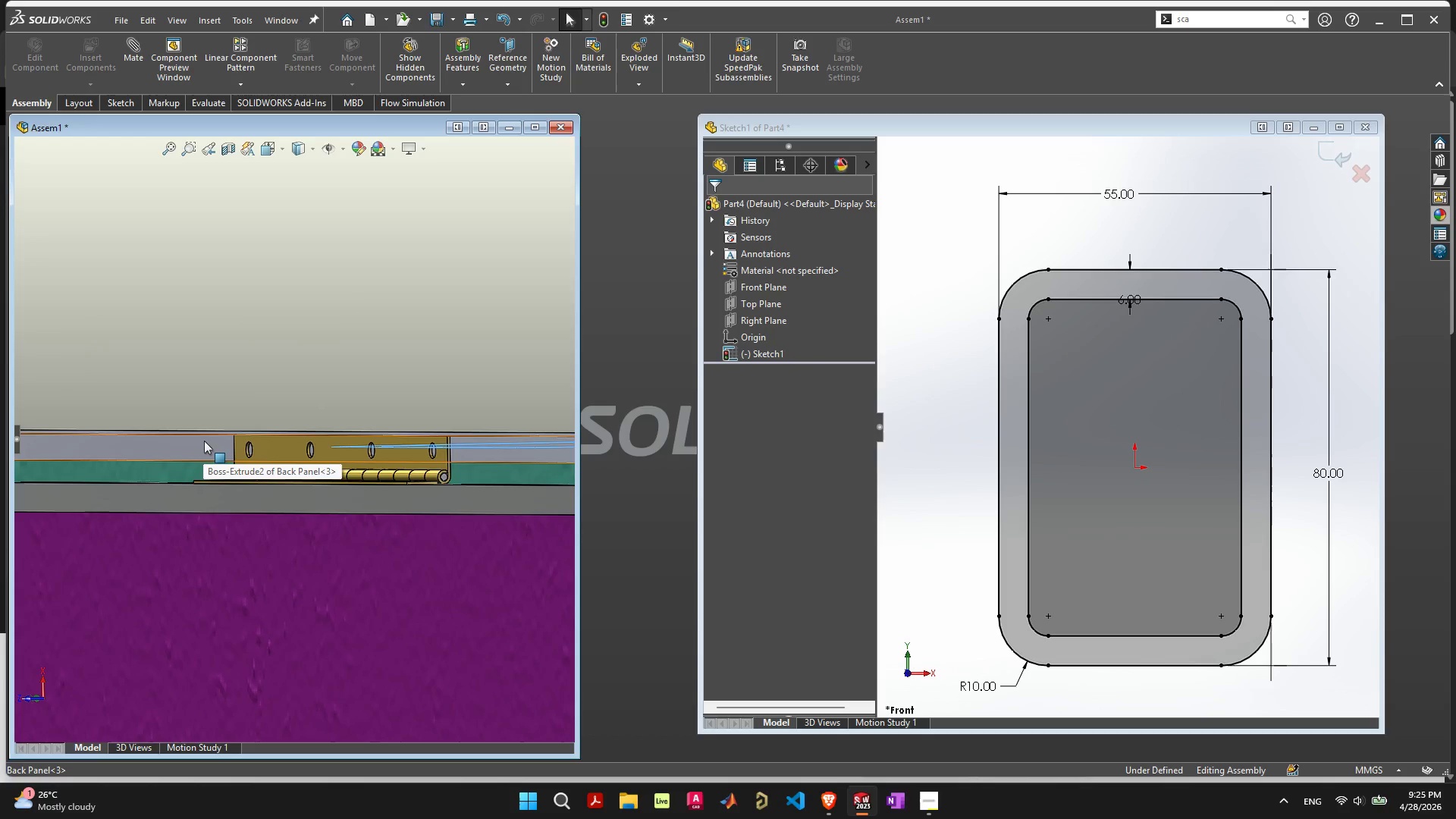 
left_click([210, 106])
 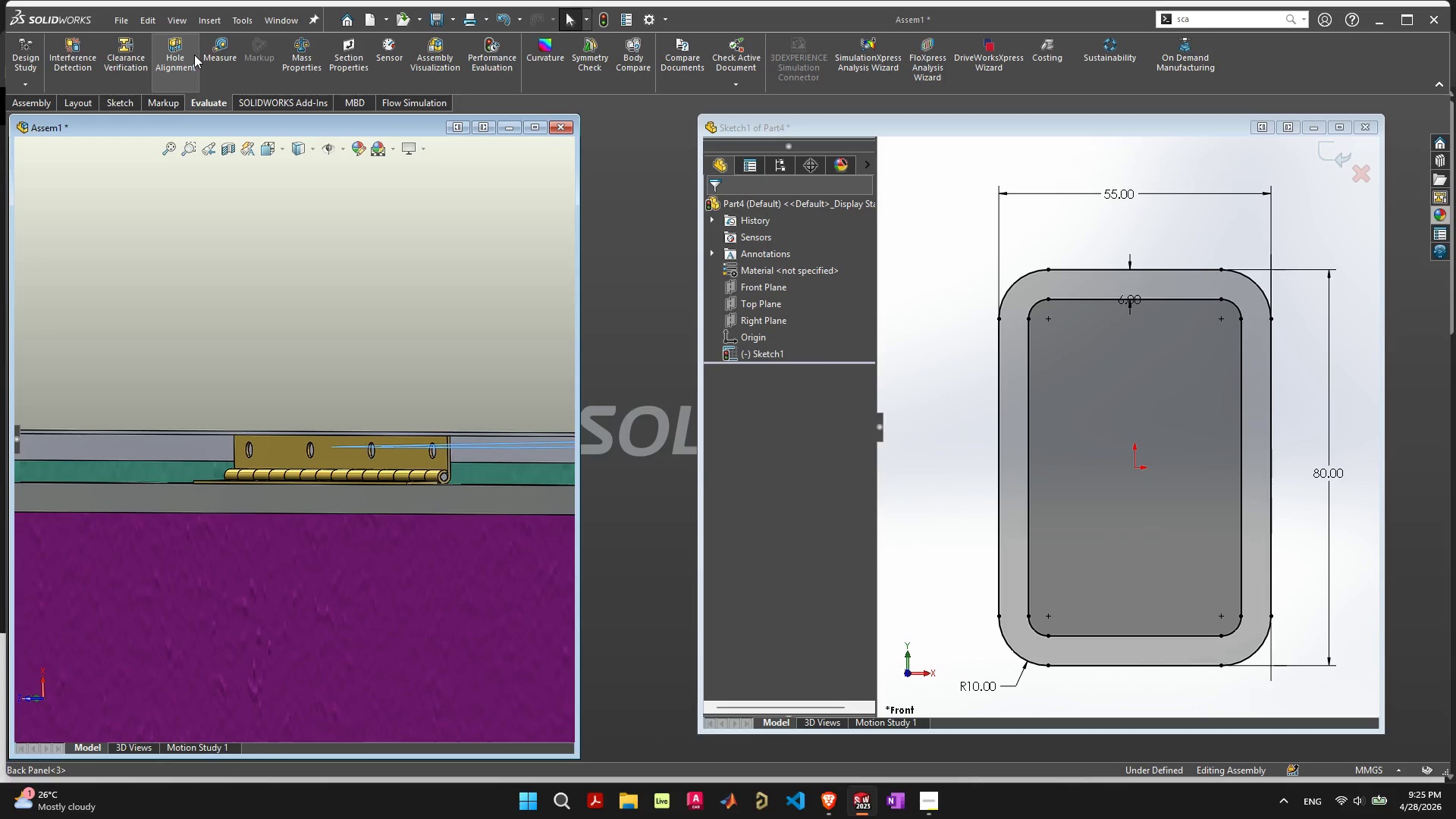 
left_click([213, 43])
 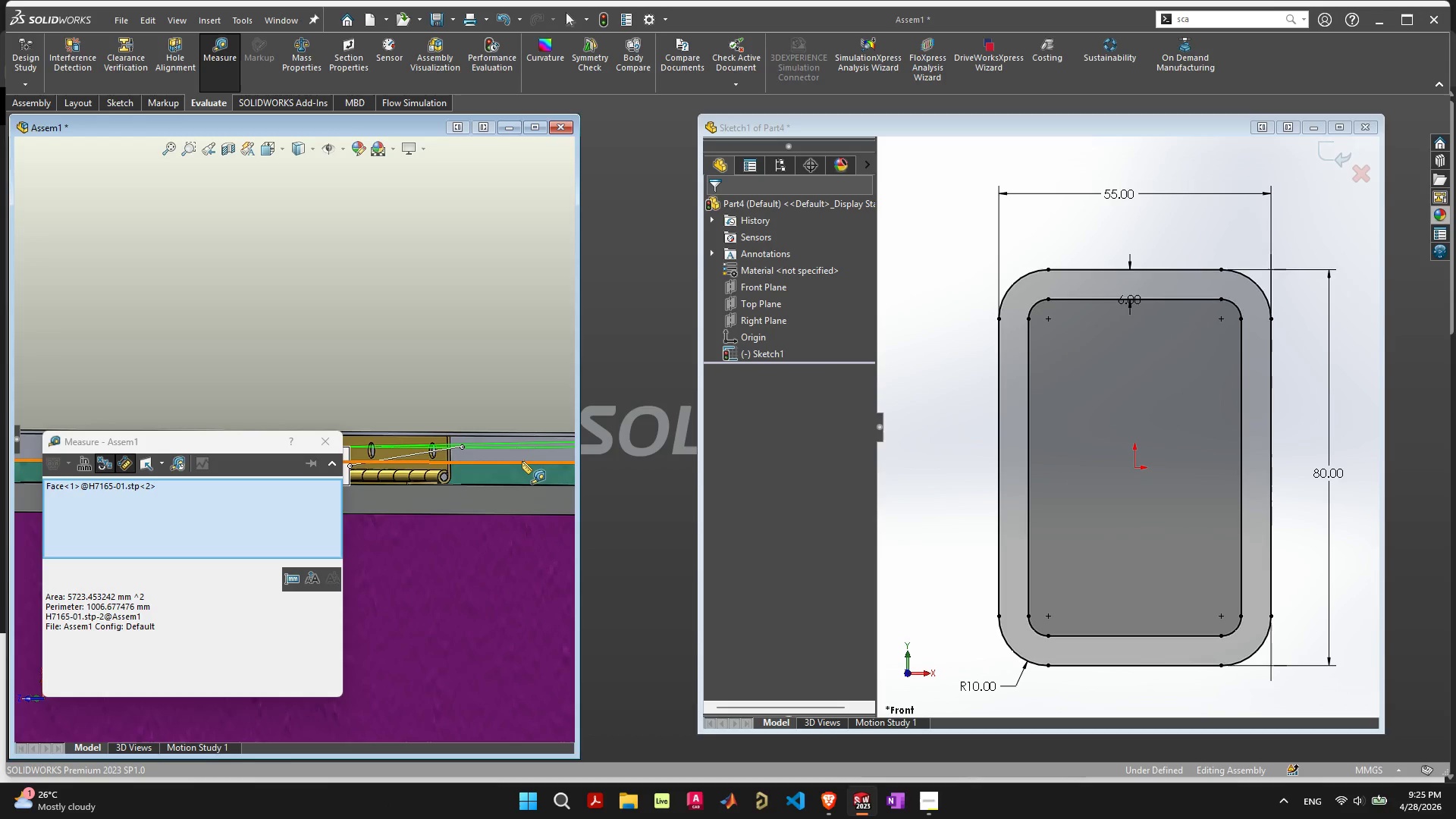 
scroll: coordinate [400, 486], scroll_direction: down, amount: 12.0
 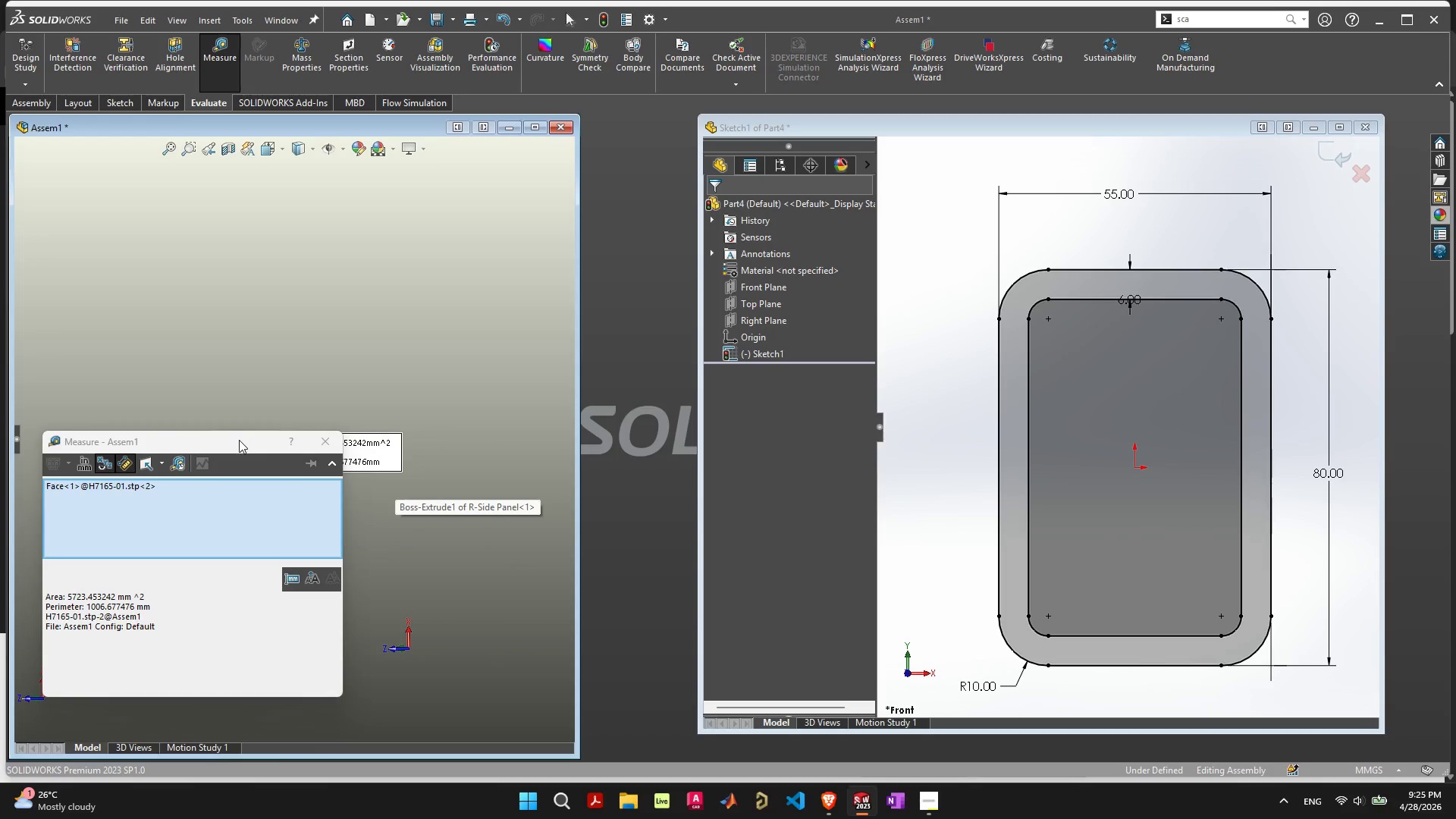 
left_click_drag(start_coordinate=[239, 441], to_coordinate=[519, 383])
 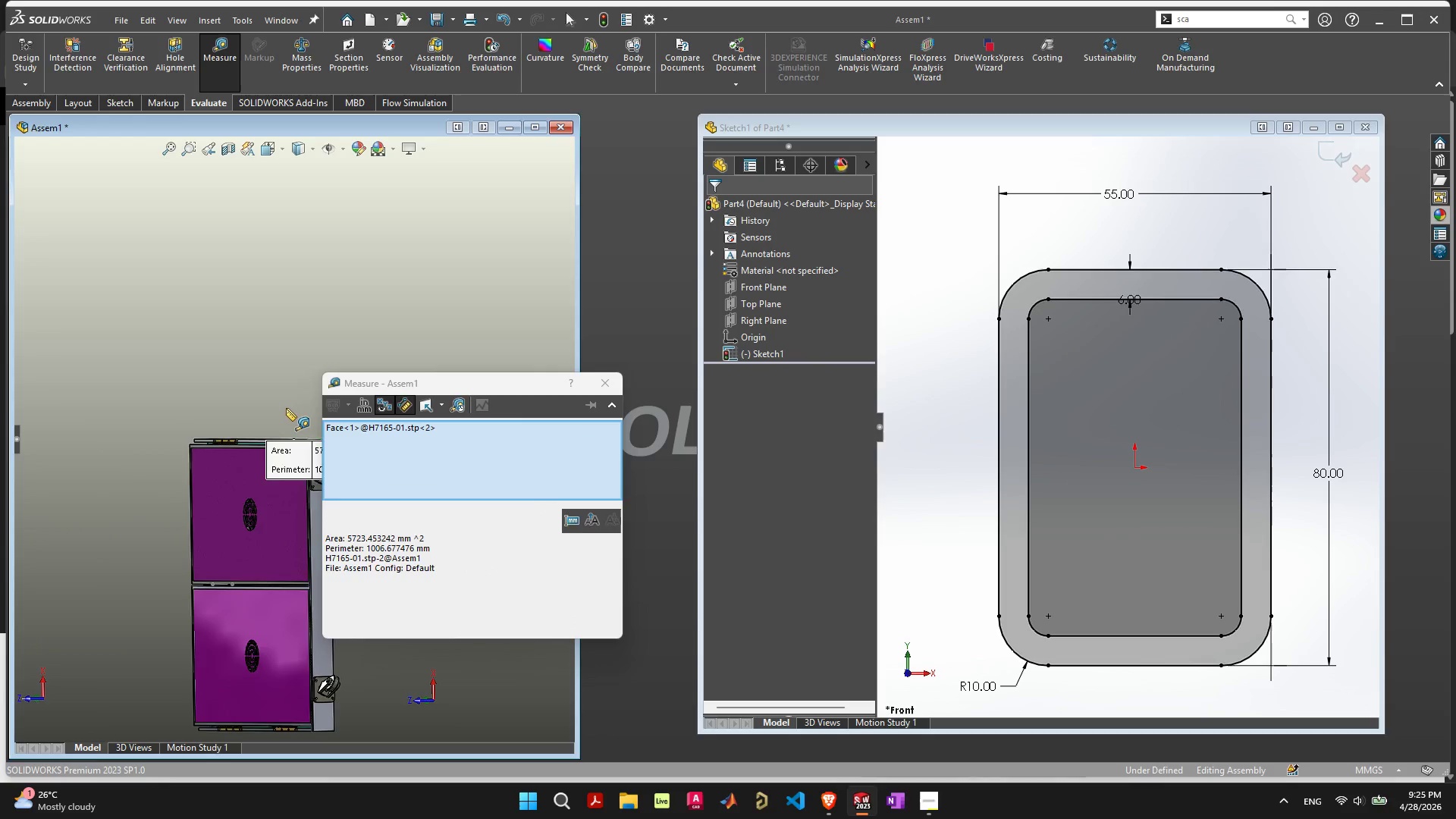 
scroll: coordinate [290, 450], scroll_direction: up, amount: 13.0
 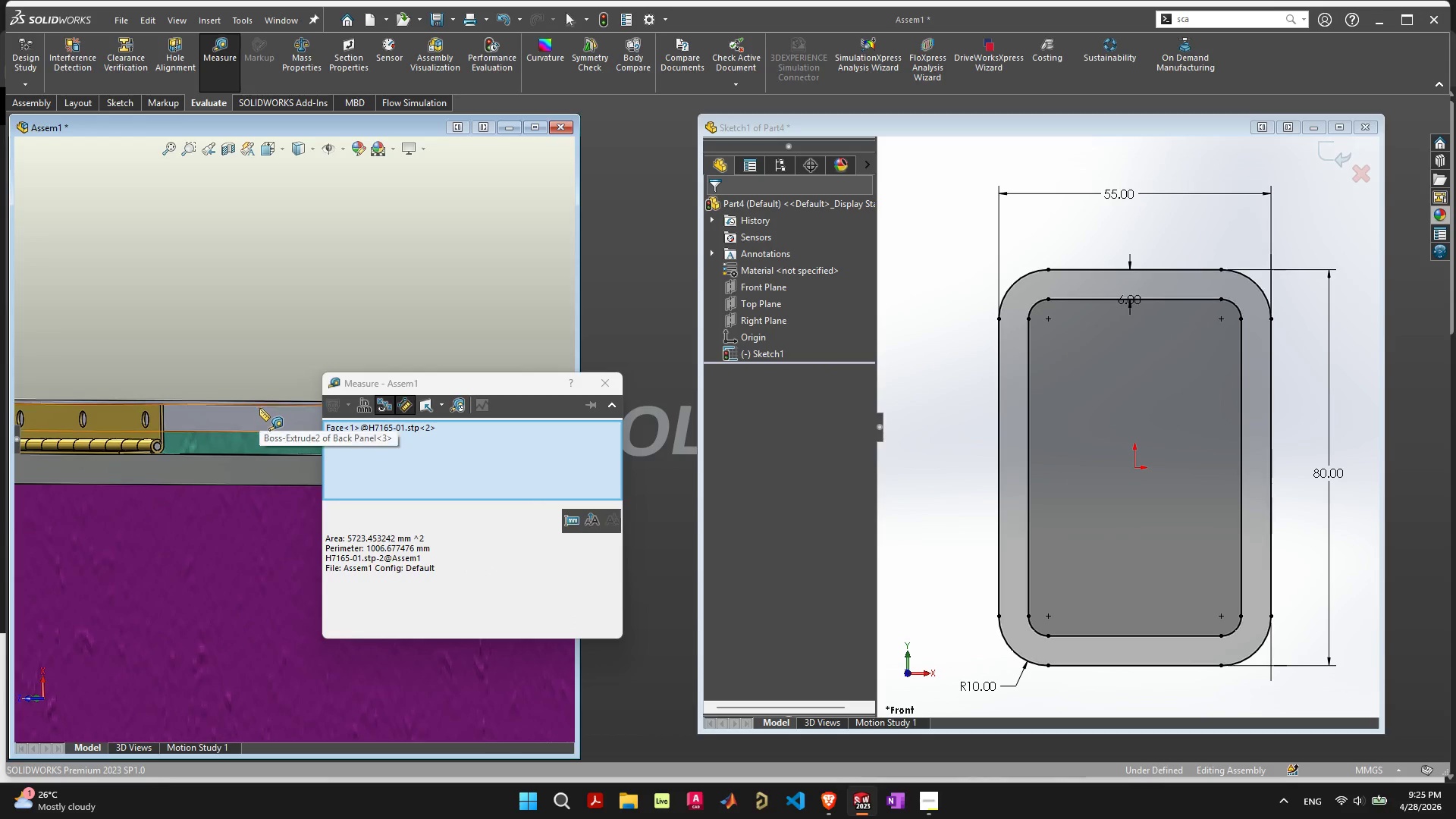 
left_click([258, 417])
 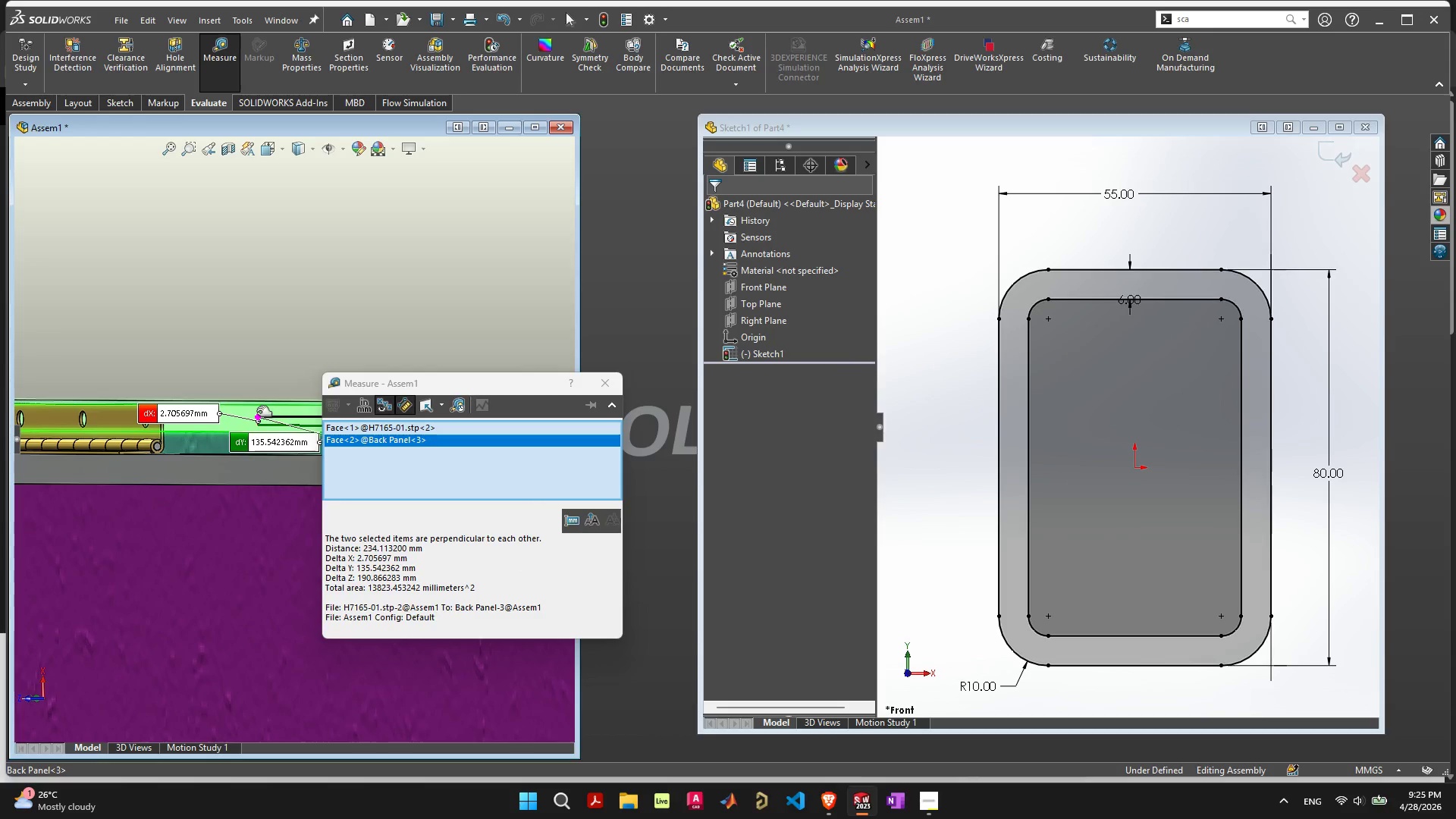 
scroll: coordinate [237, 429], scroll_direction: down, amount: 7.0
 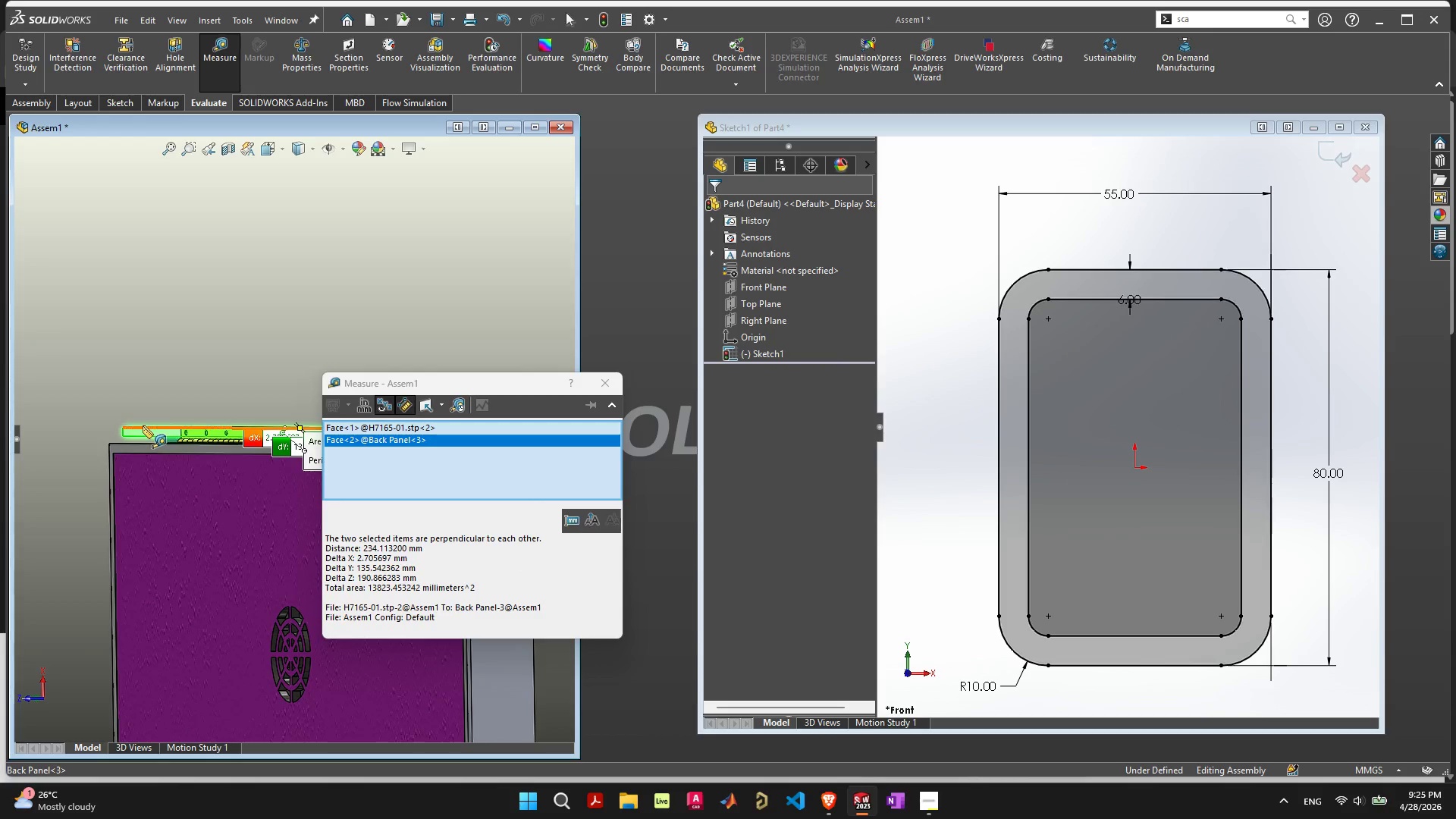 
scroll: coordinate [118, 451], scroll_direction: up, amount: 8.0
 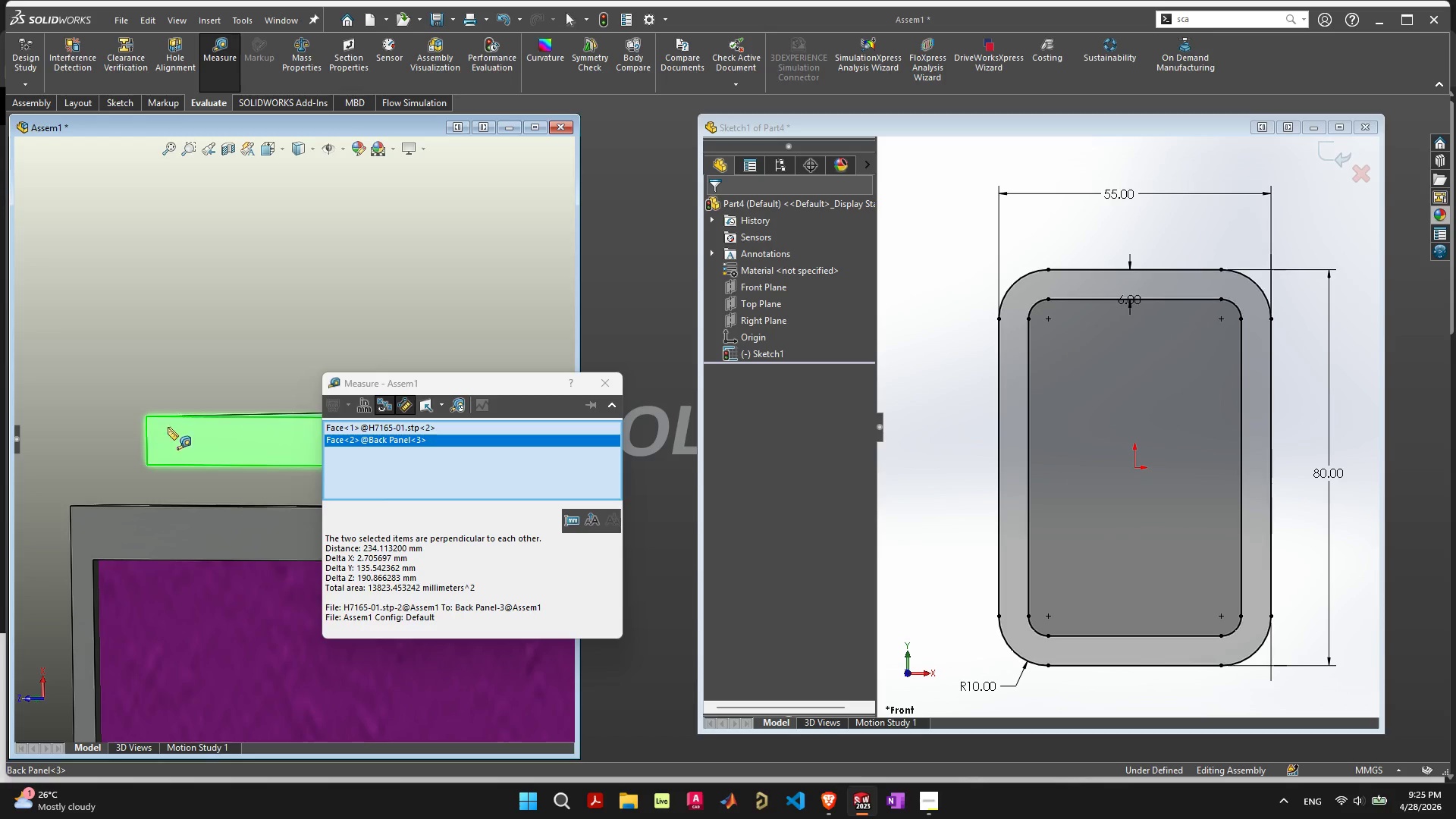 
hold_key(key=ControlLeft, duration=0.56)
left_click([418, 426])
 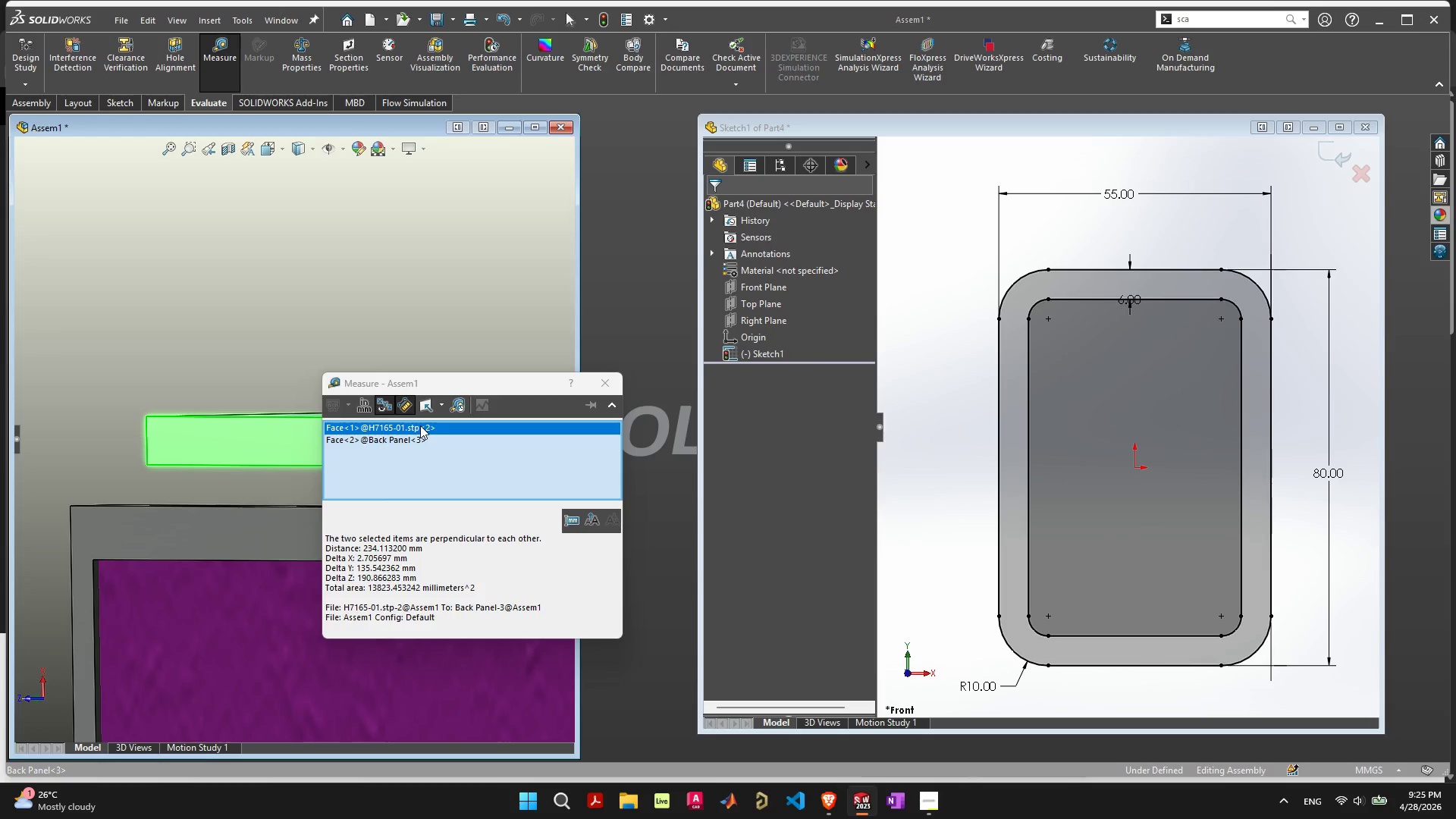 
key(Delete)
 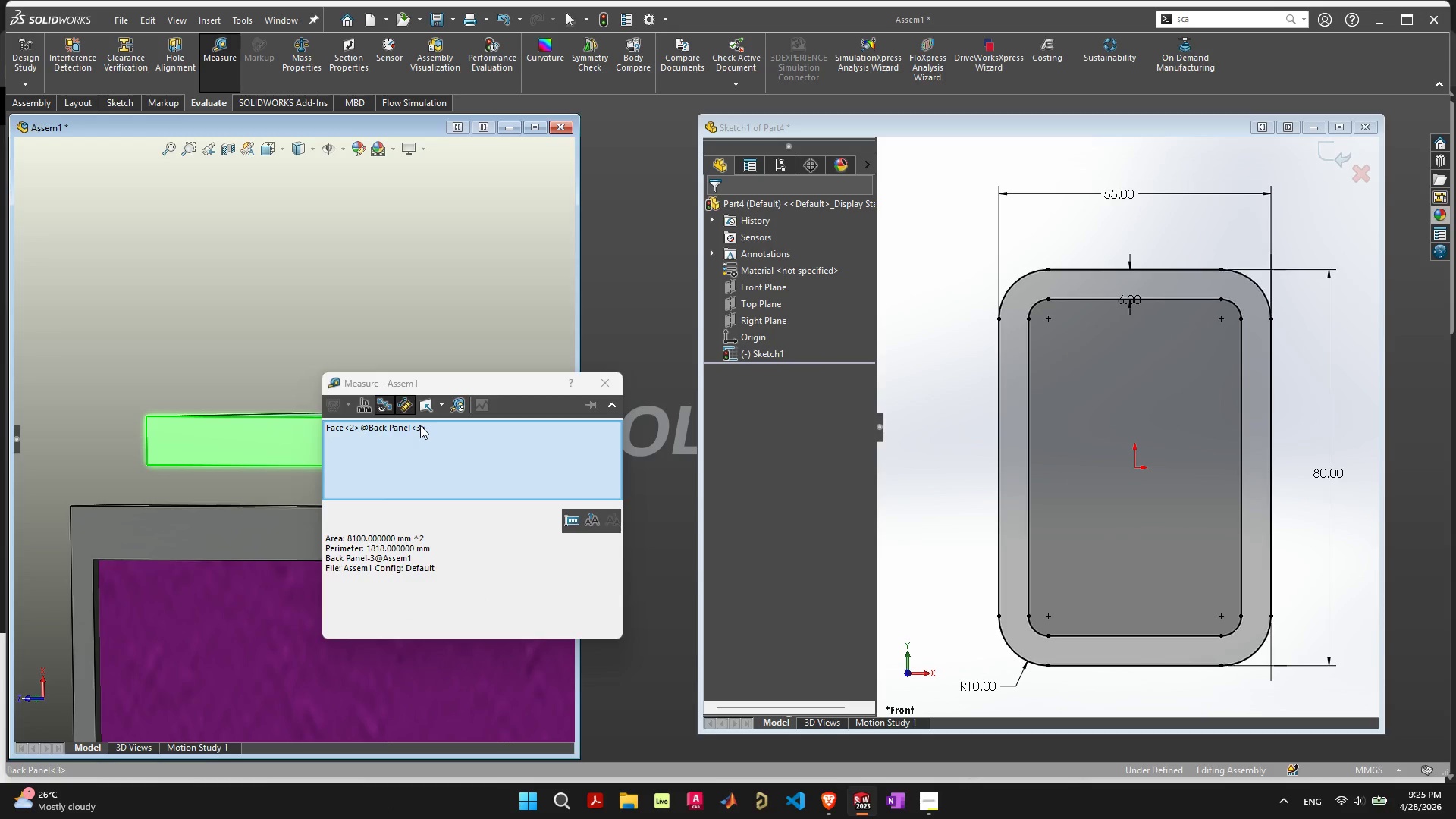 
key(Delete)
 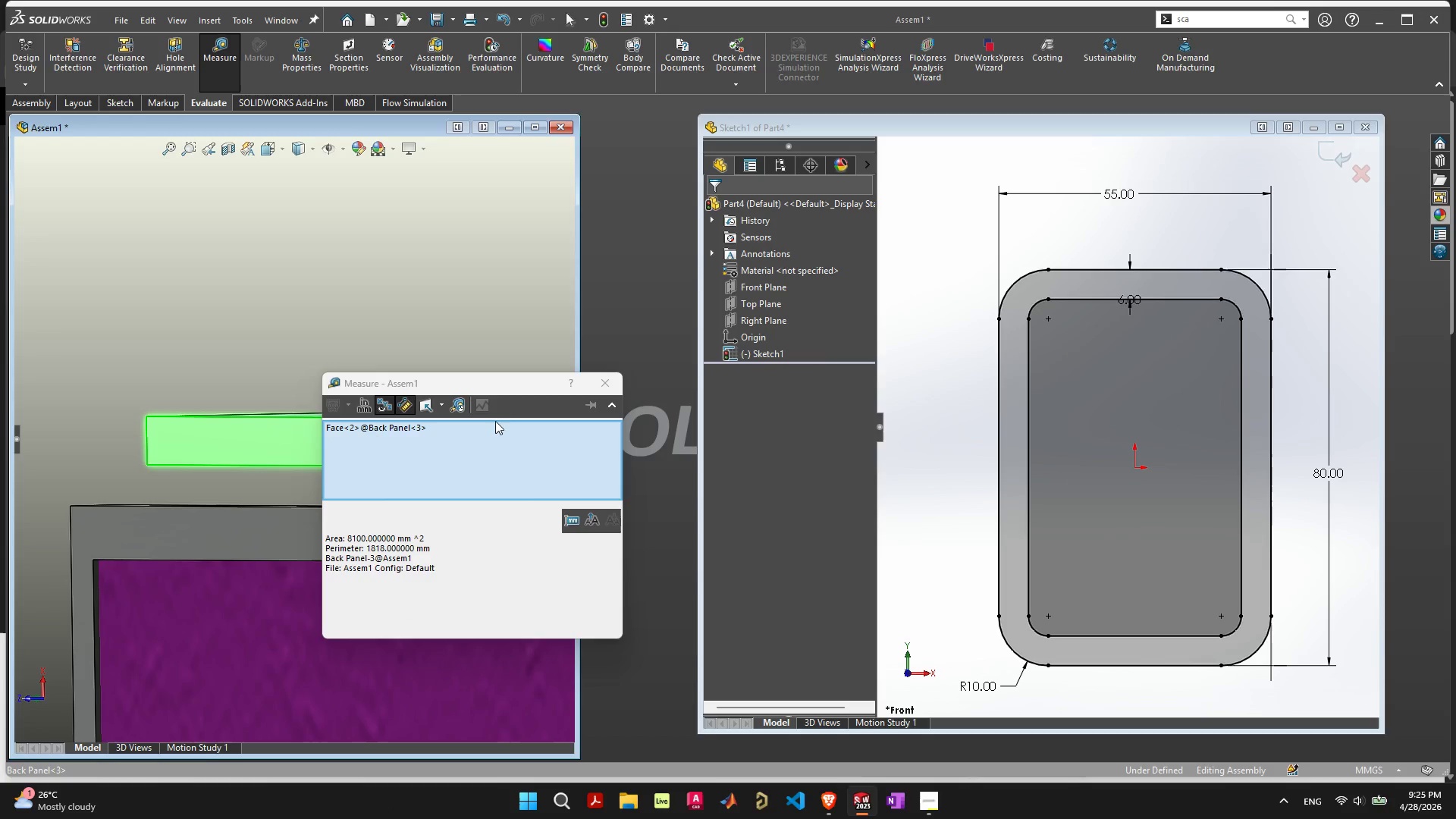 
left_click([489, 423])
 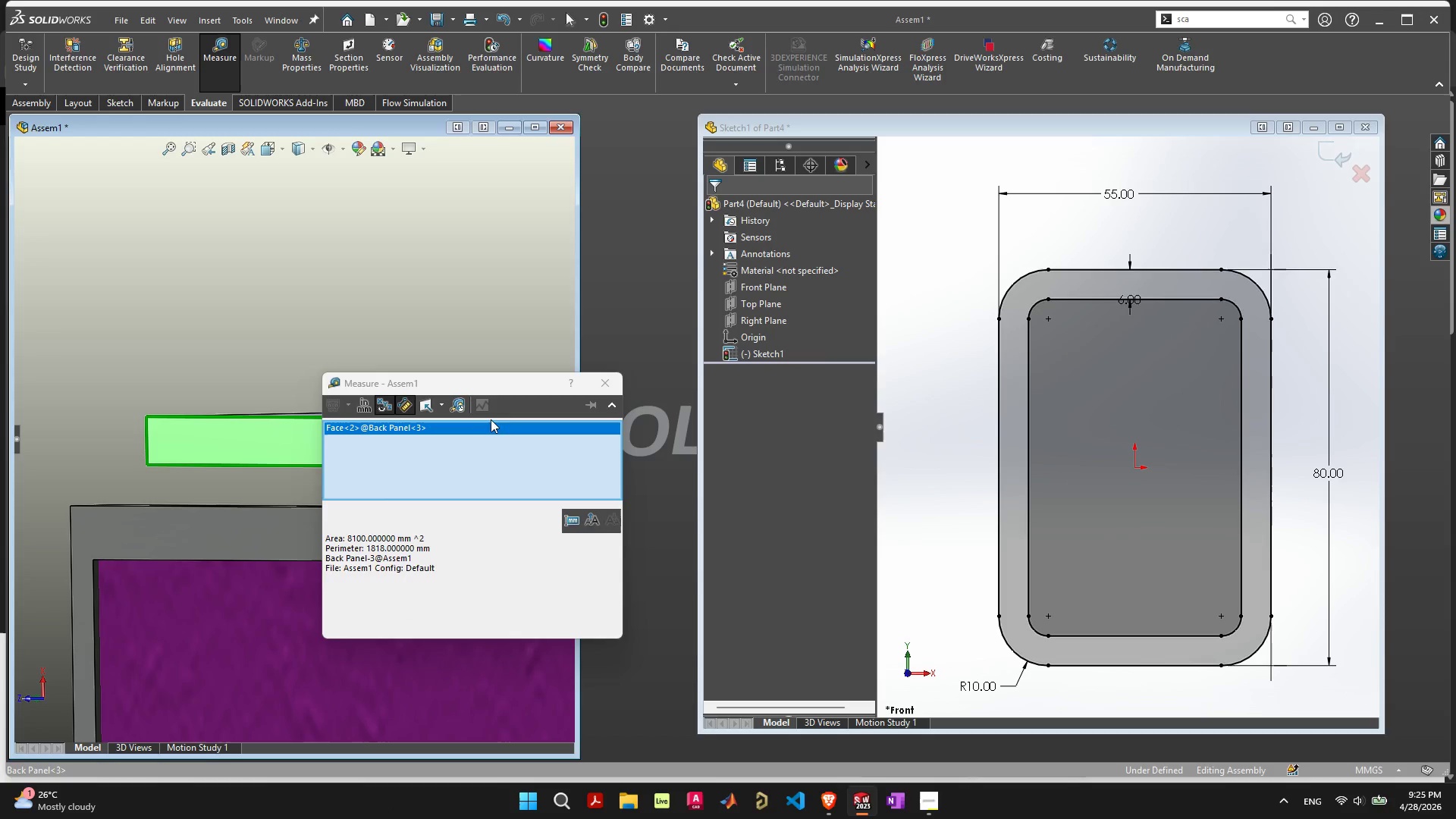 
key(Delete)
 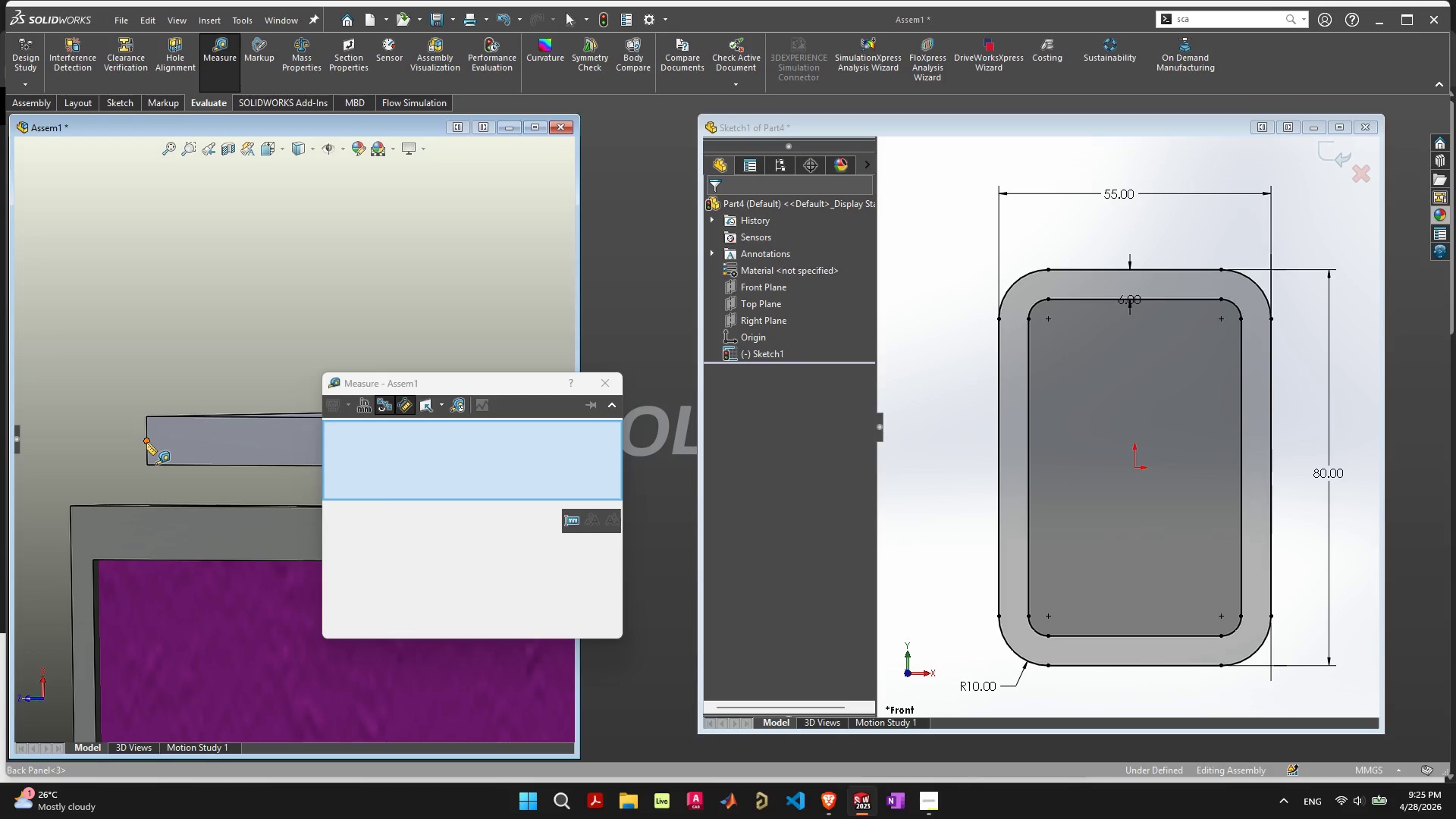 
left_click([146, 449])
 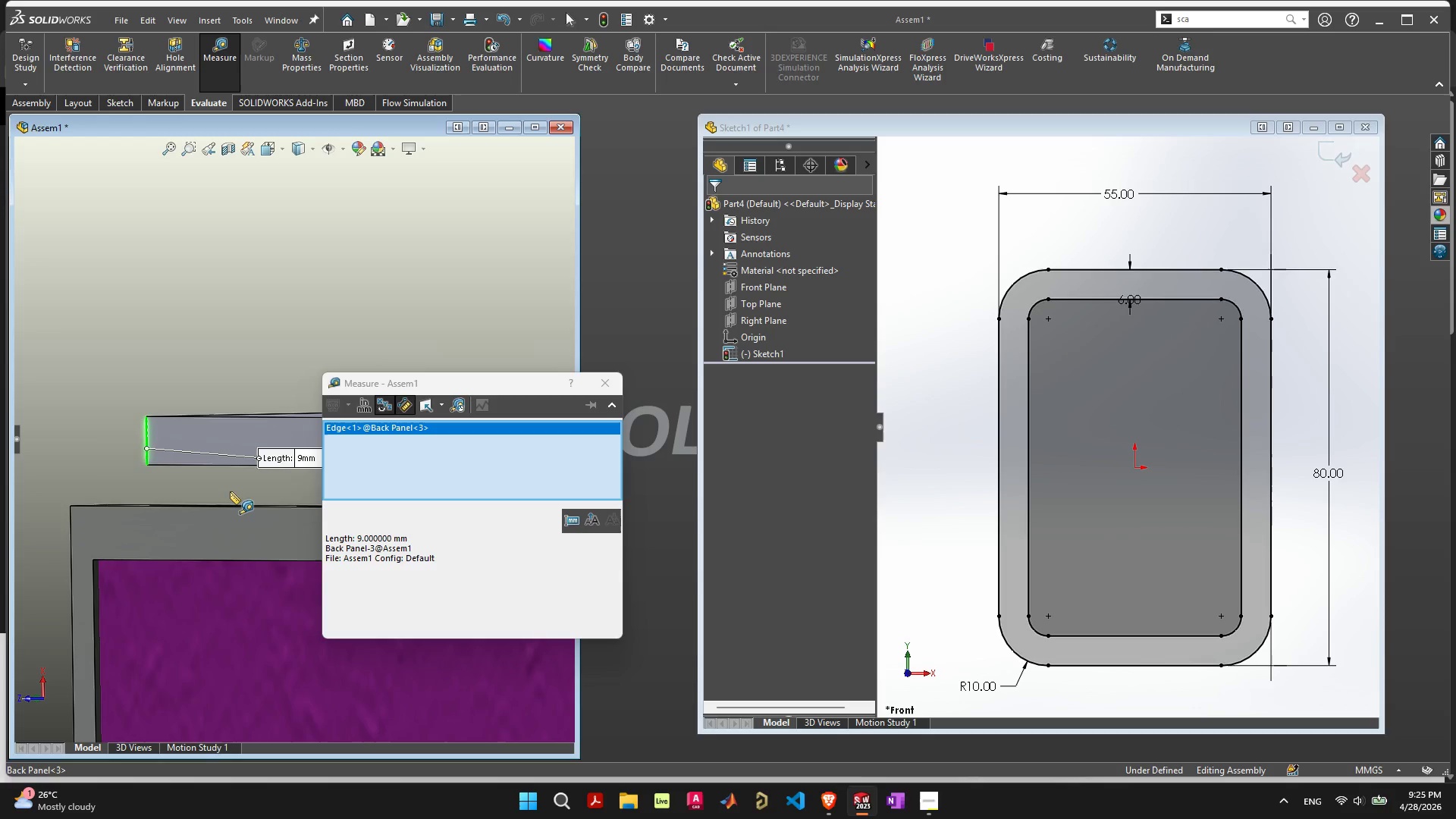 
key(Escape)
 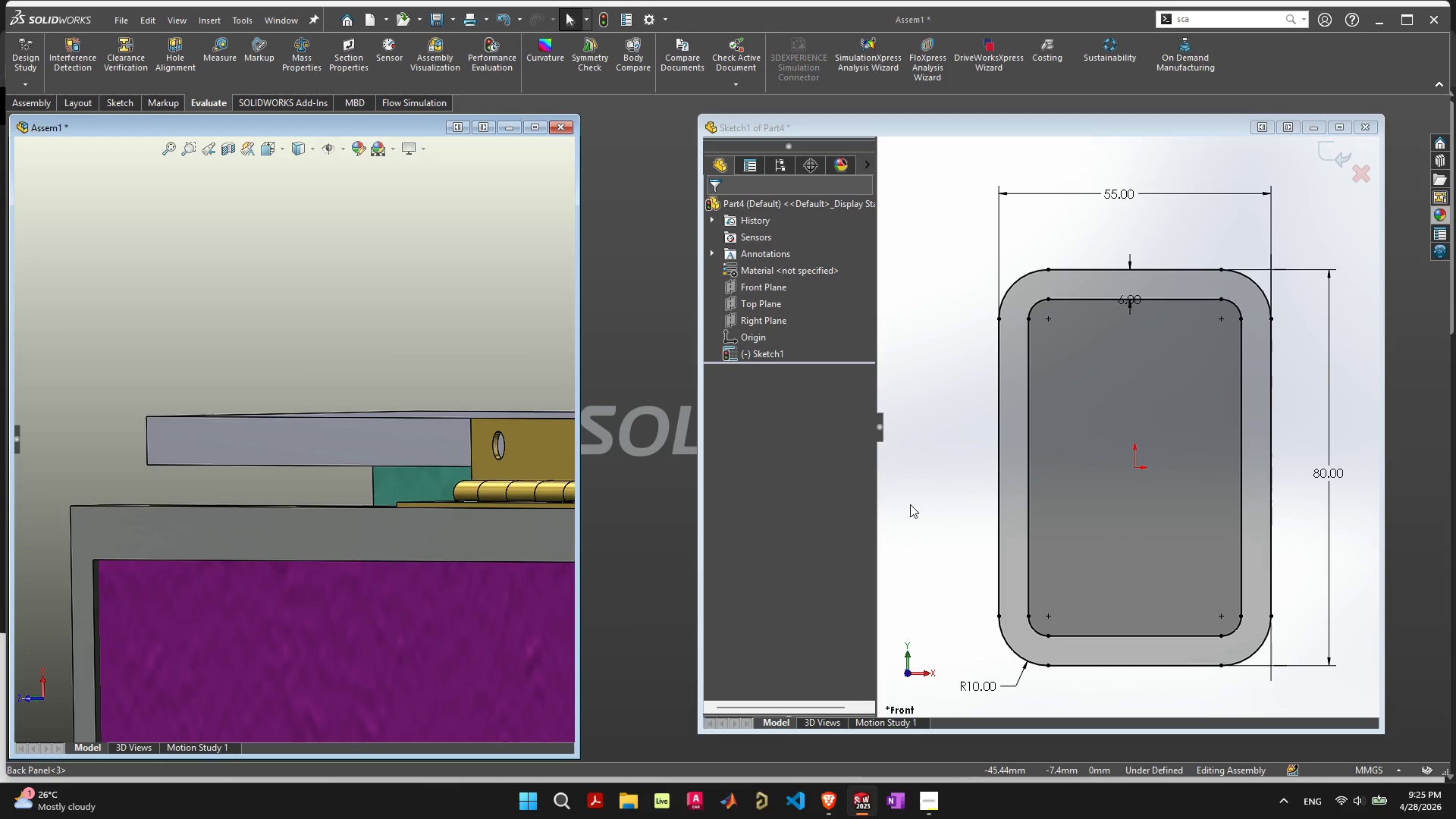 
scroll: coordinate [1116, 412], scroll_direction: none, amount: 0.0
 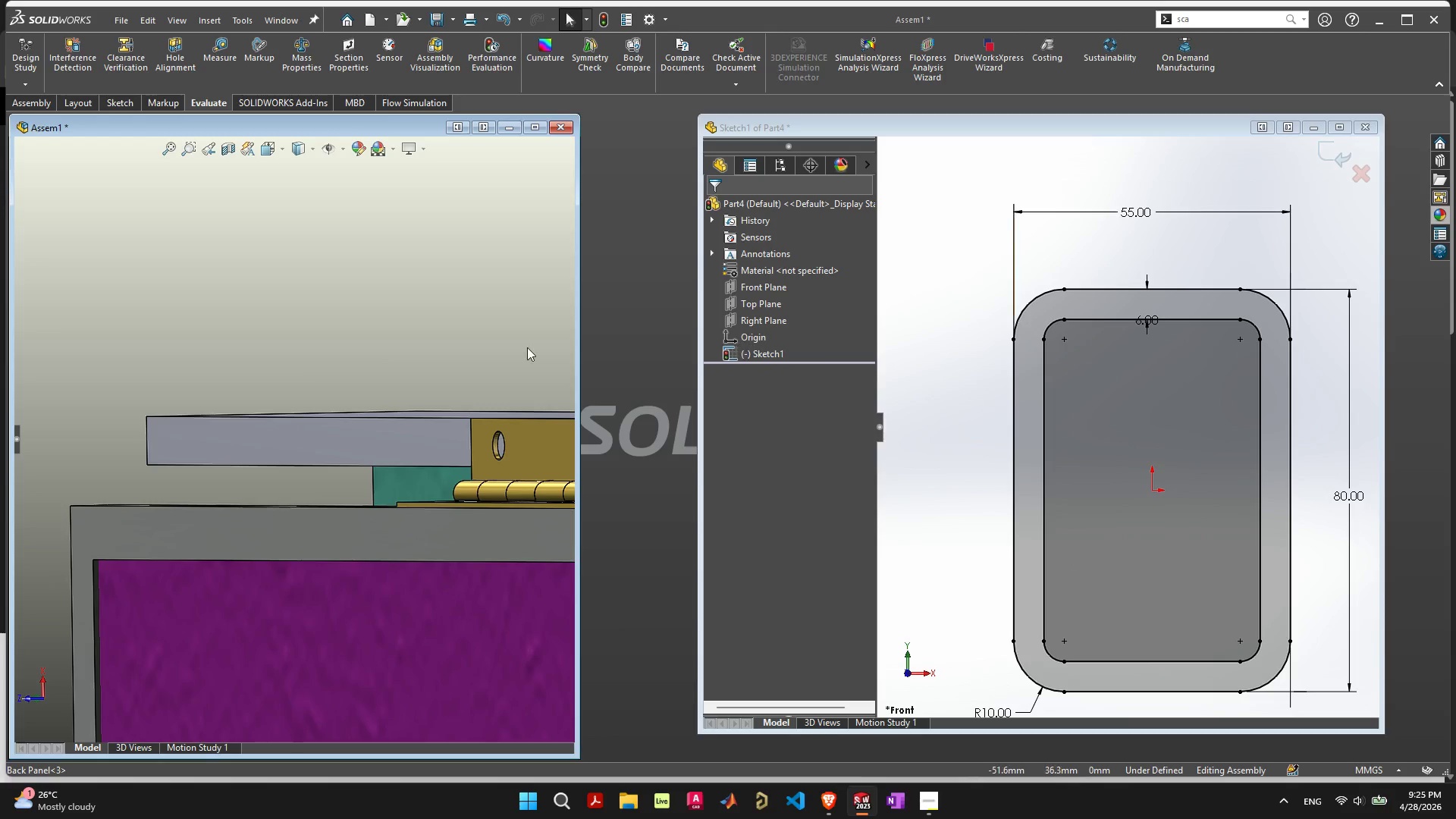 
scroll: coordinate [447, 405], scroll_direction: down, amount: 18.0
 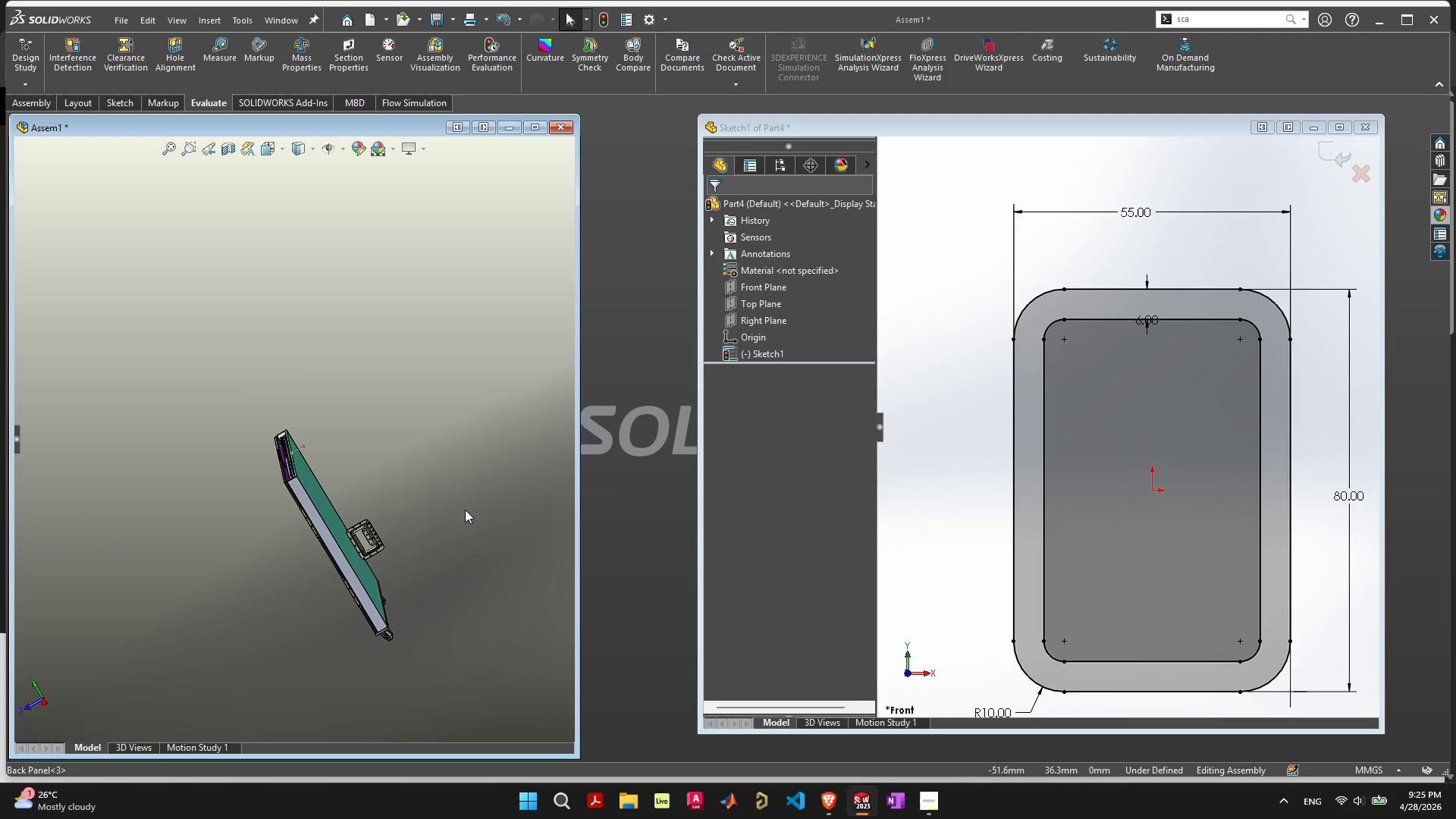 
key(Control+ControlLeft)
 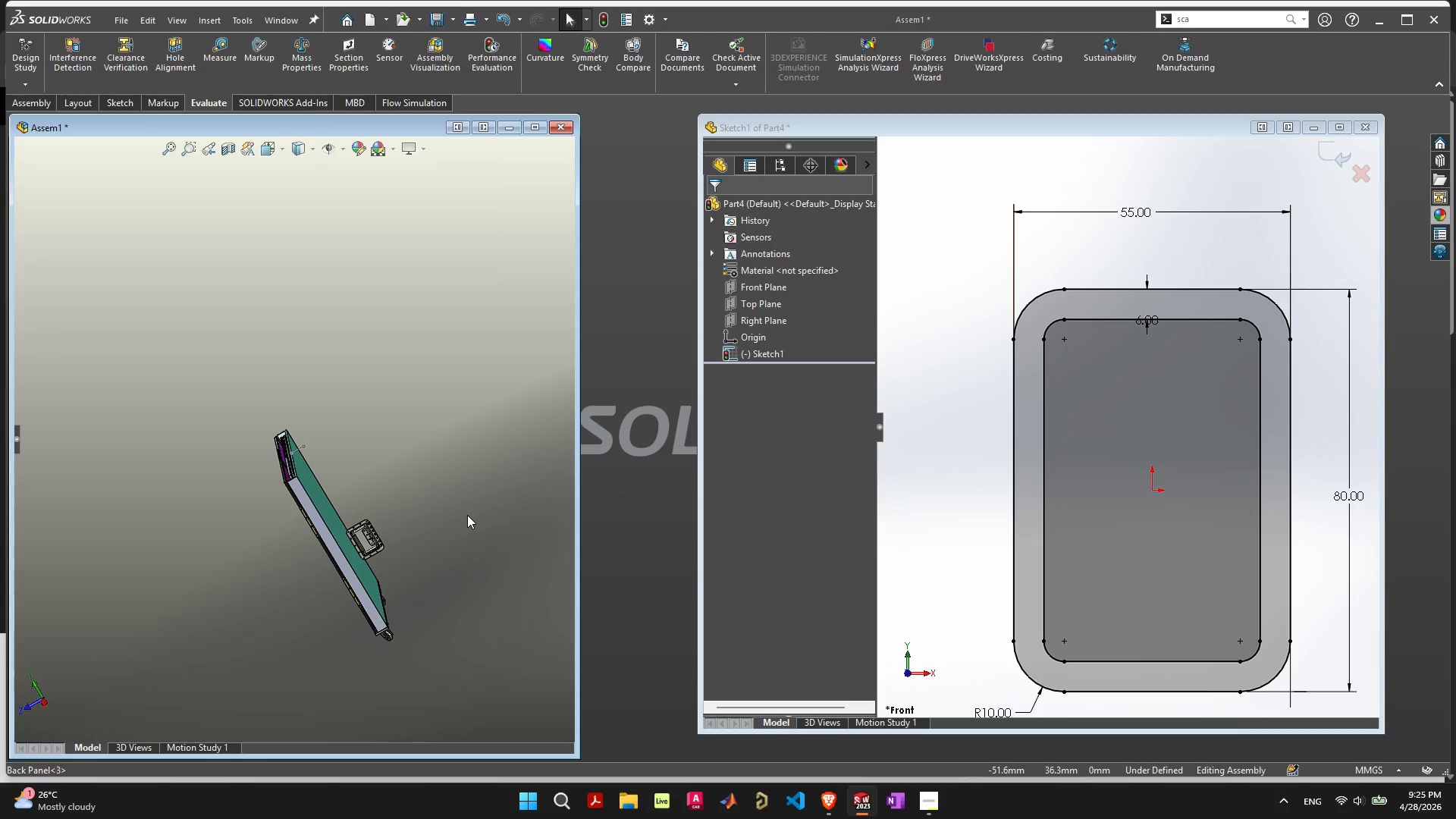 
key(Control+S)
 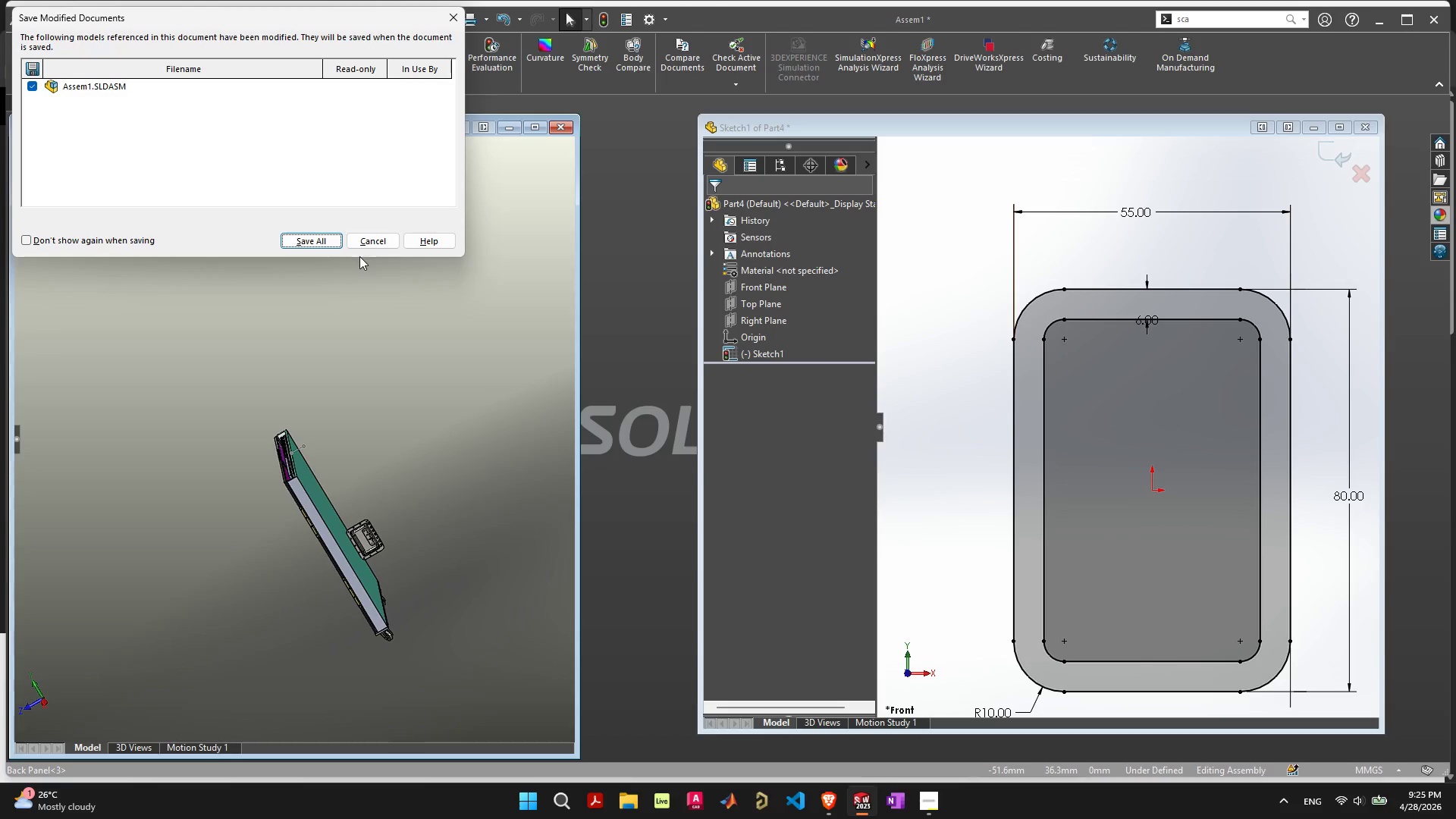 
left_click([327, 241])
 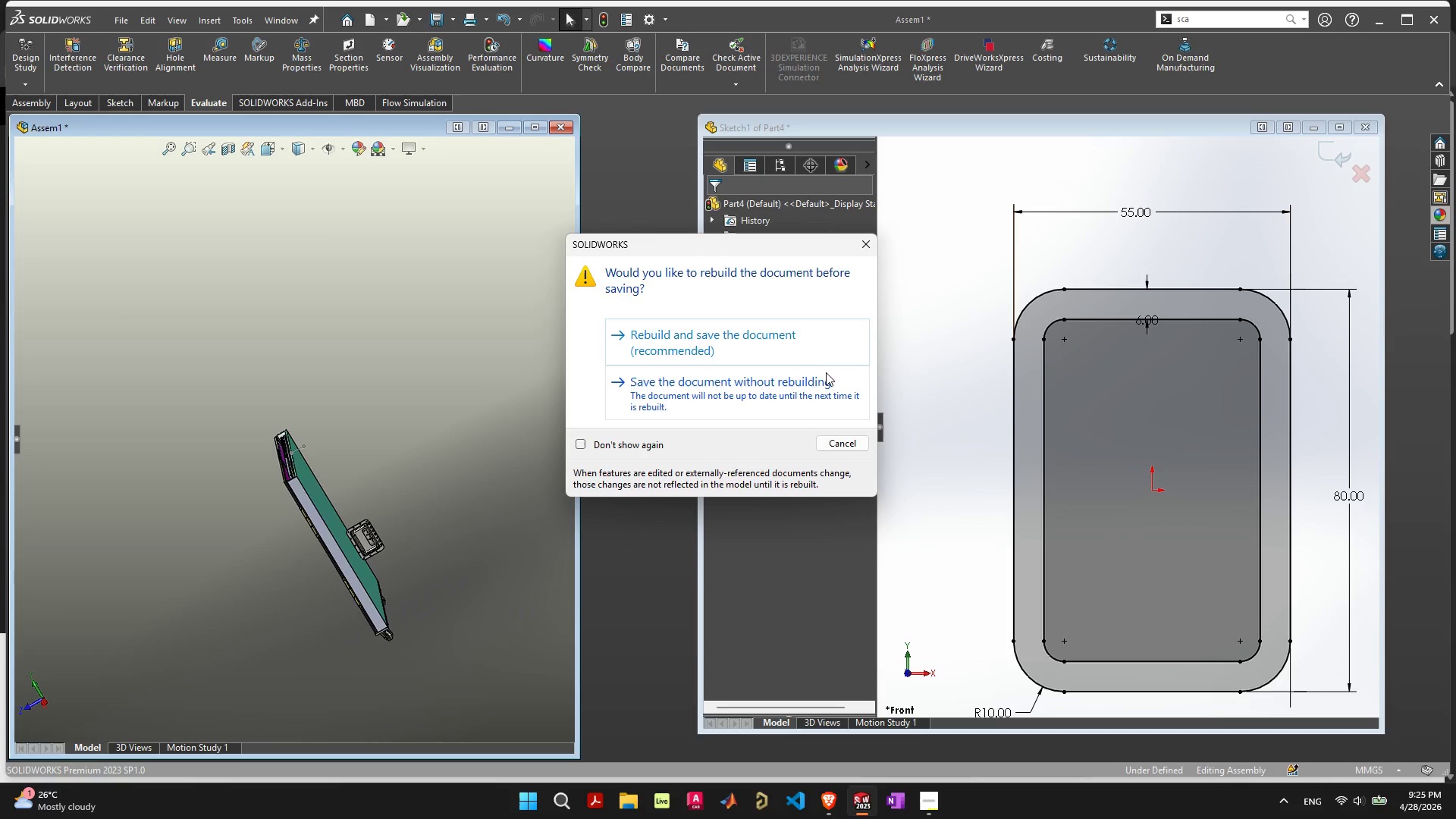 
left_click([813, 353])
 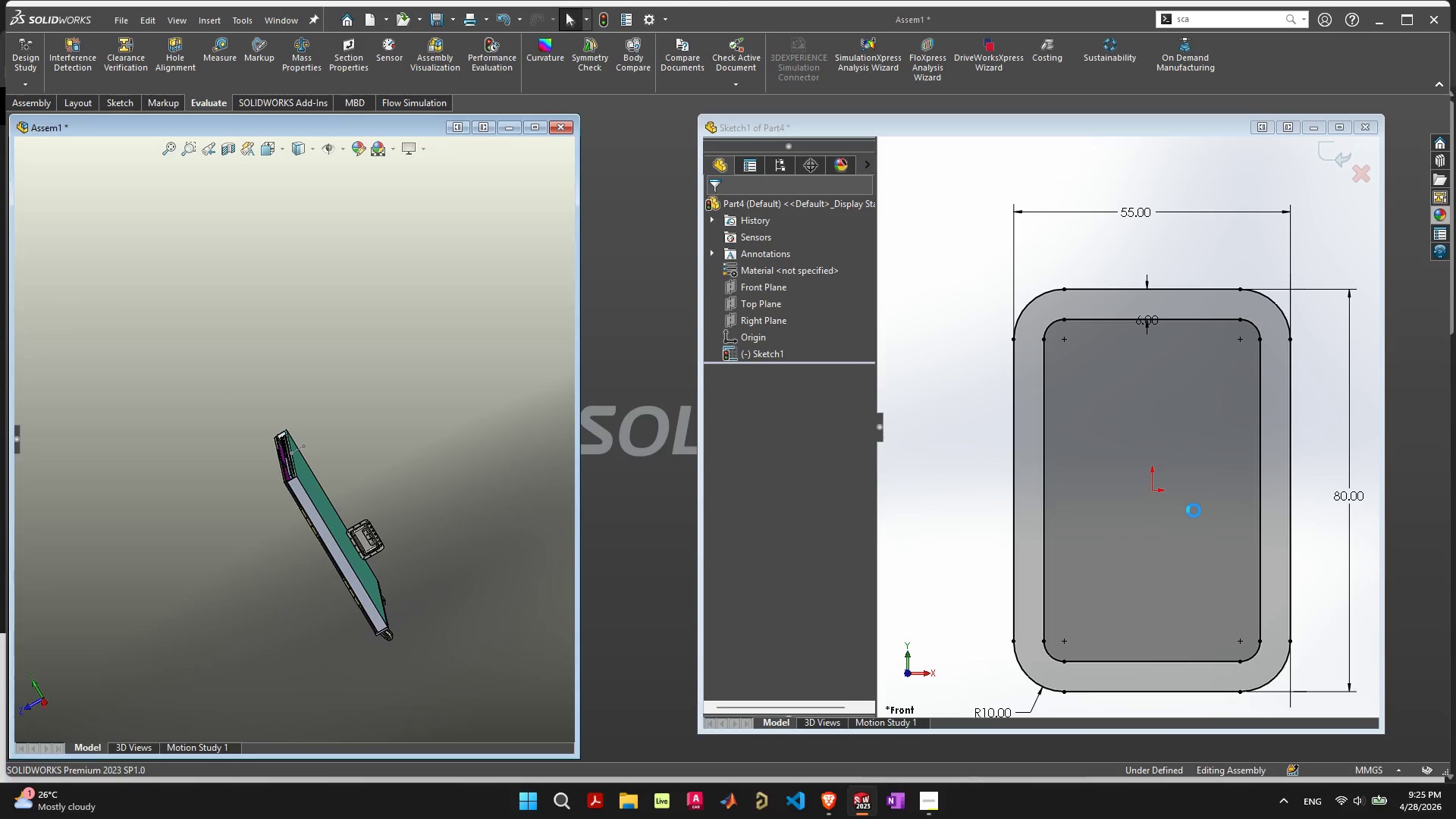 
scroll: coordinate [1194, 510], scroll_direction: up, amount: 1.0
 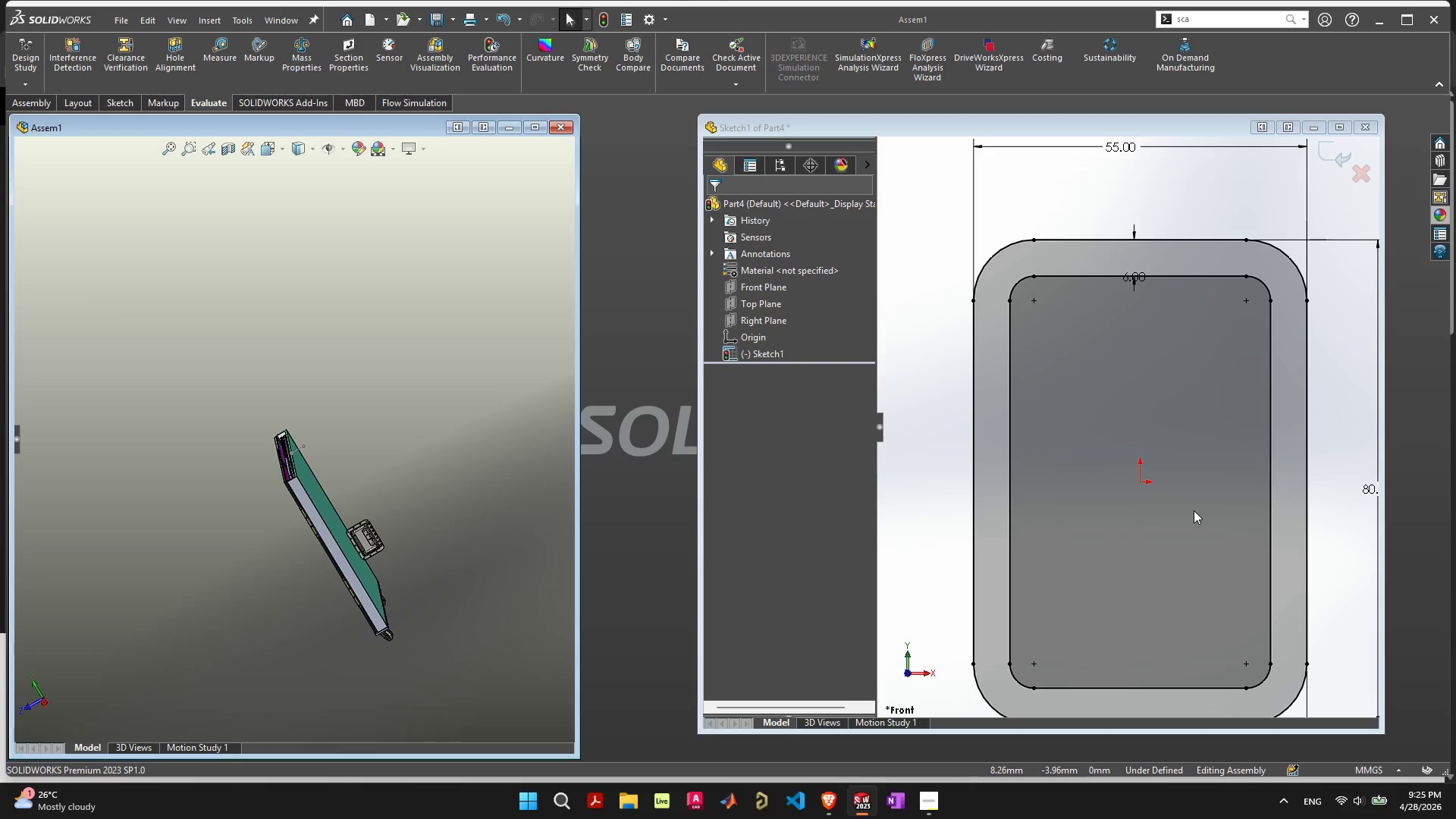 
scroll: coordinate [1170, 479], scroll_direction: down, amount: 1.0
 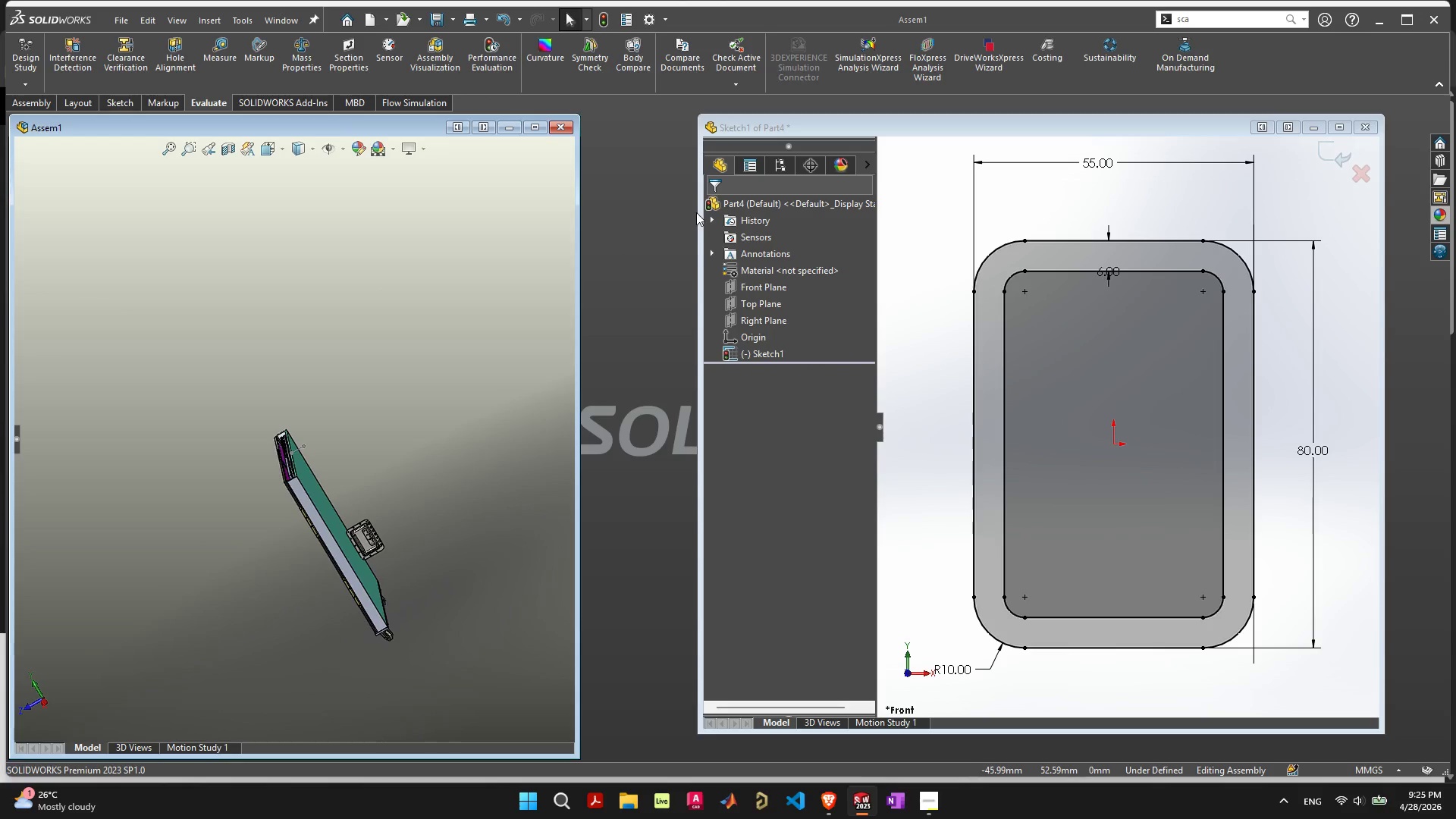 
left_click_drag(start_coordinate=[698, 213], to_coordinate=[595, 299])
 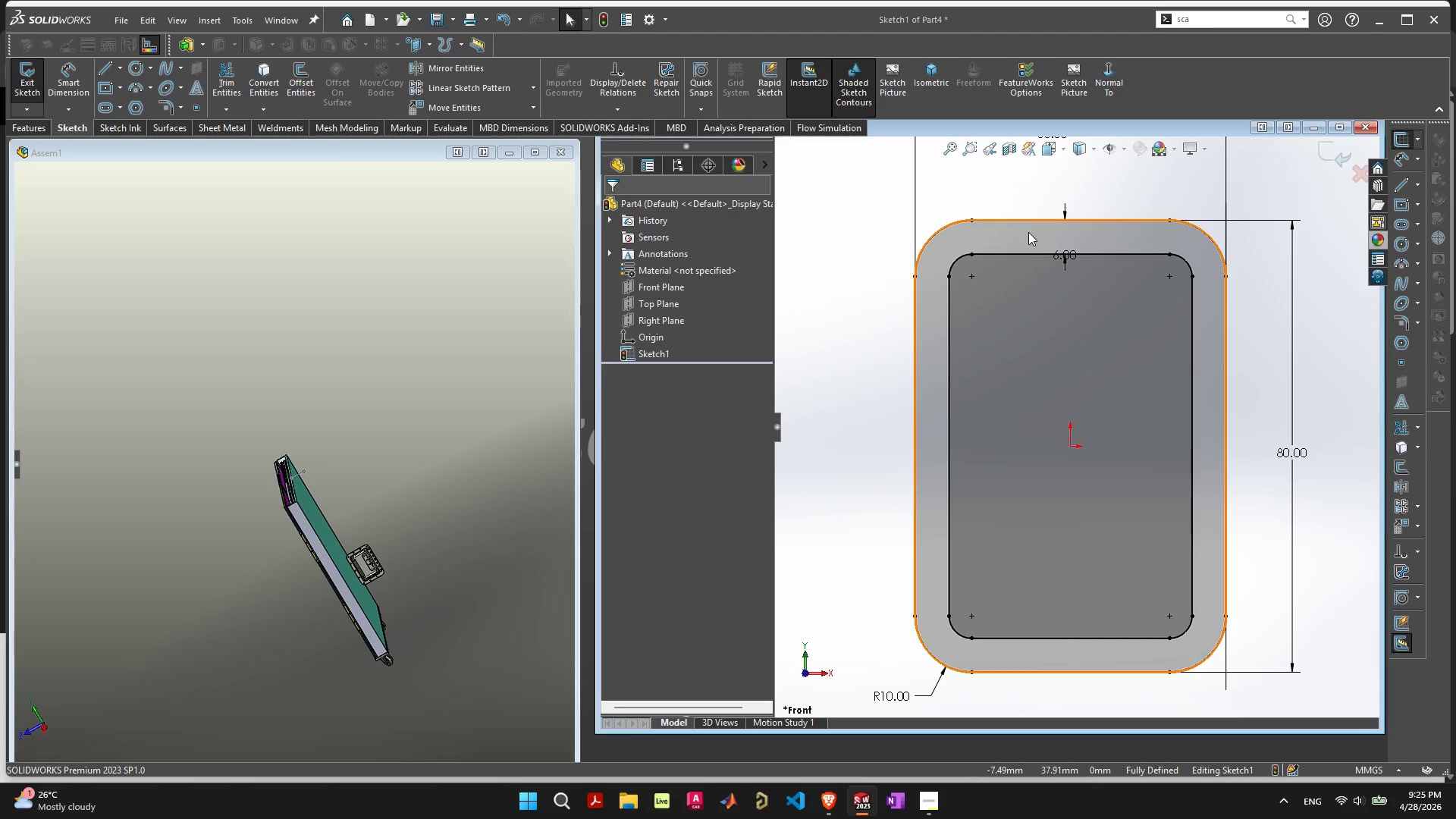 
wait(6.73)
 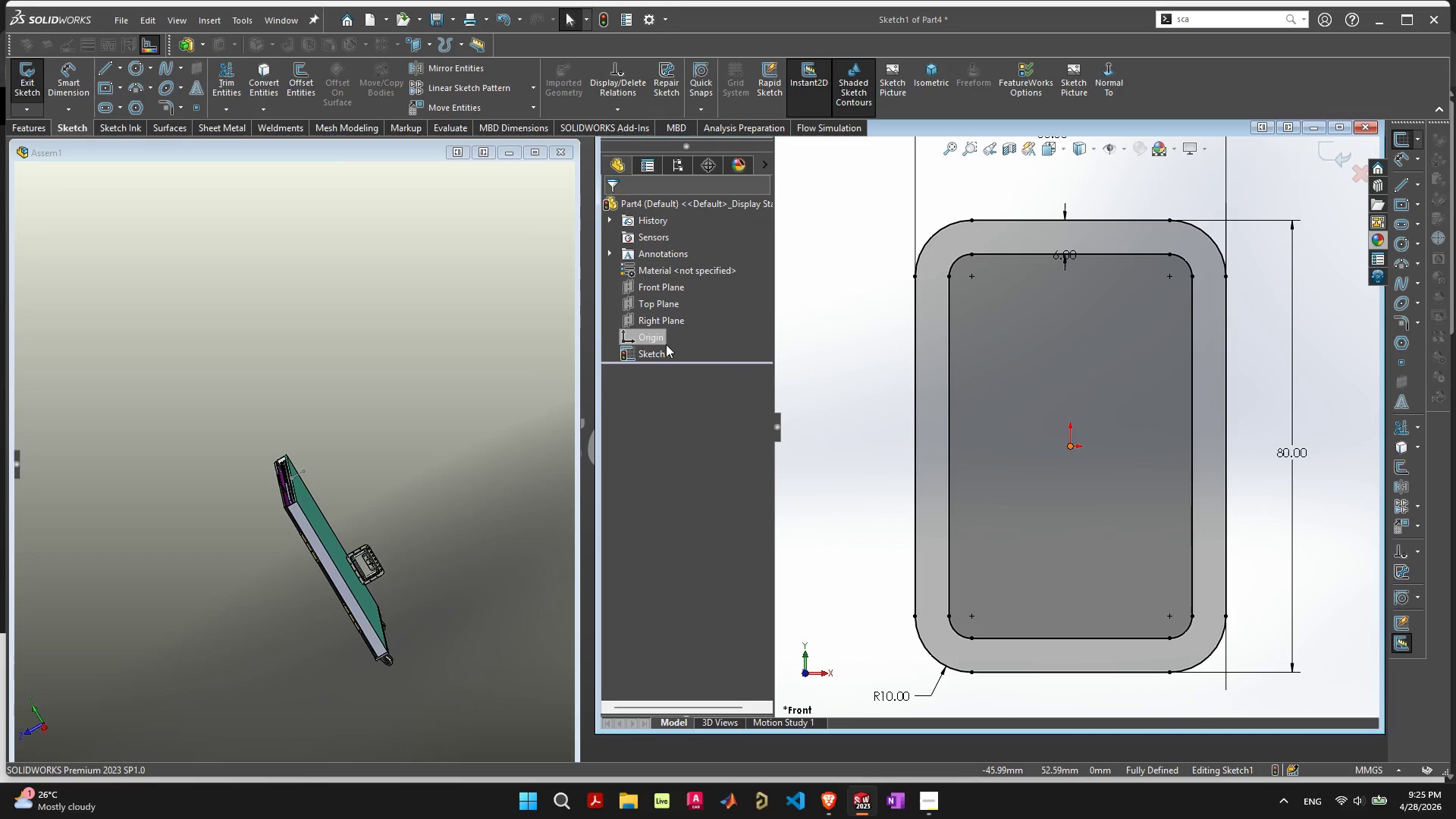 
left_click([189, 42])
 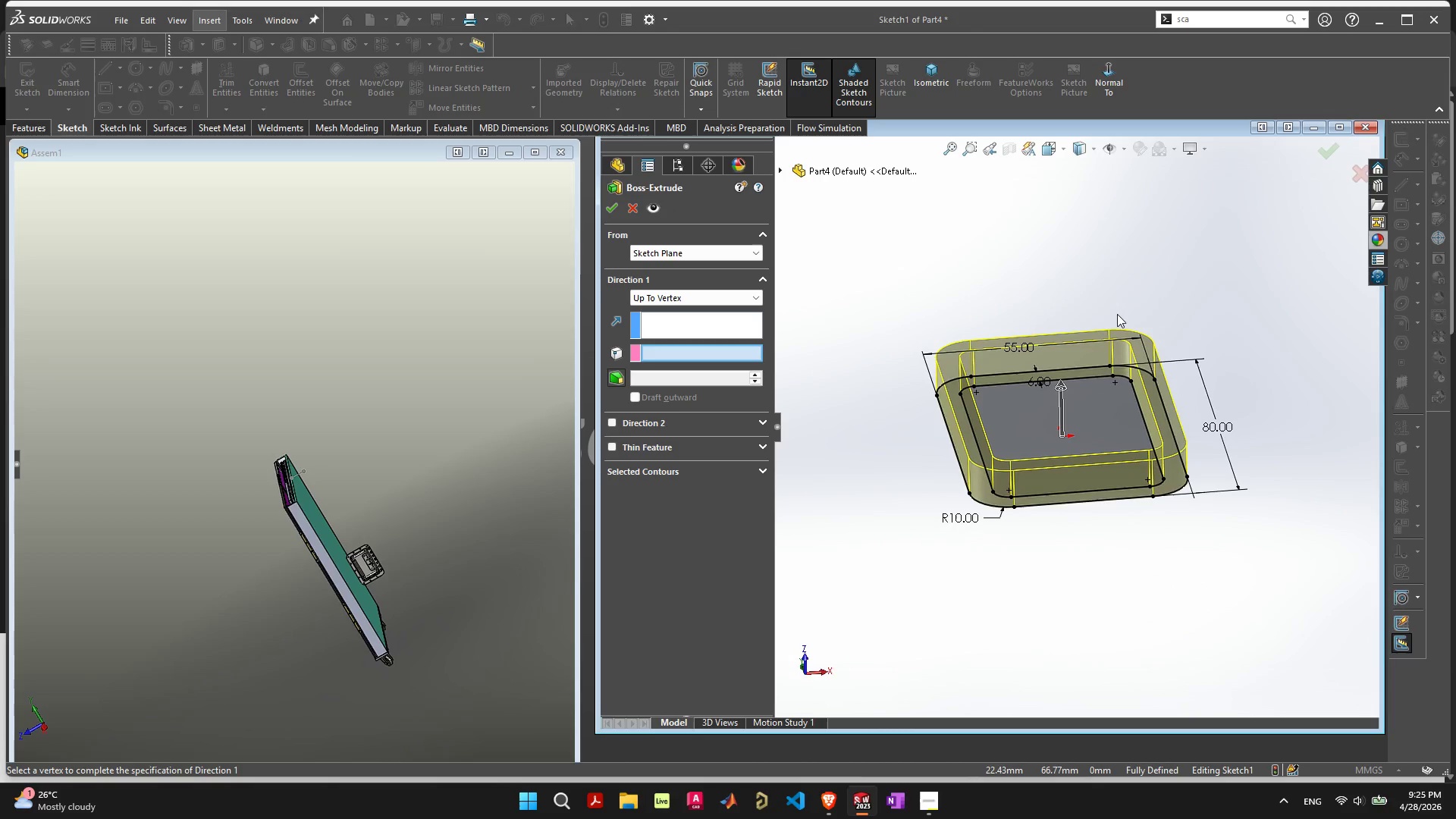 
left_click([724, 290])
 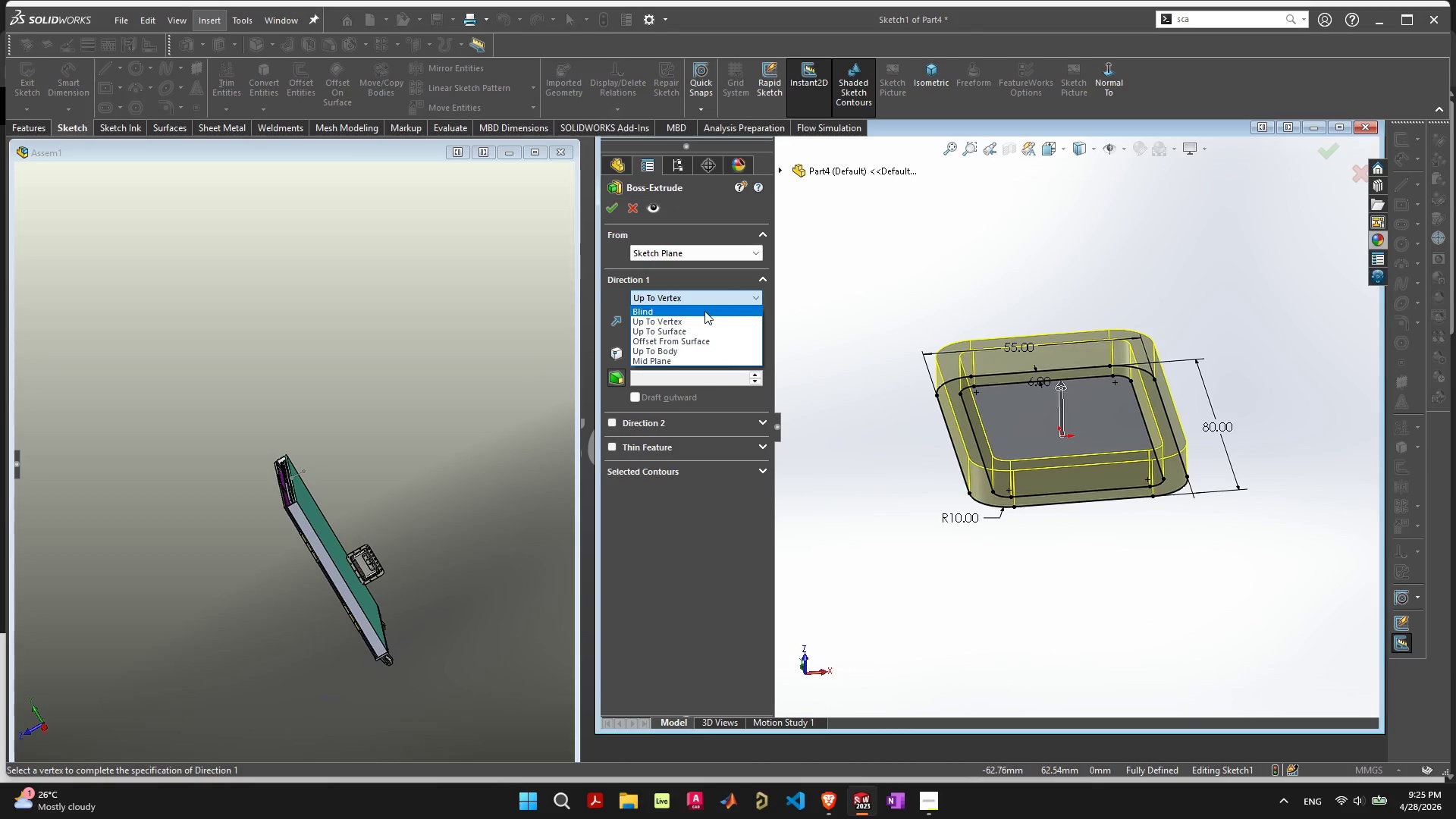 
left_click([704, 311])
 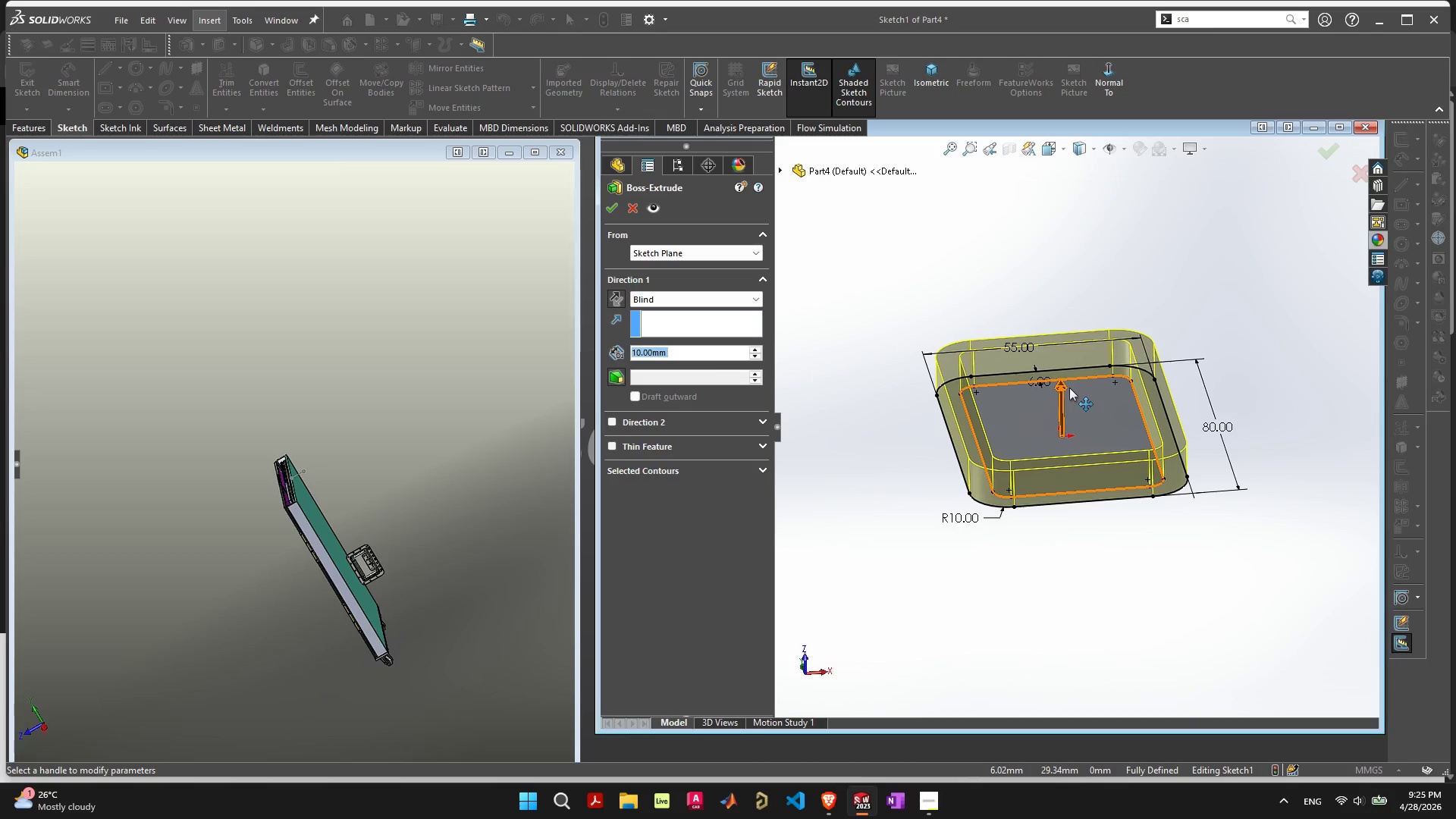 
left_click_drag(start_coordinate=[1056, 386], to_coordinate=[1094, 524])
 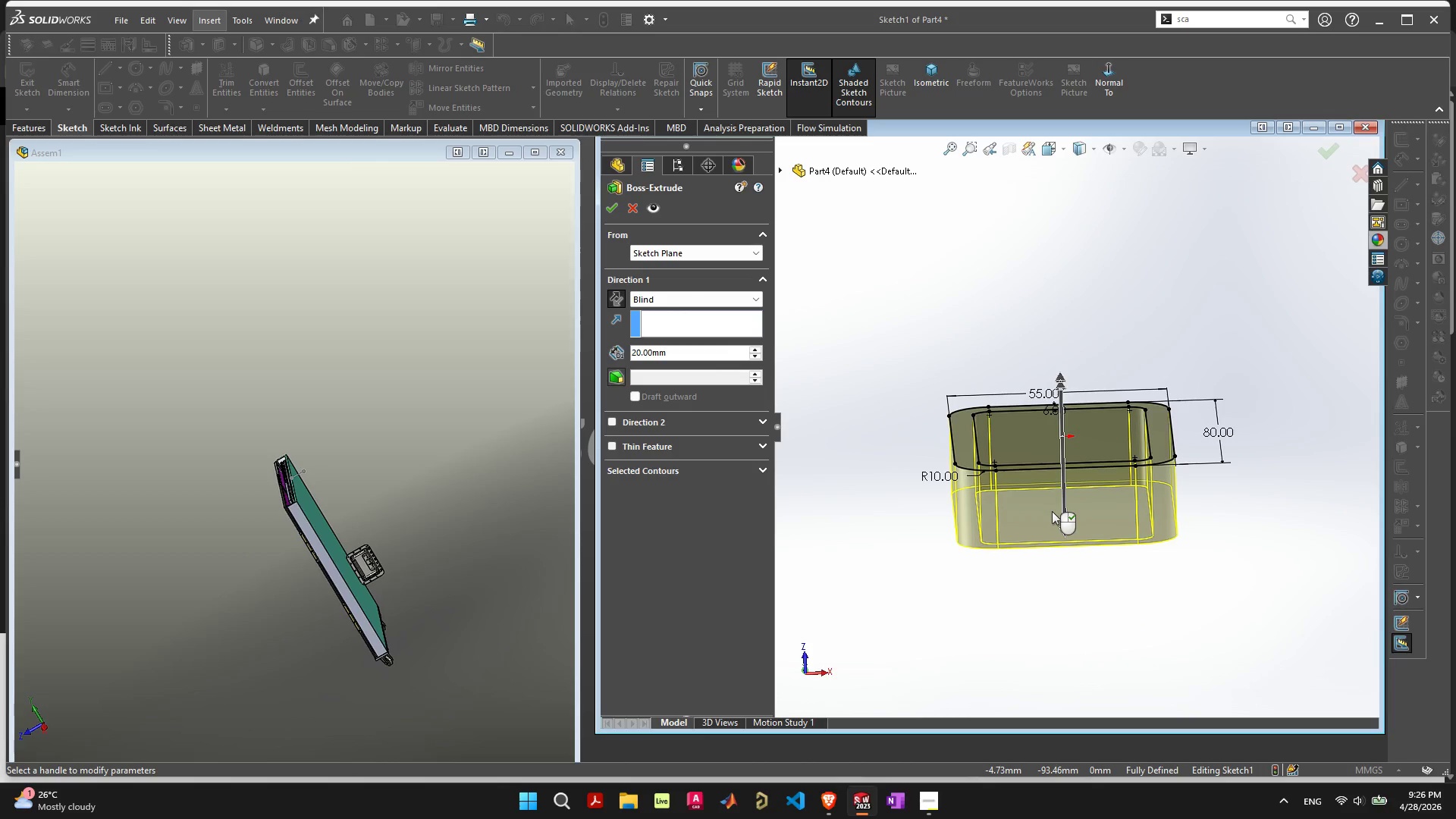 
wait(10.11)
 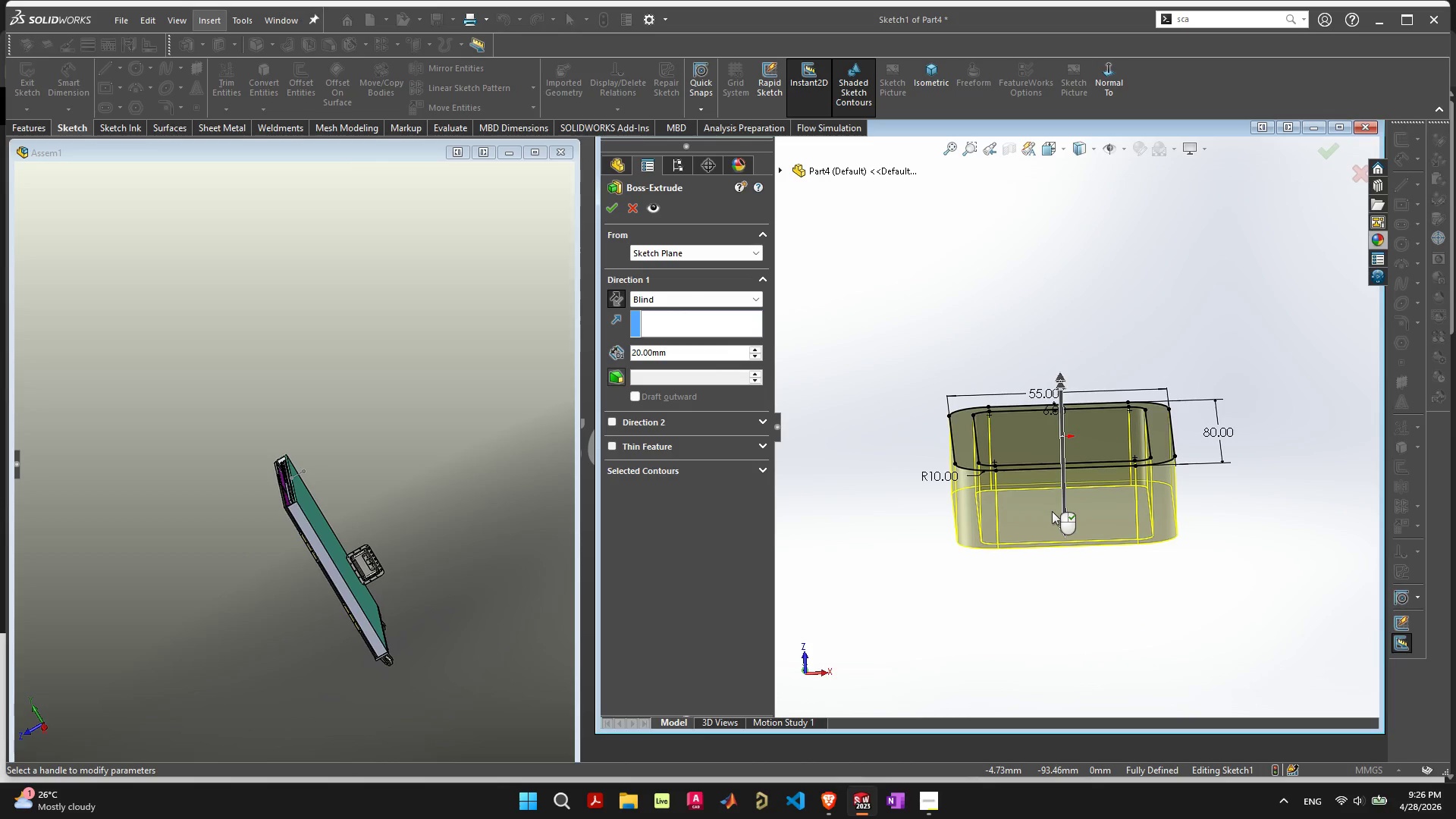 
left_click([674, 348])
 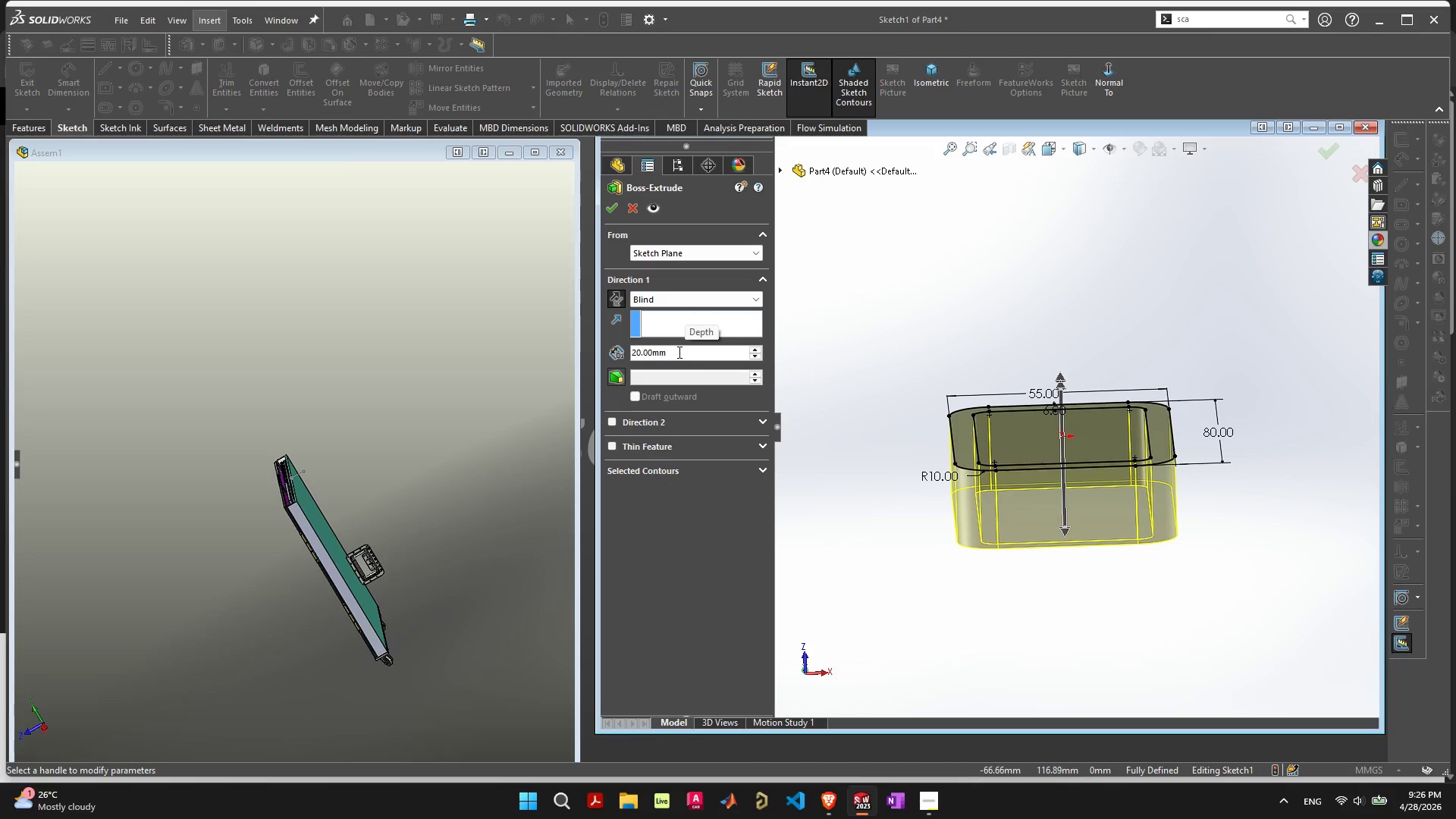 
left_click_drag(start_coordinate=[678, 352], to_coordinate=[548, 353])
 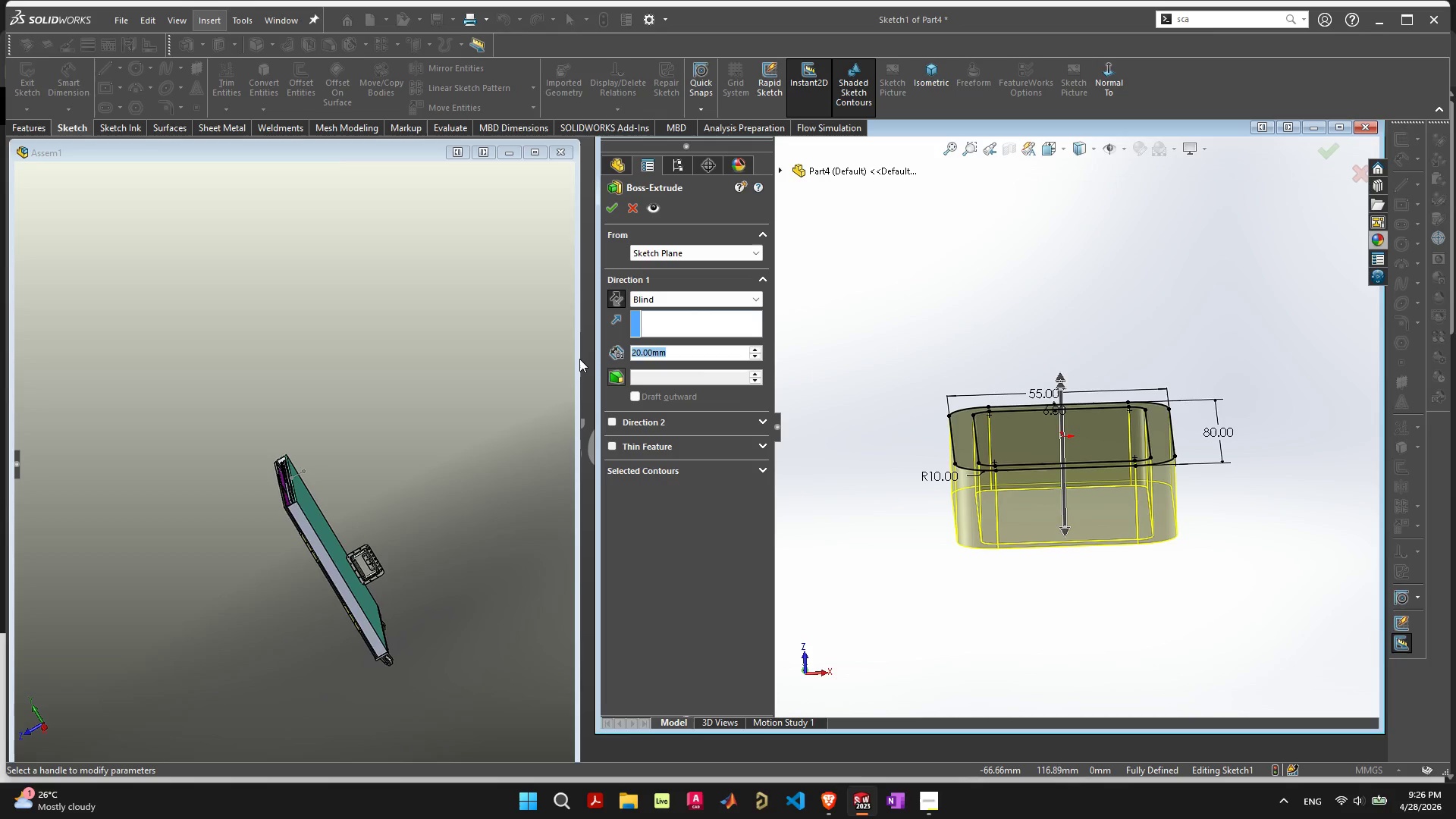 
type(12)
 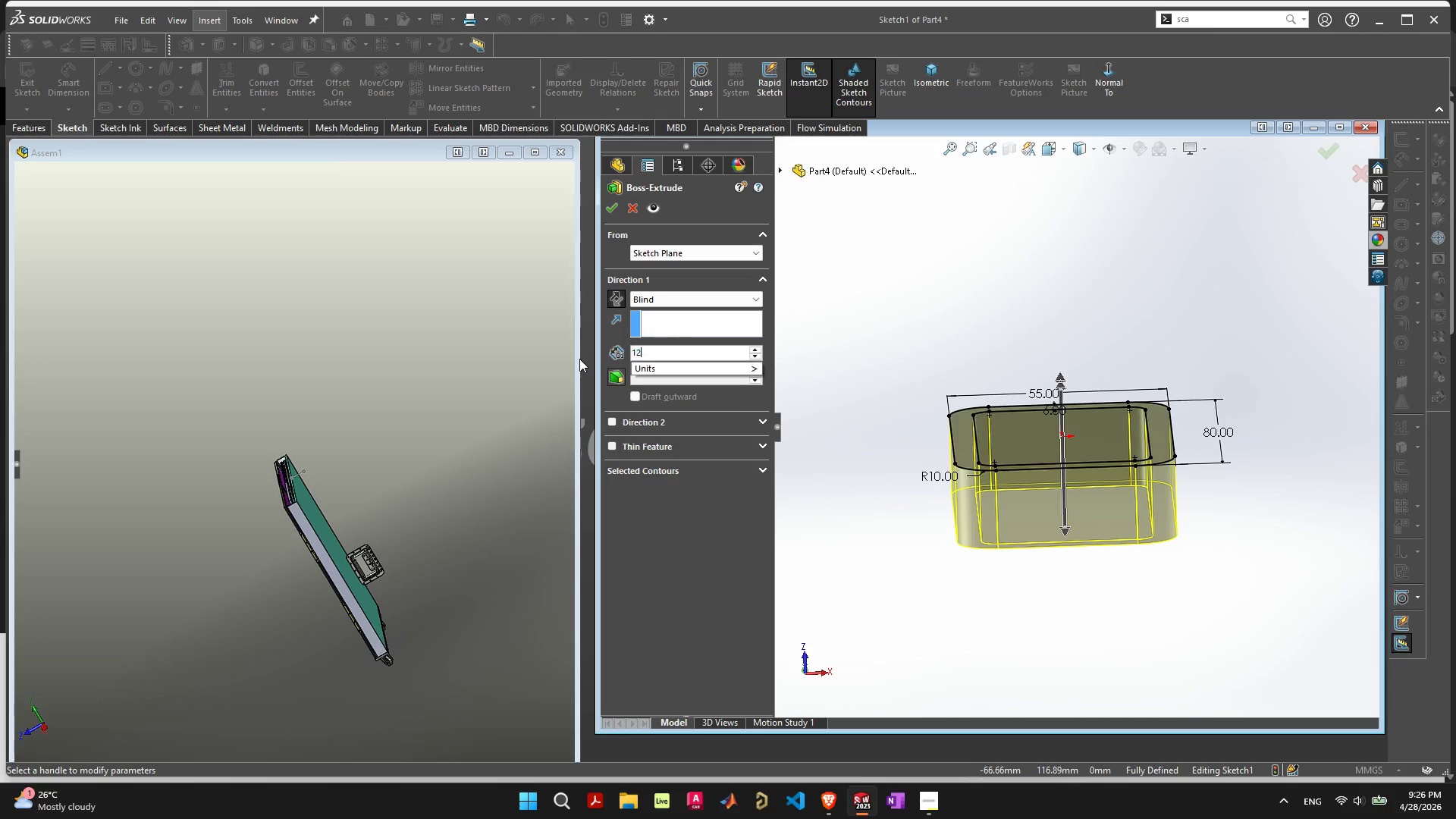 
key(Enter)
 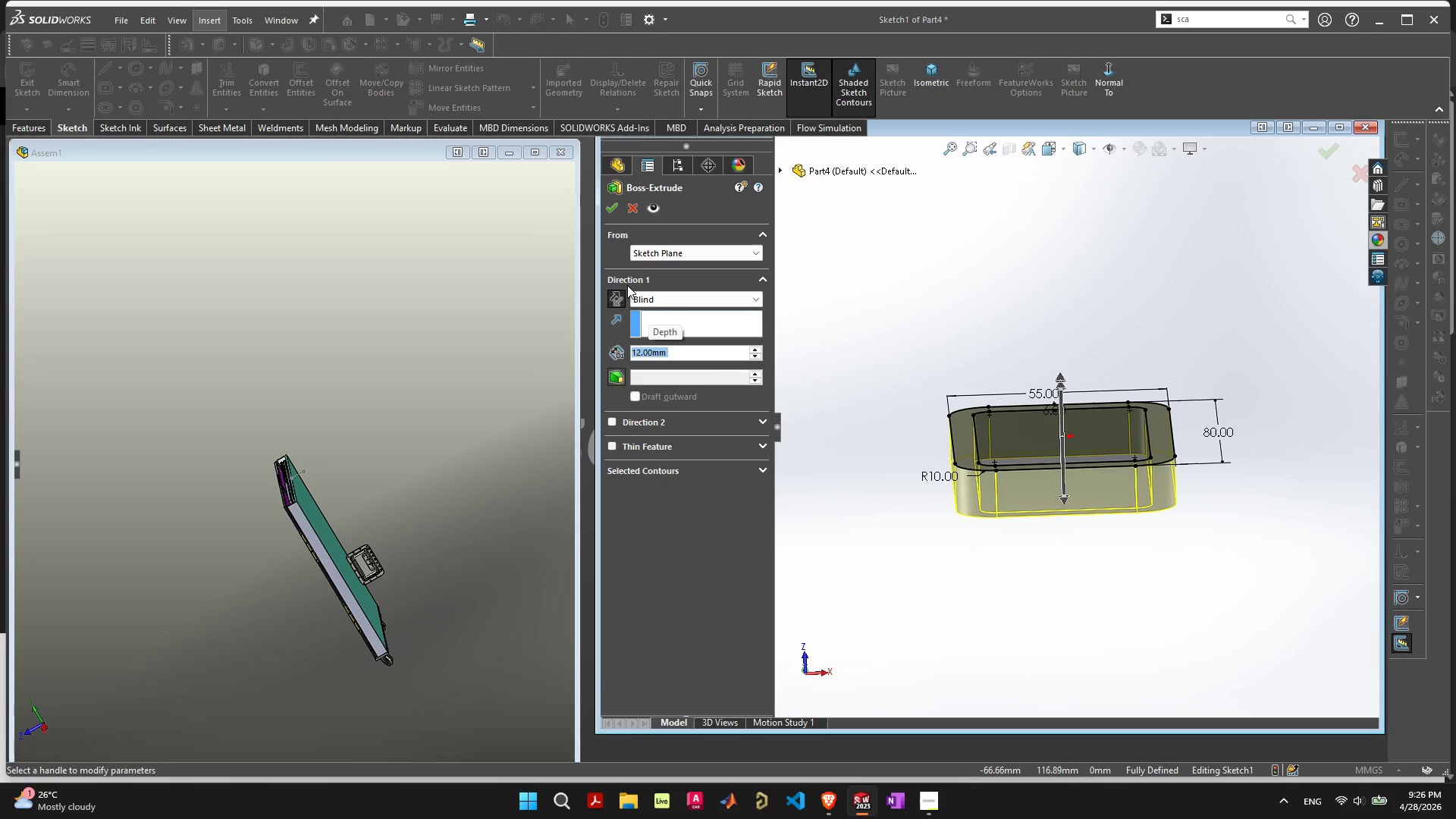 
left_click([611, 209])
 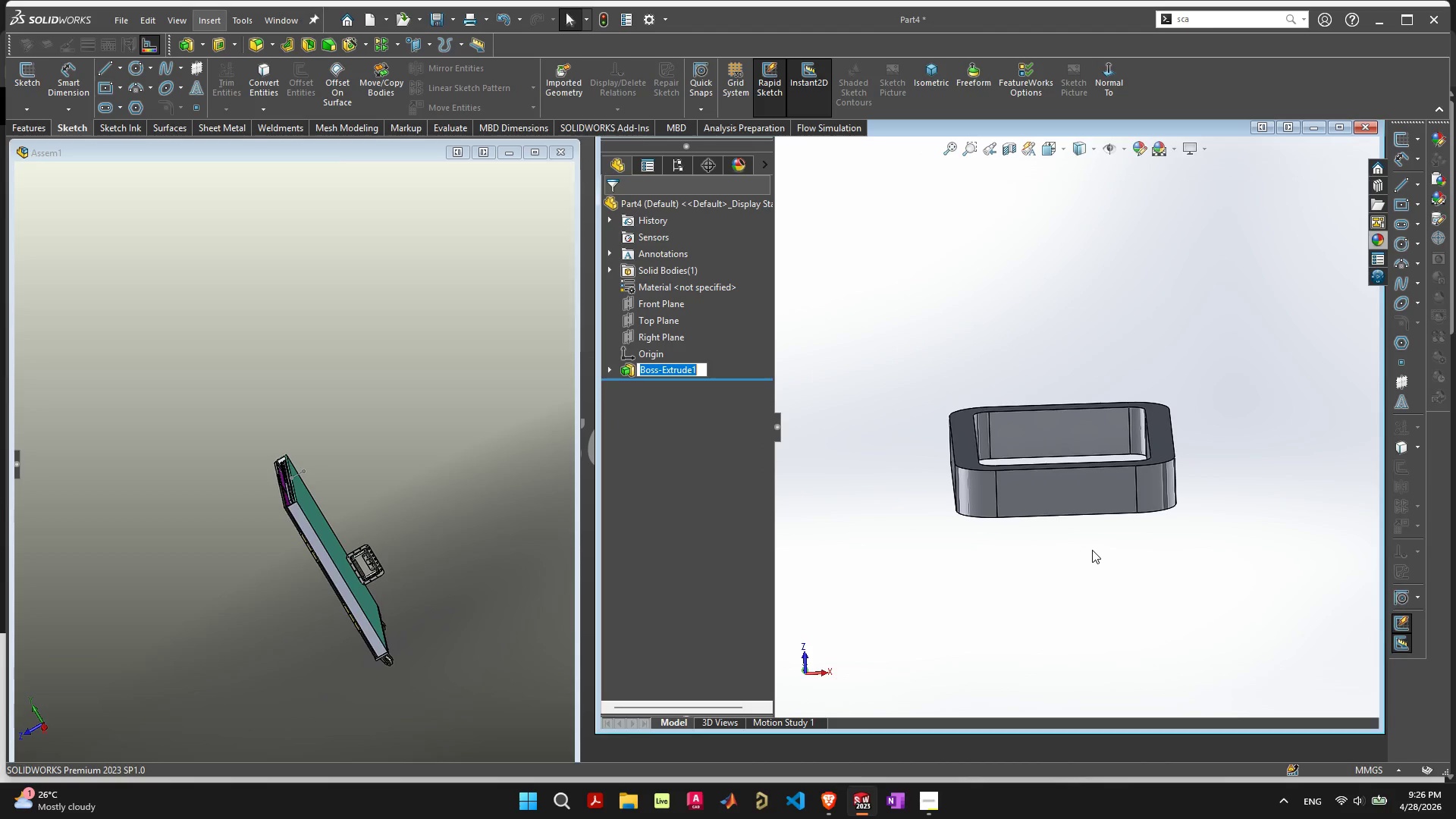 
wait(13.48)
 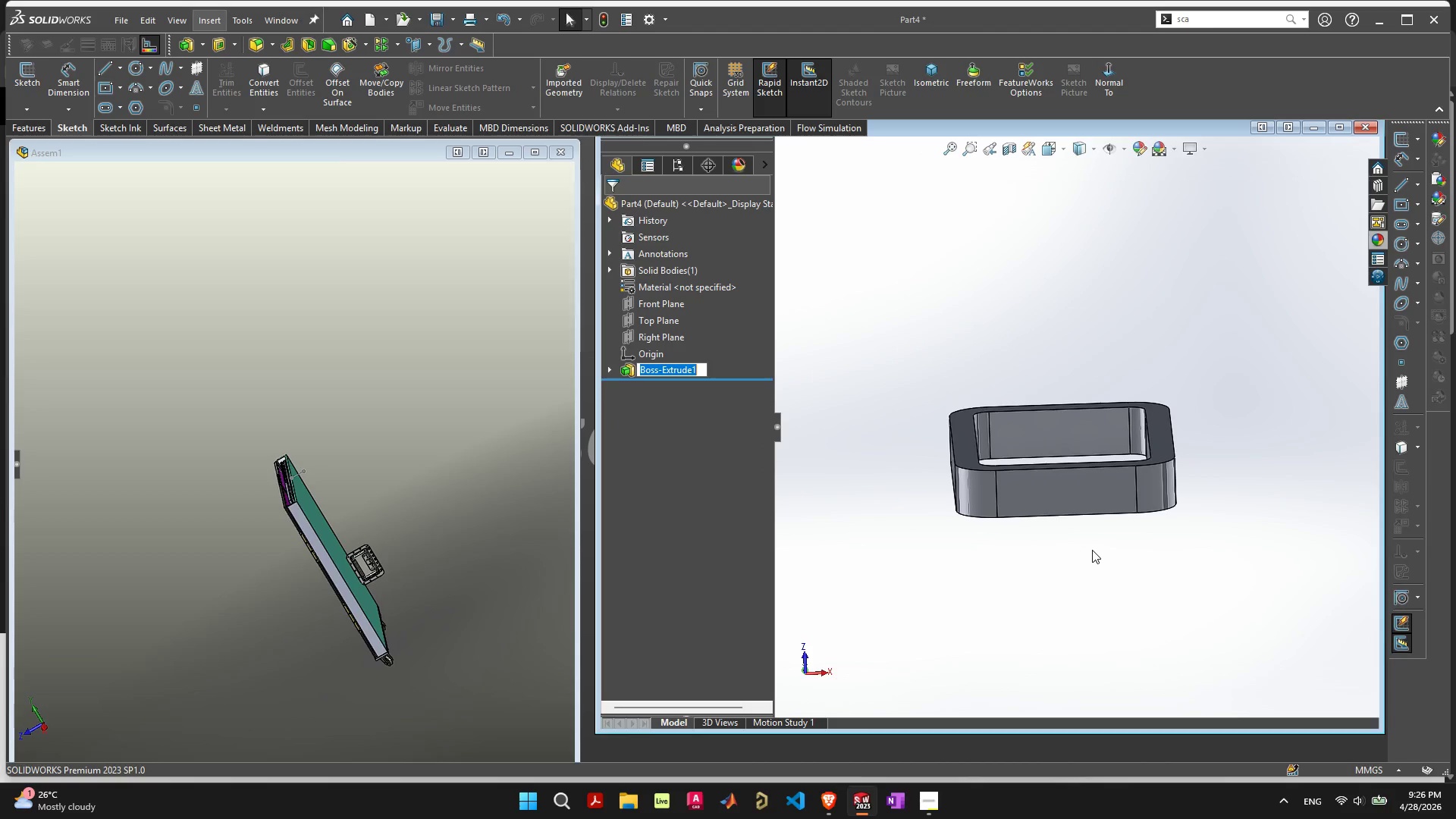 
left_click([943, 554])
 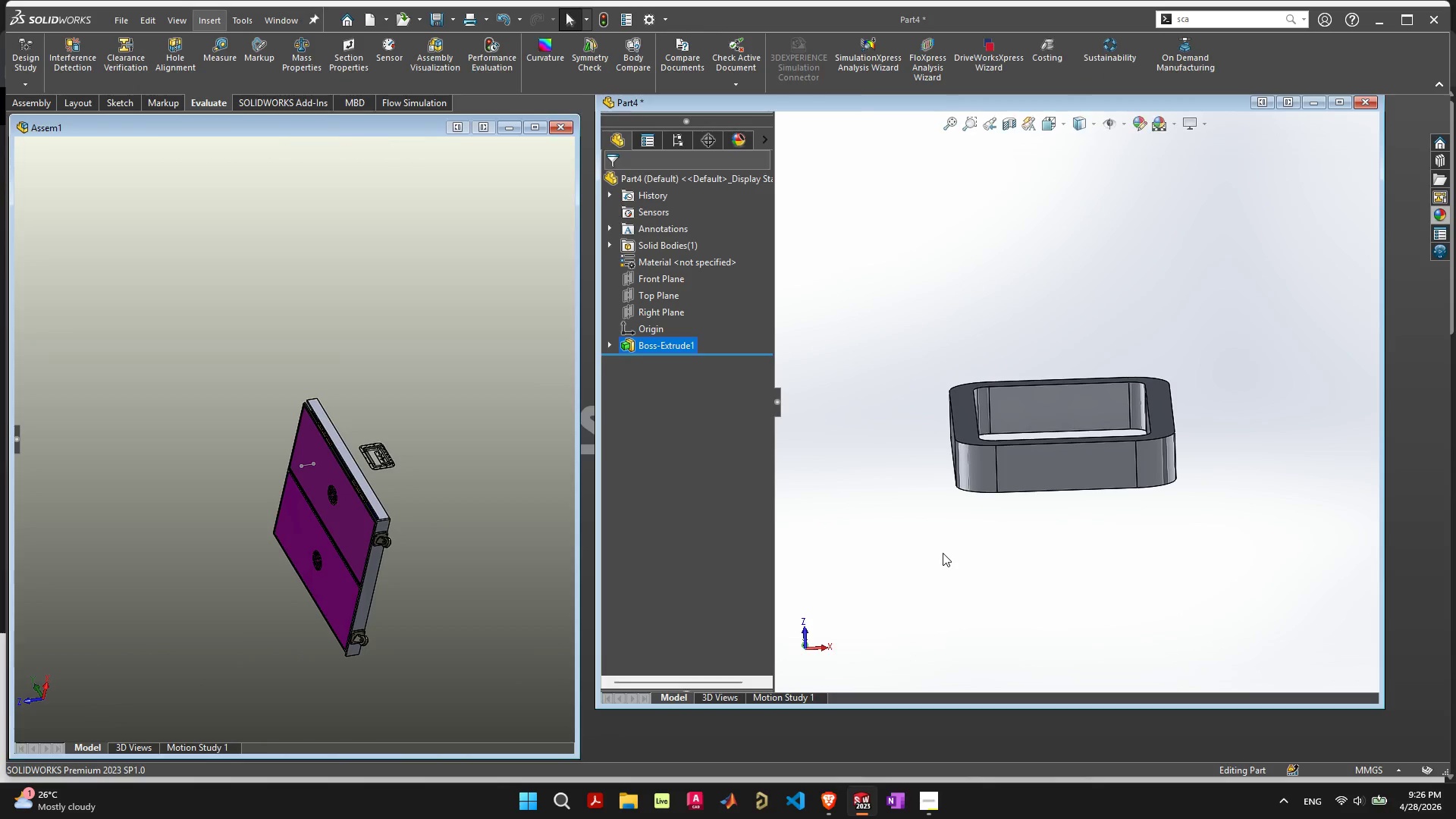 
key(Control+ControlLeft)
 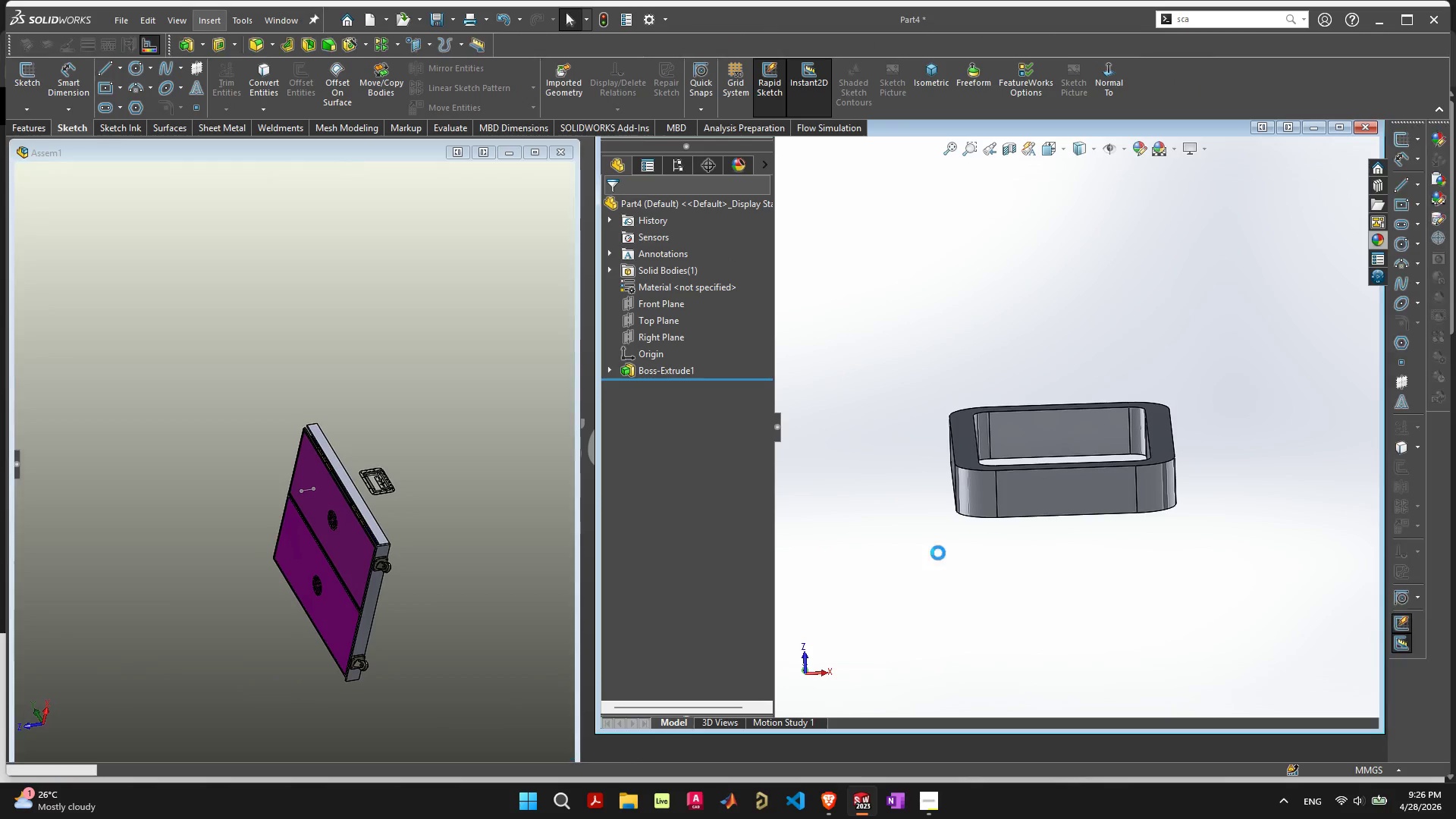 
key(Control+Z)
 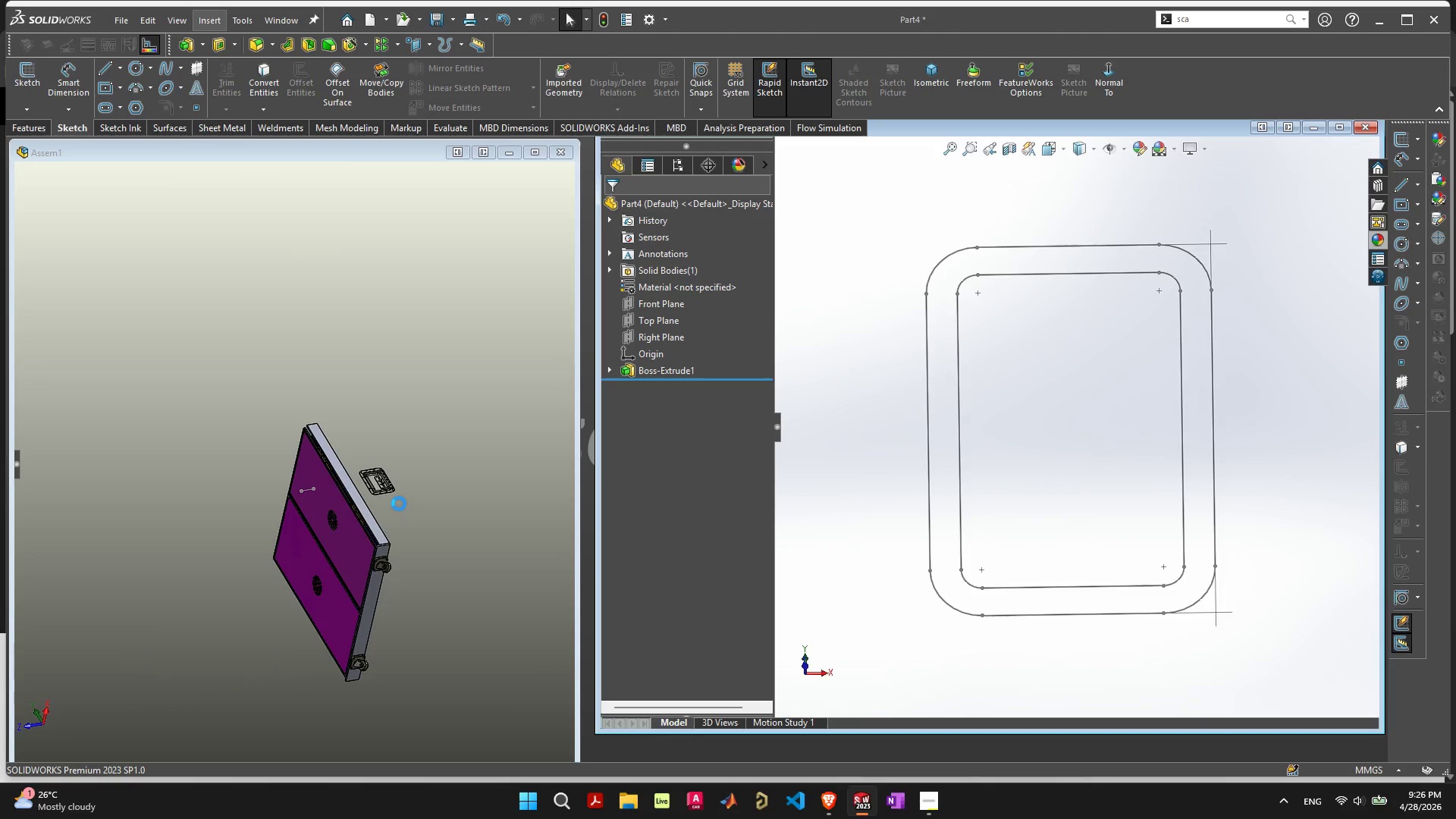 
scroll: coordinate [316, 441], scroll_direction: up, amount: 23.0
 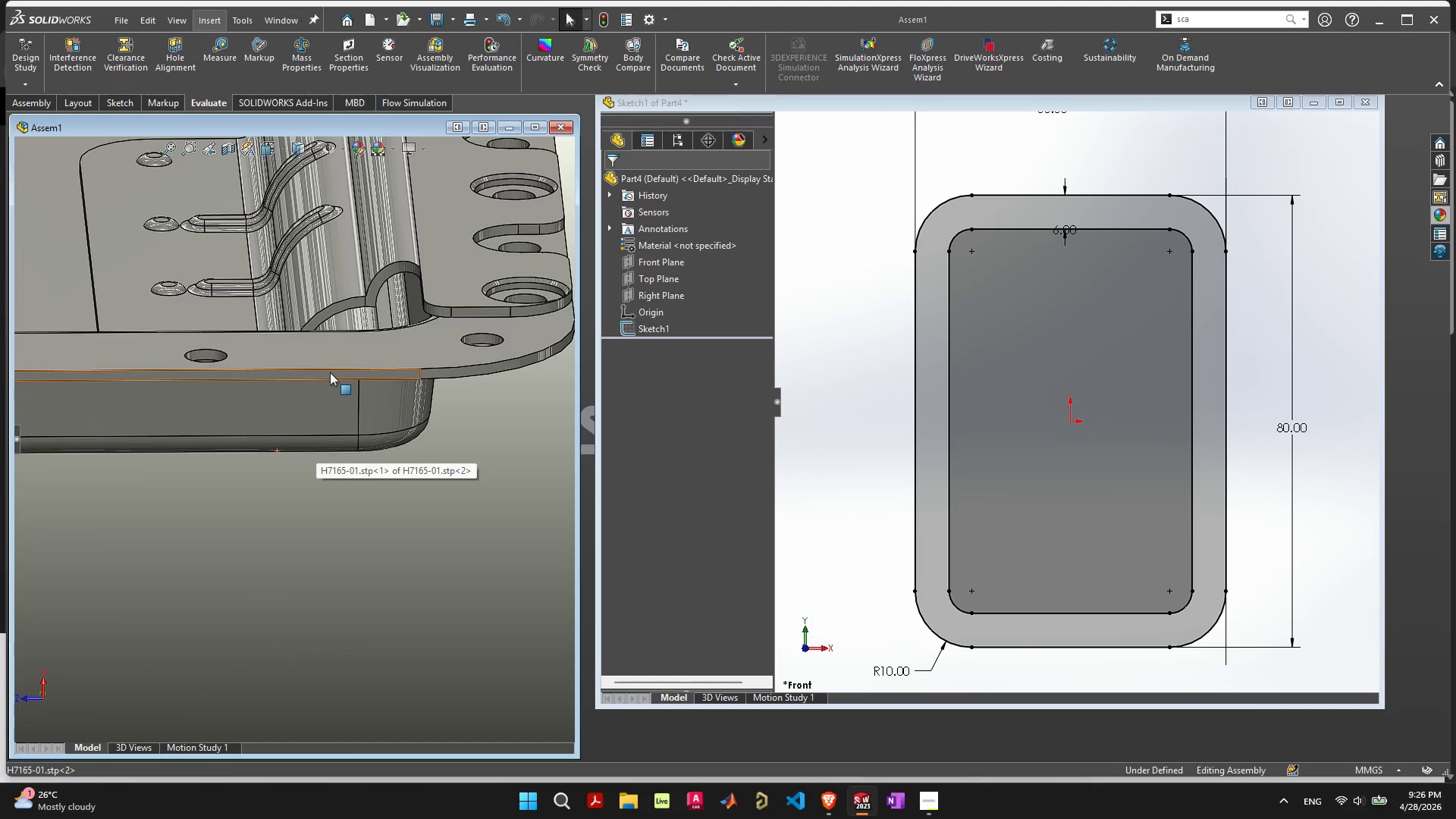 
left_click([330, 372])
 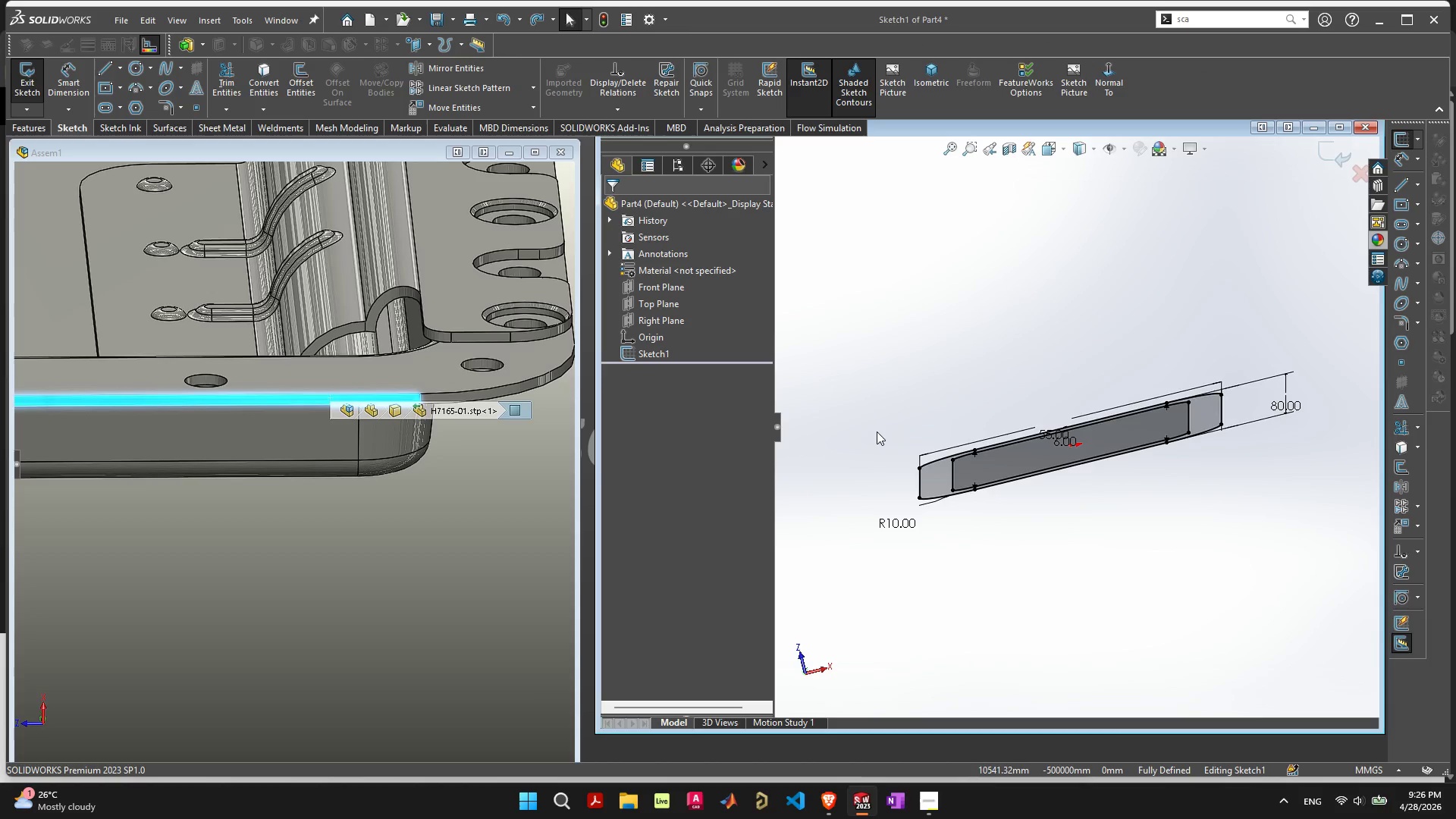 
scroll: coordinate [895, 476], scroll_direction: up, amount: 1.0
 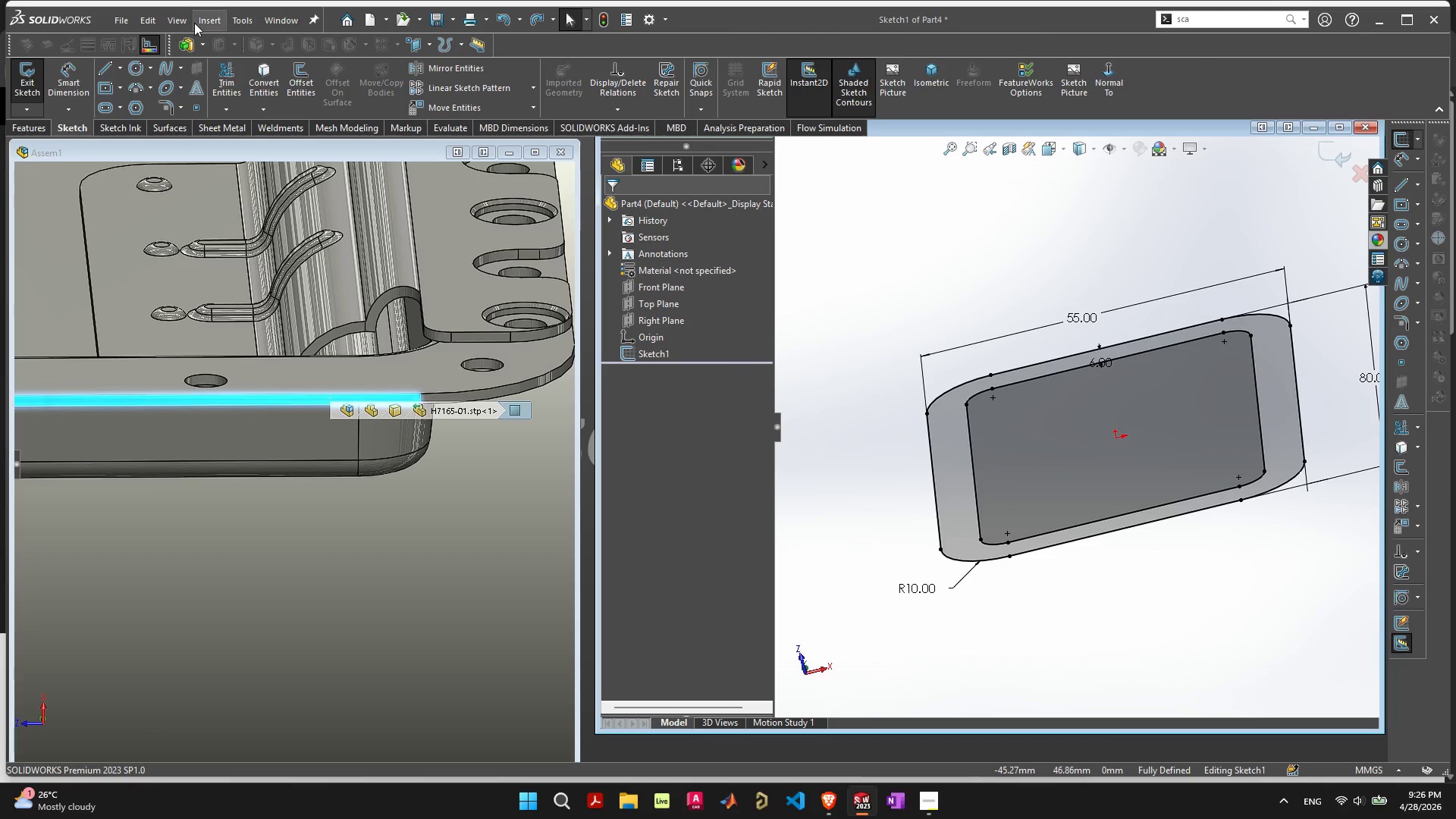 
left_click([184, 47])
 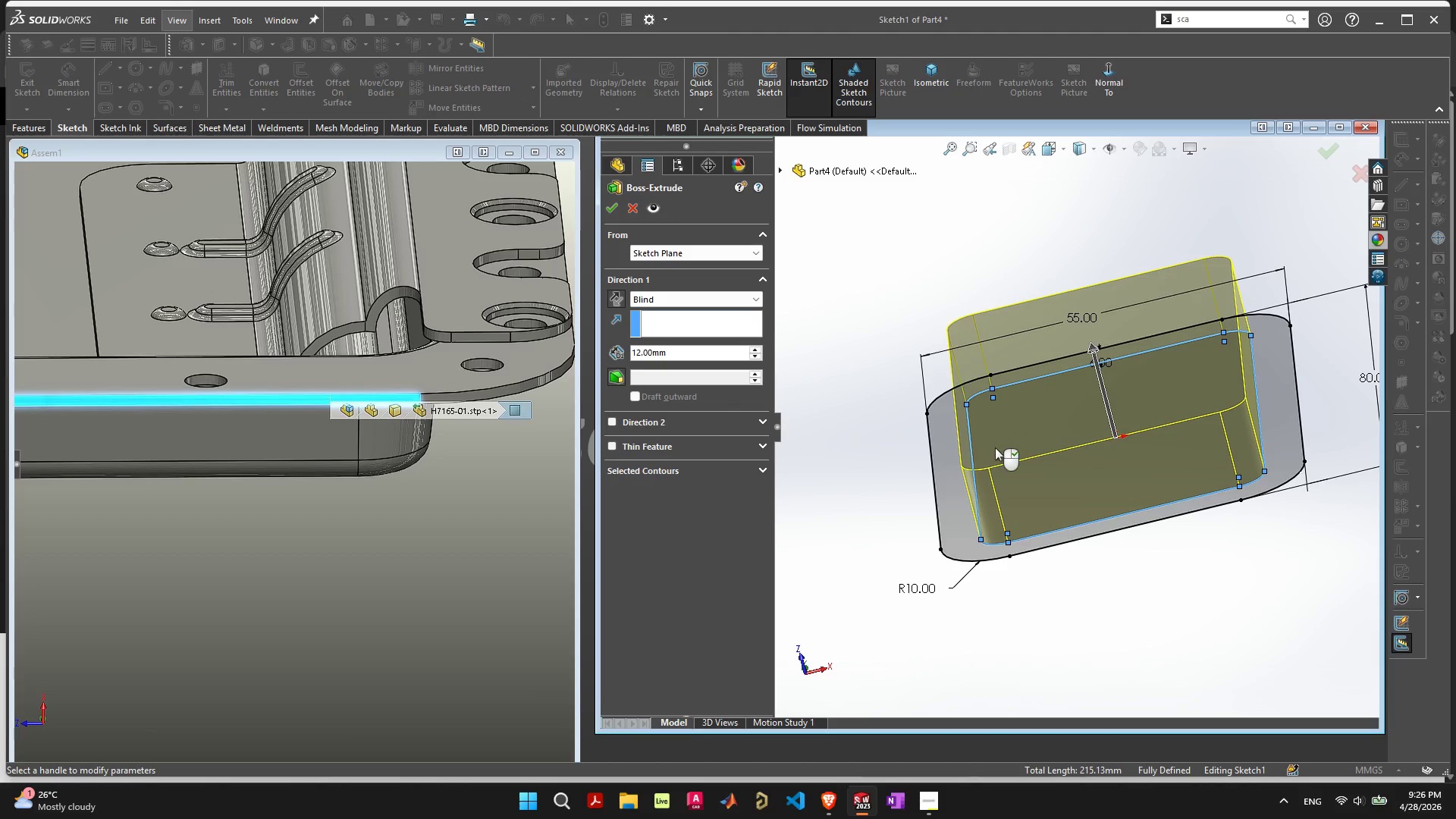 
left_click([948, 487])
 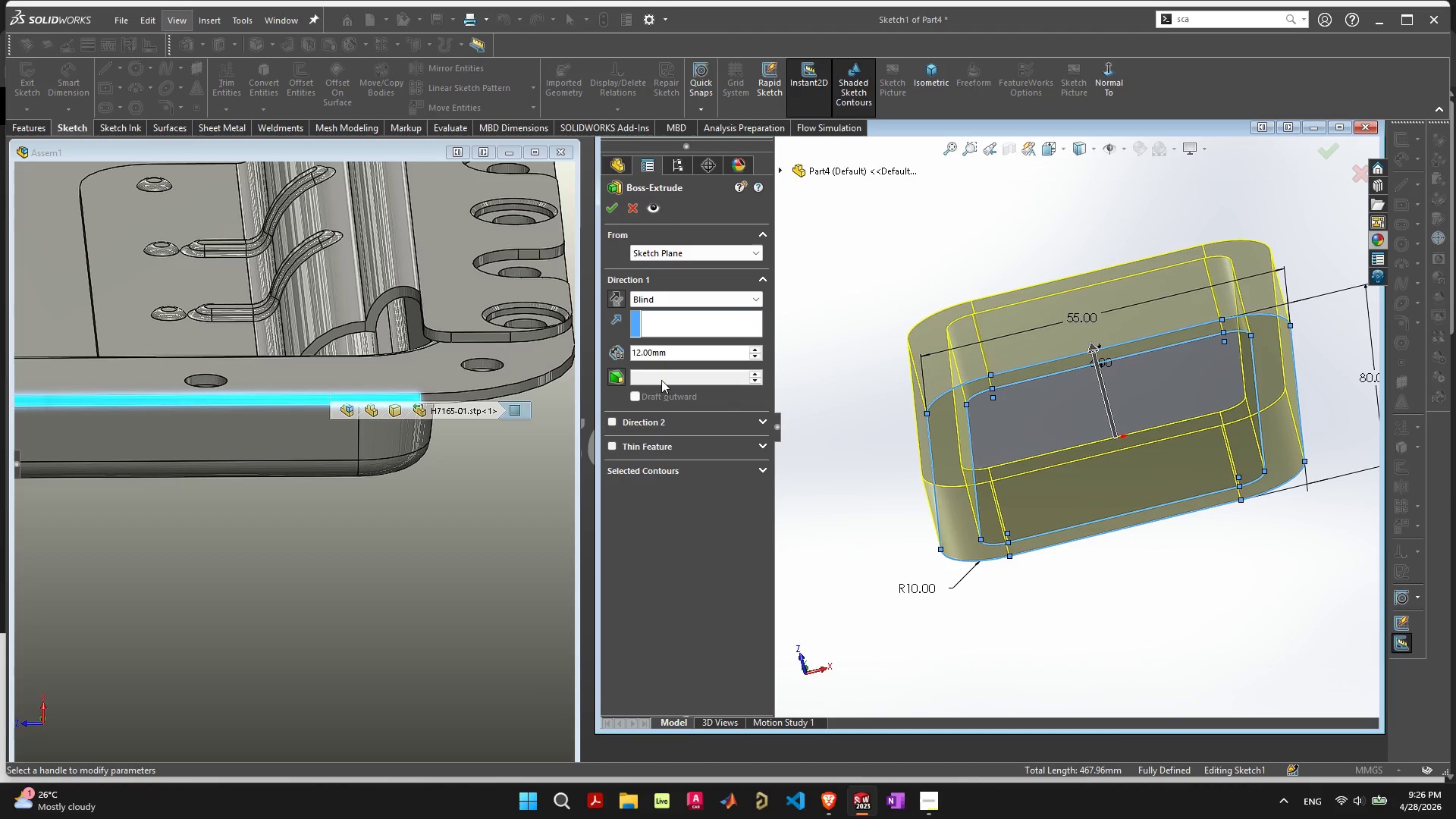 
left_click([670, 472])
 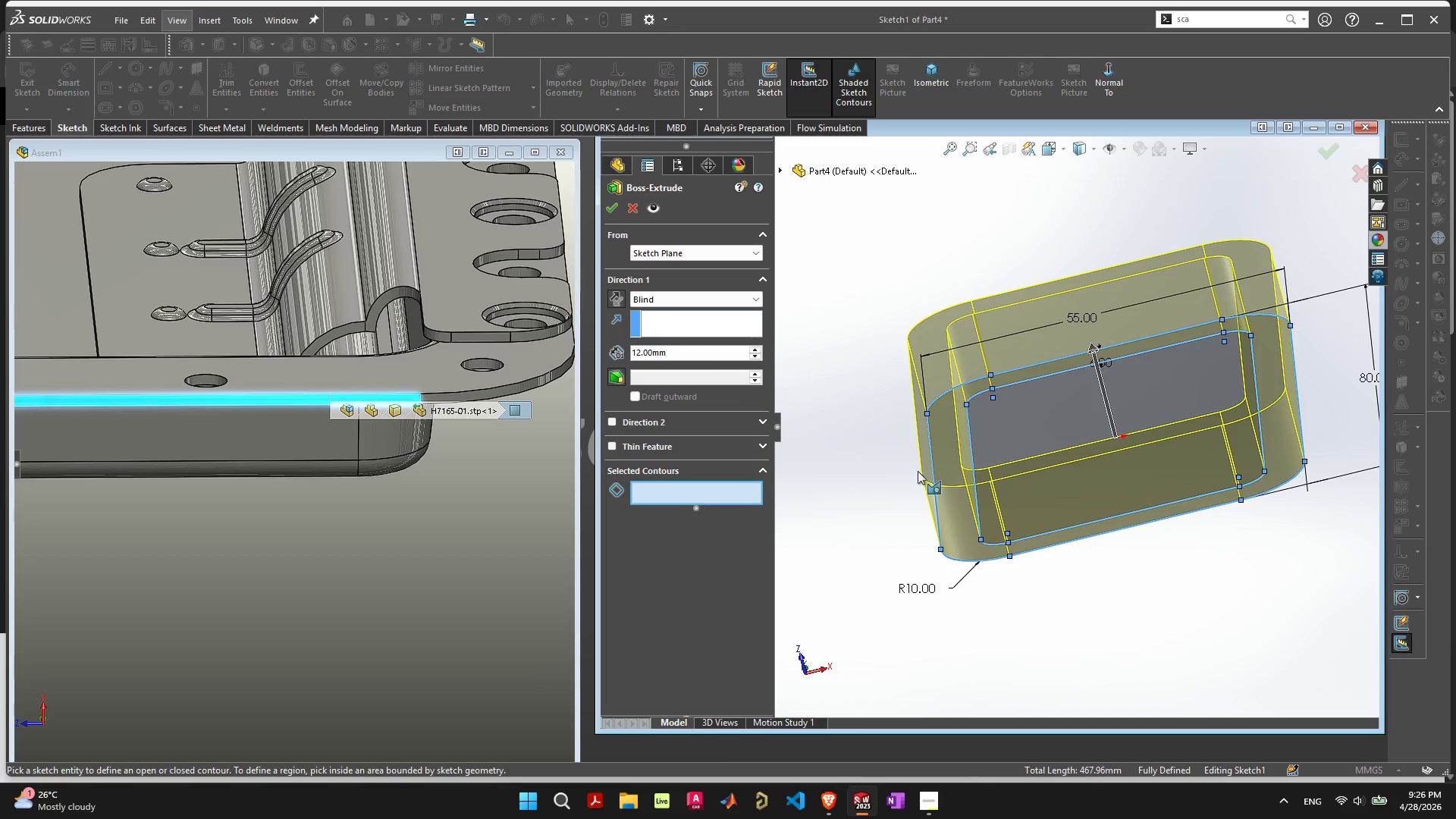 
hold_key(key=ShiftLeft, duration=0.33)
 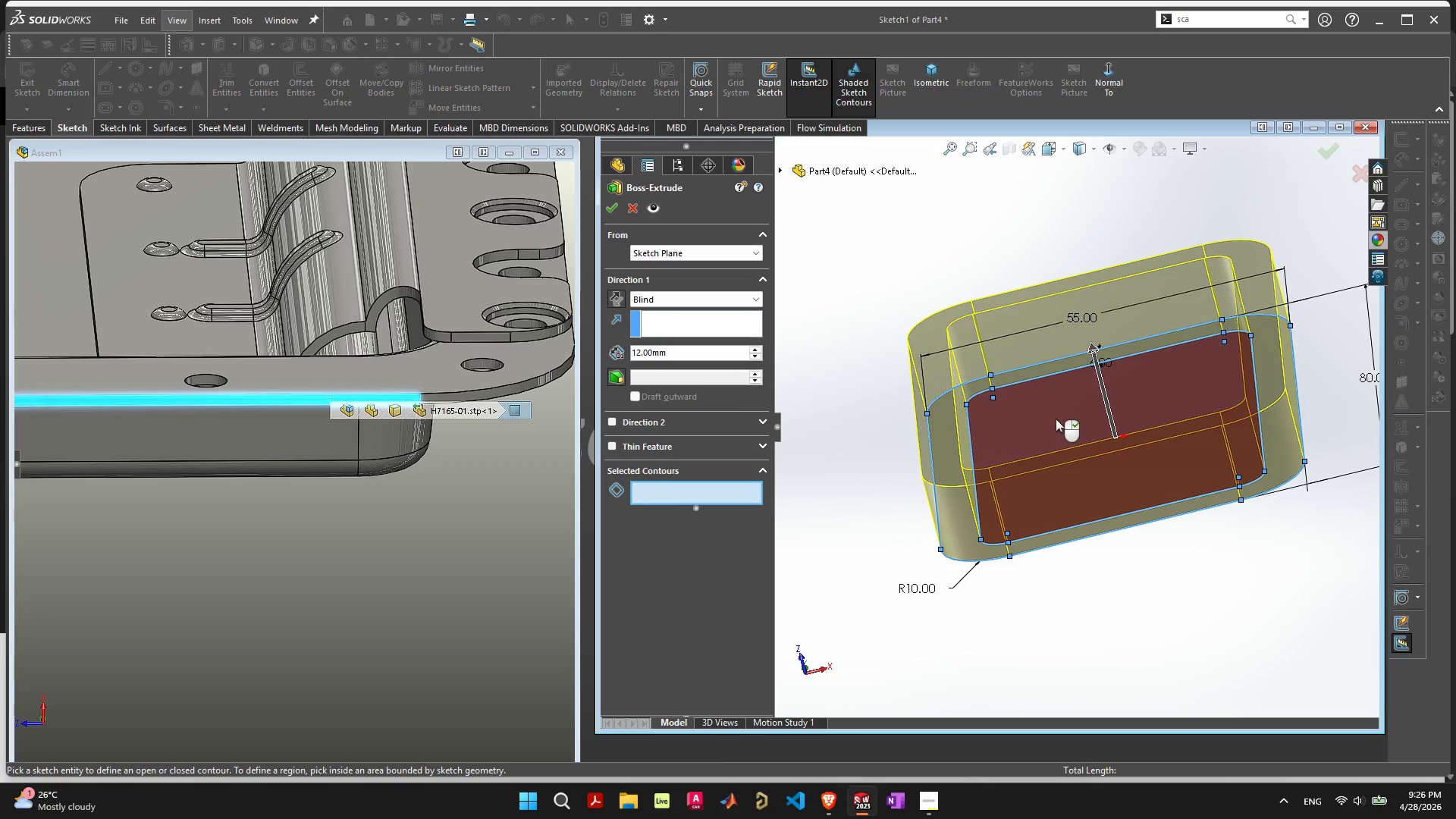 
left_click([1056, 419])
 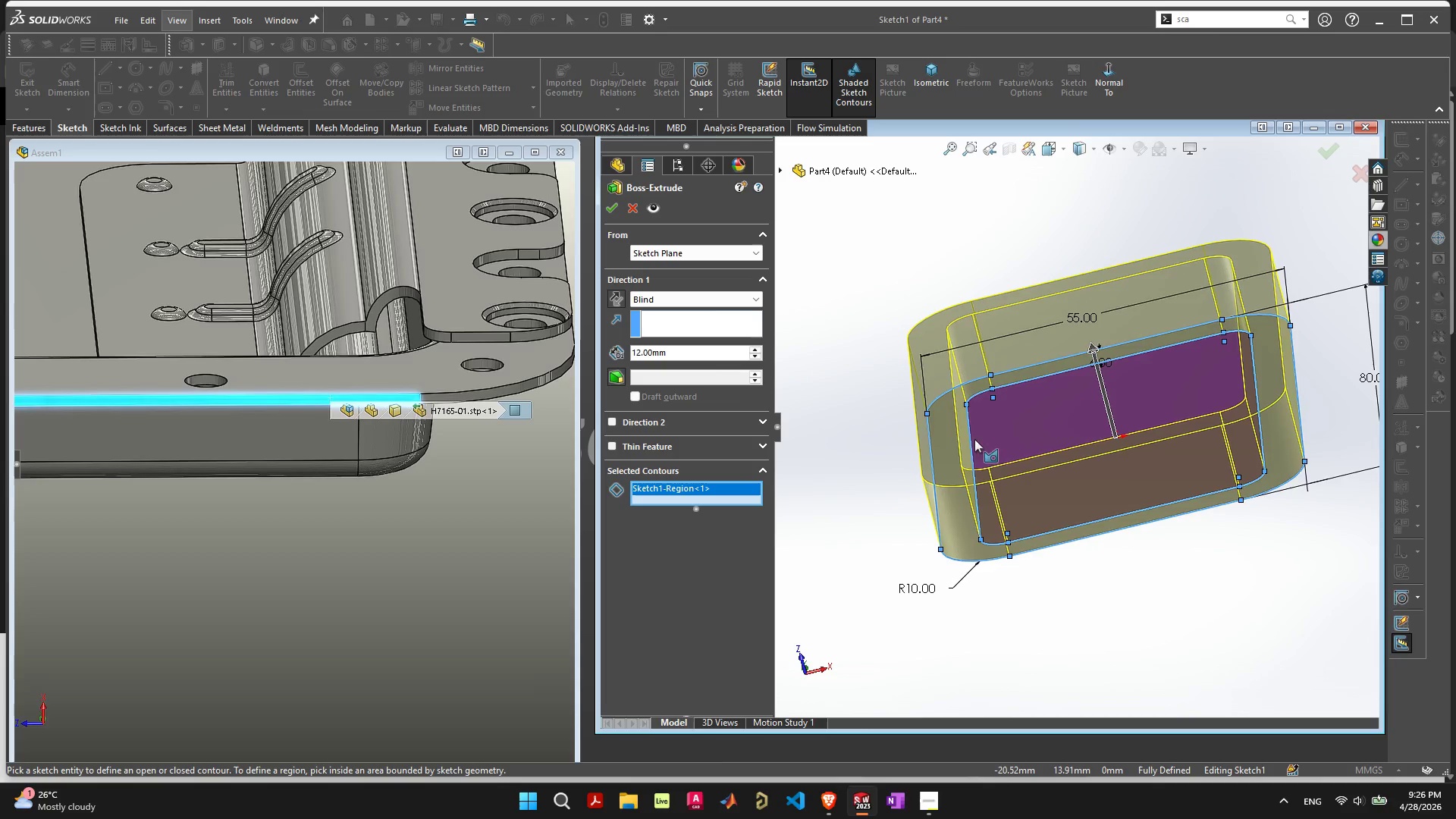 
left_click([943, 448])
 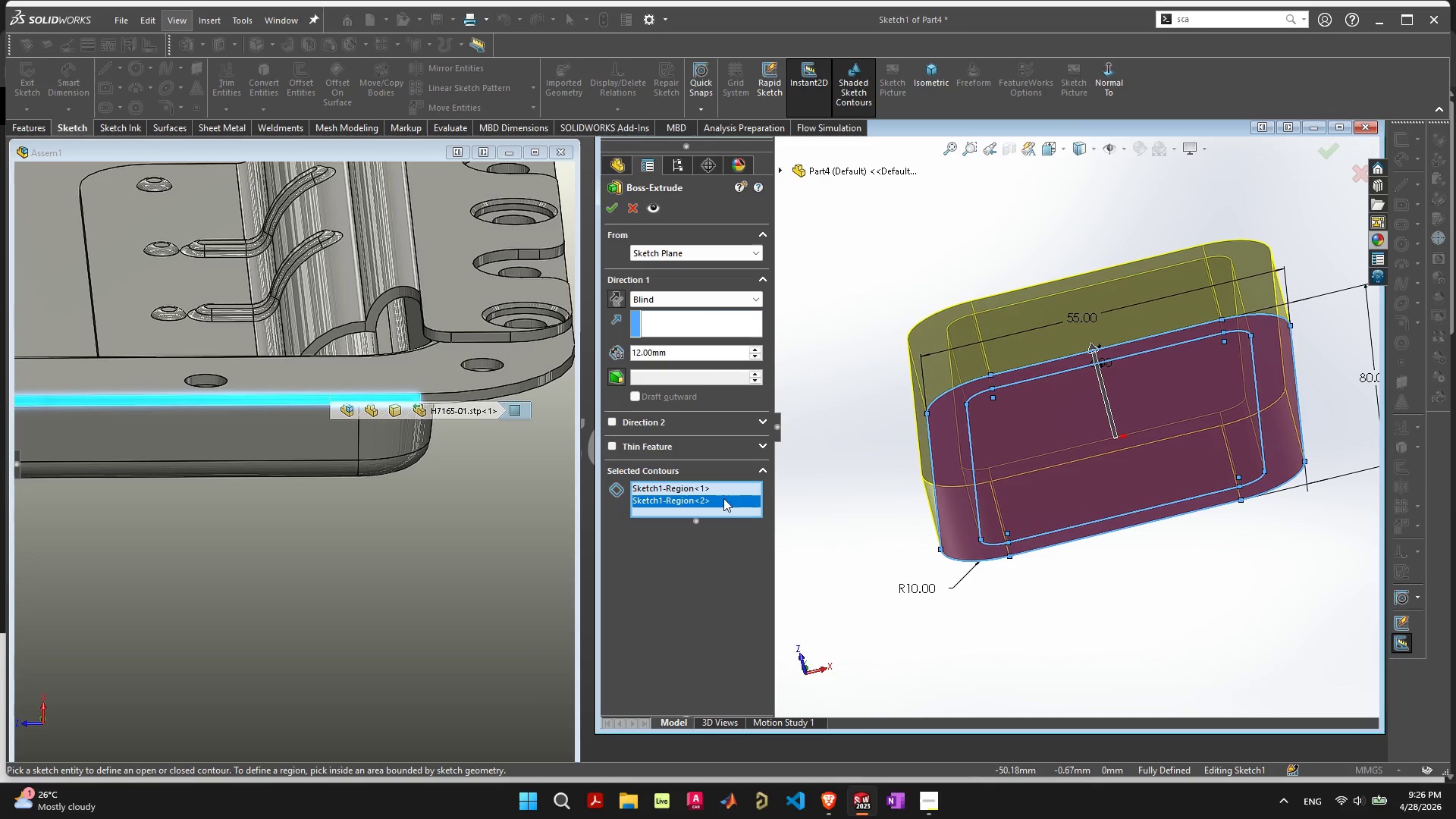 
left_click([723, 490])
 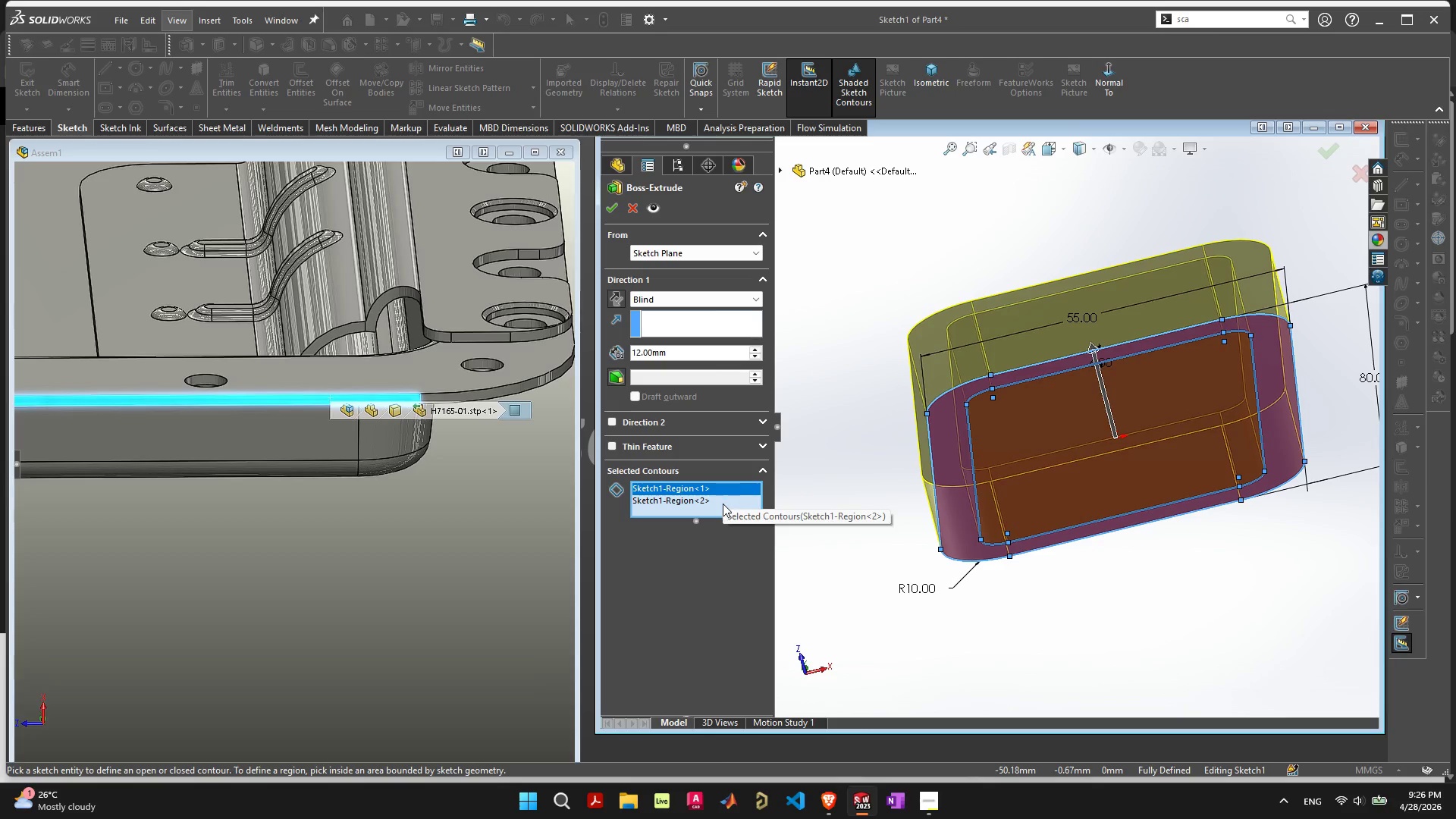 
hold_key(key=ControlLeft, duration=0.44)
double_click([723, 504])
 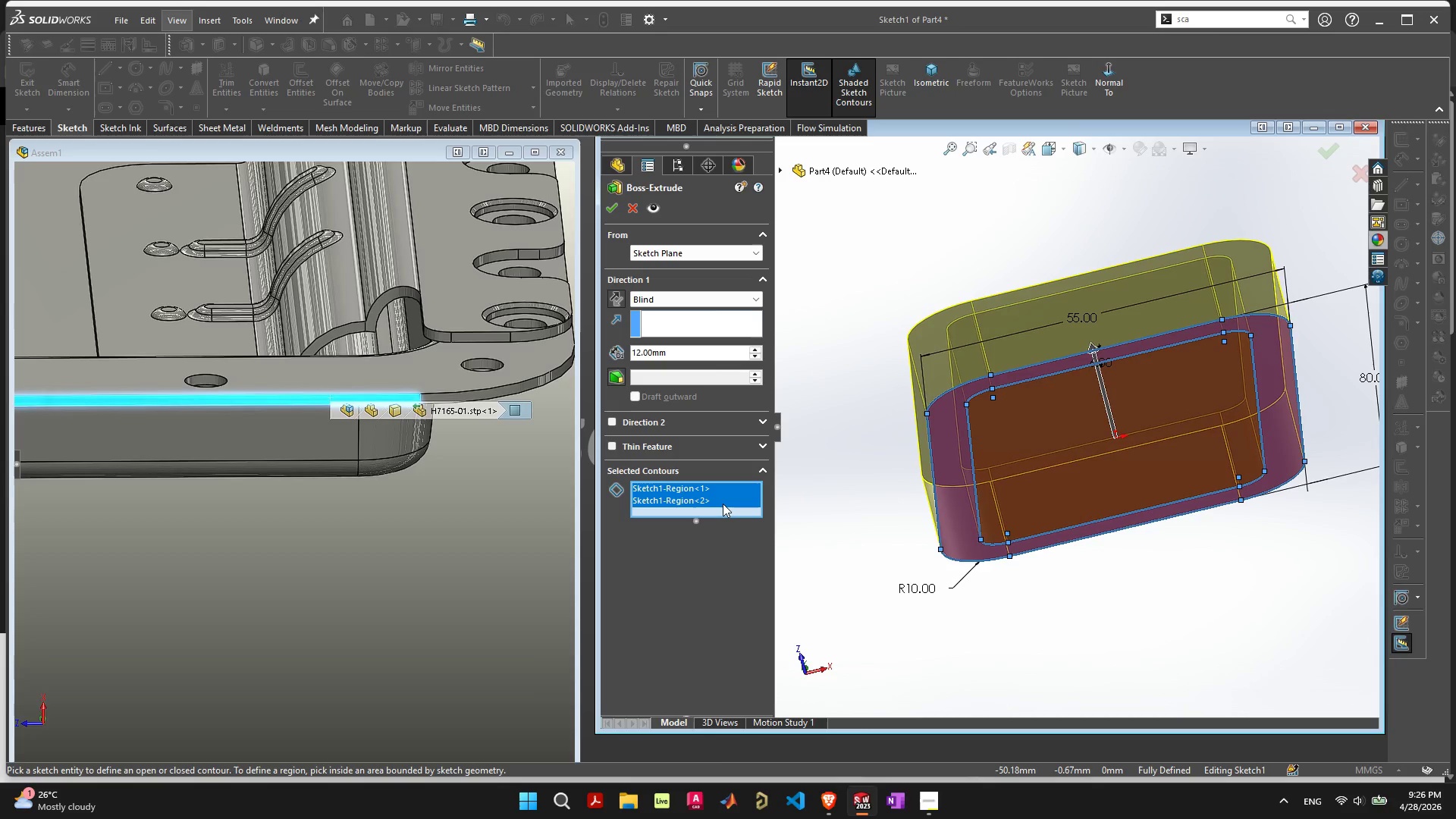 
key(Delete)
 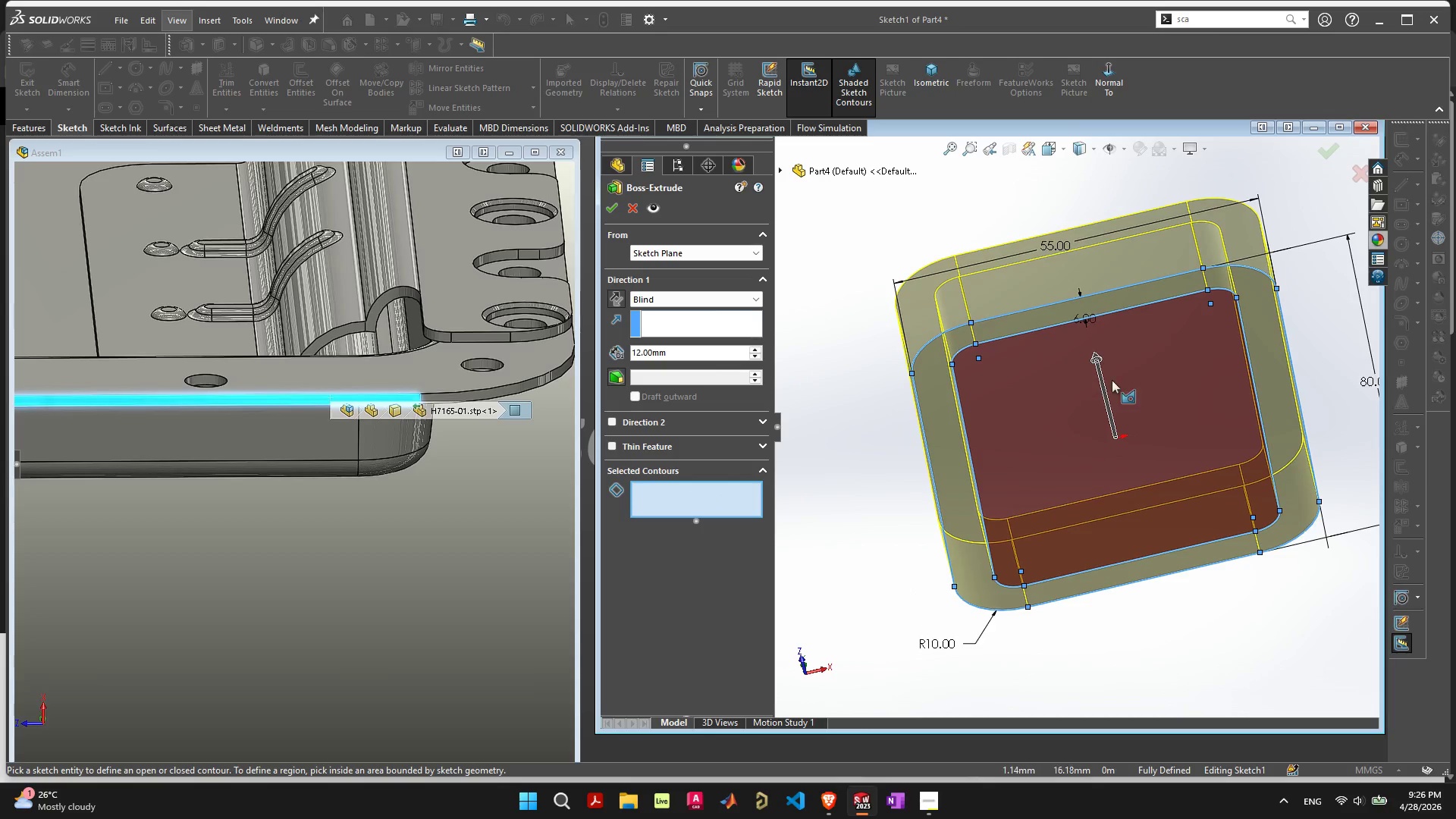 
left_click([1053, 394])
 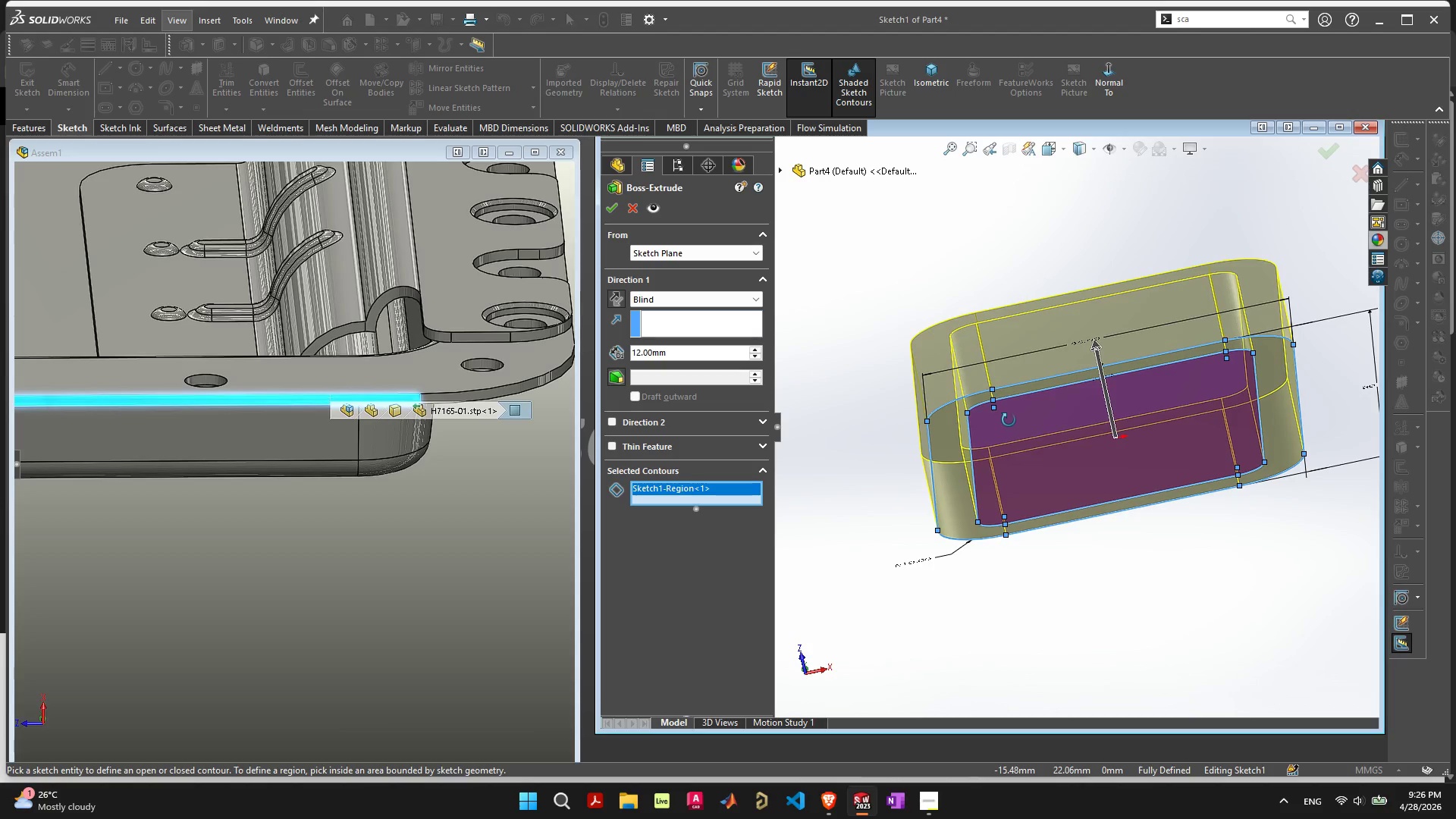 
left_click([956, 435])
 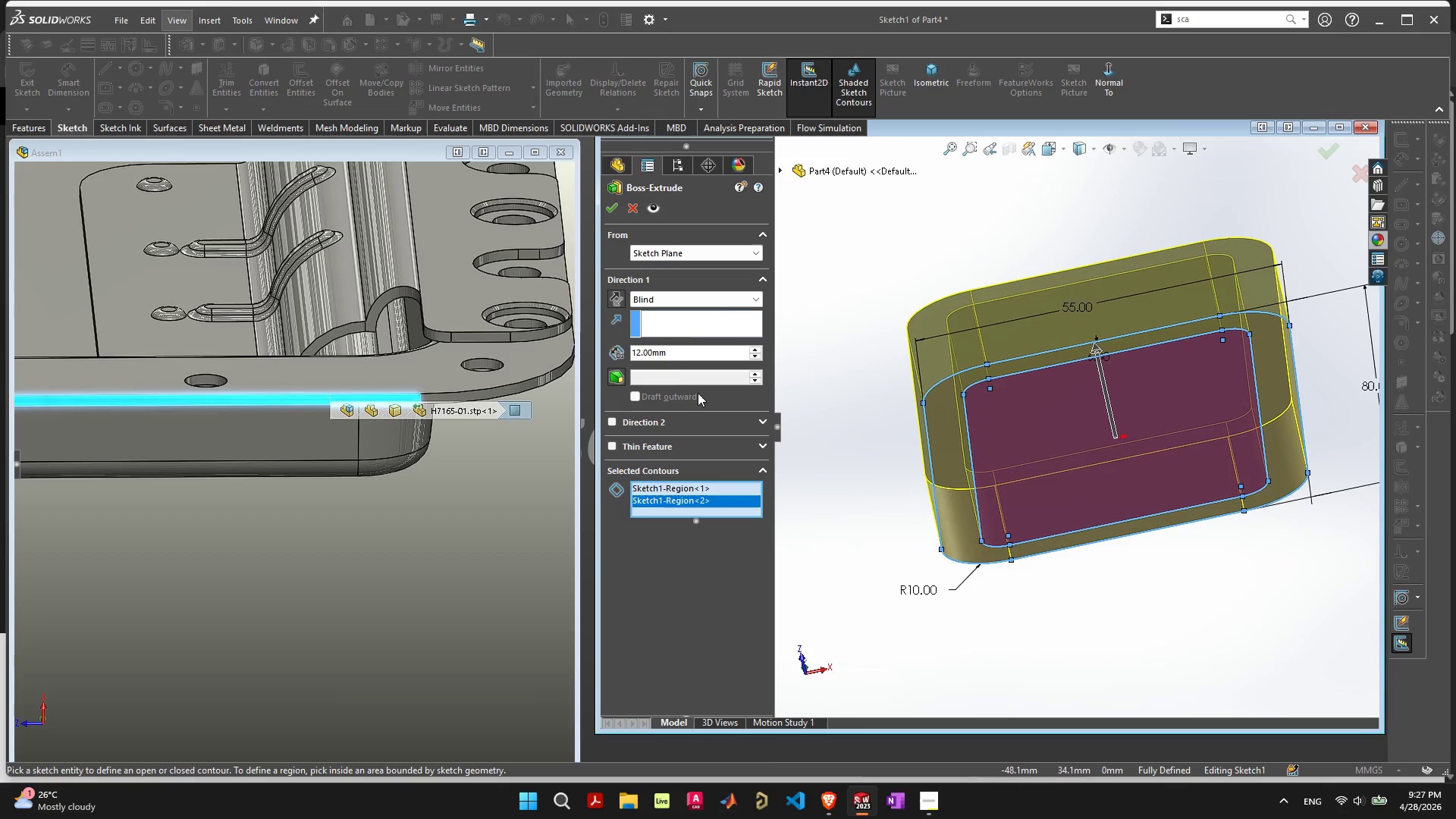 
left_click([619, 297])
 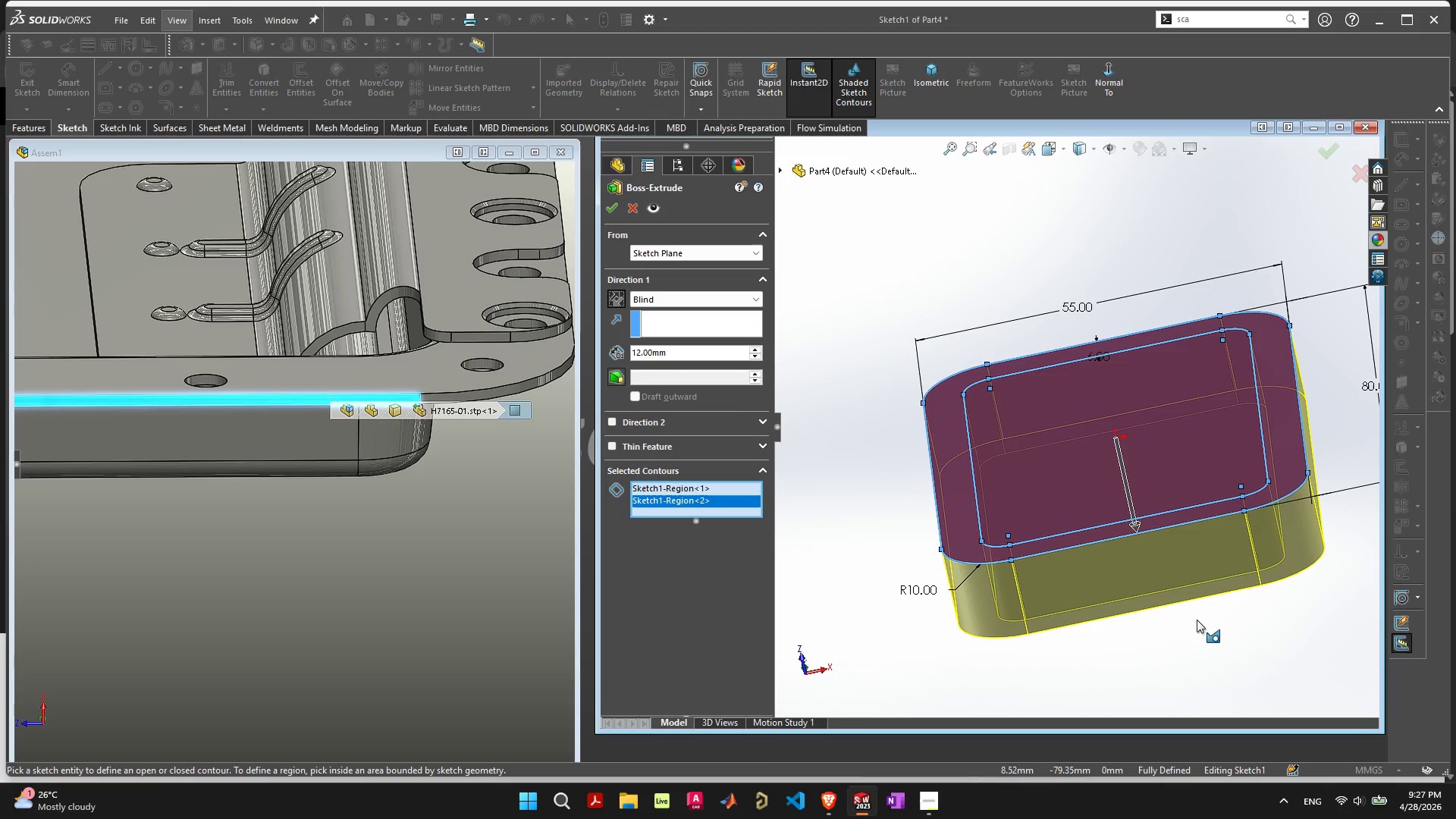 
scroll: coordinate [1205, 618], scroll_direction: down, amount: 1.0
 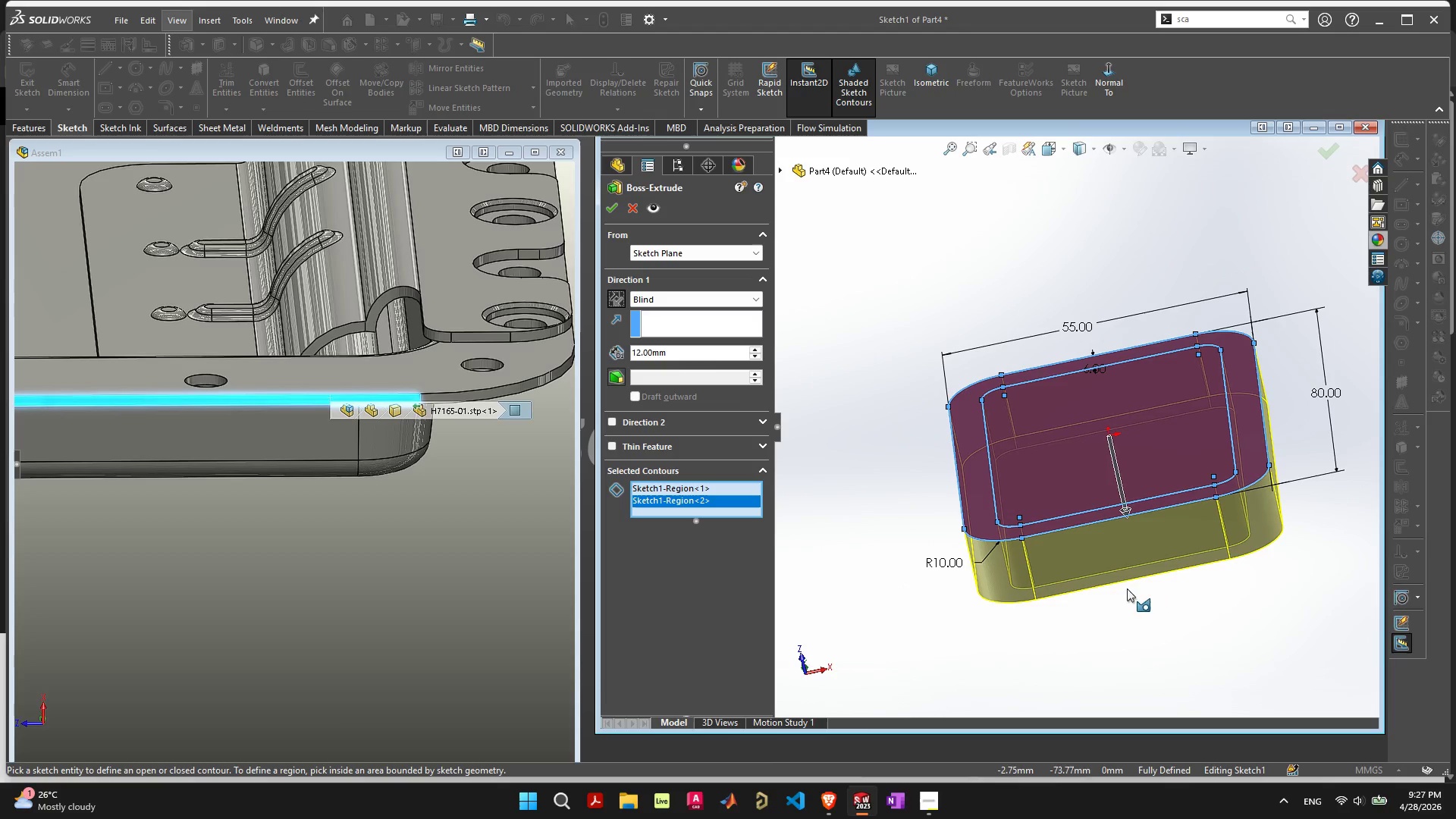 
mouse_move([699, 350])
 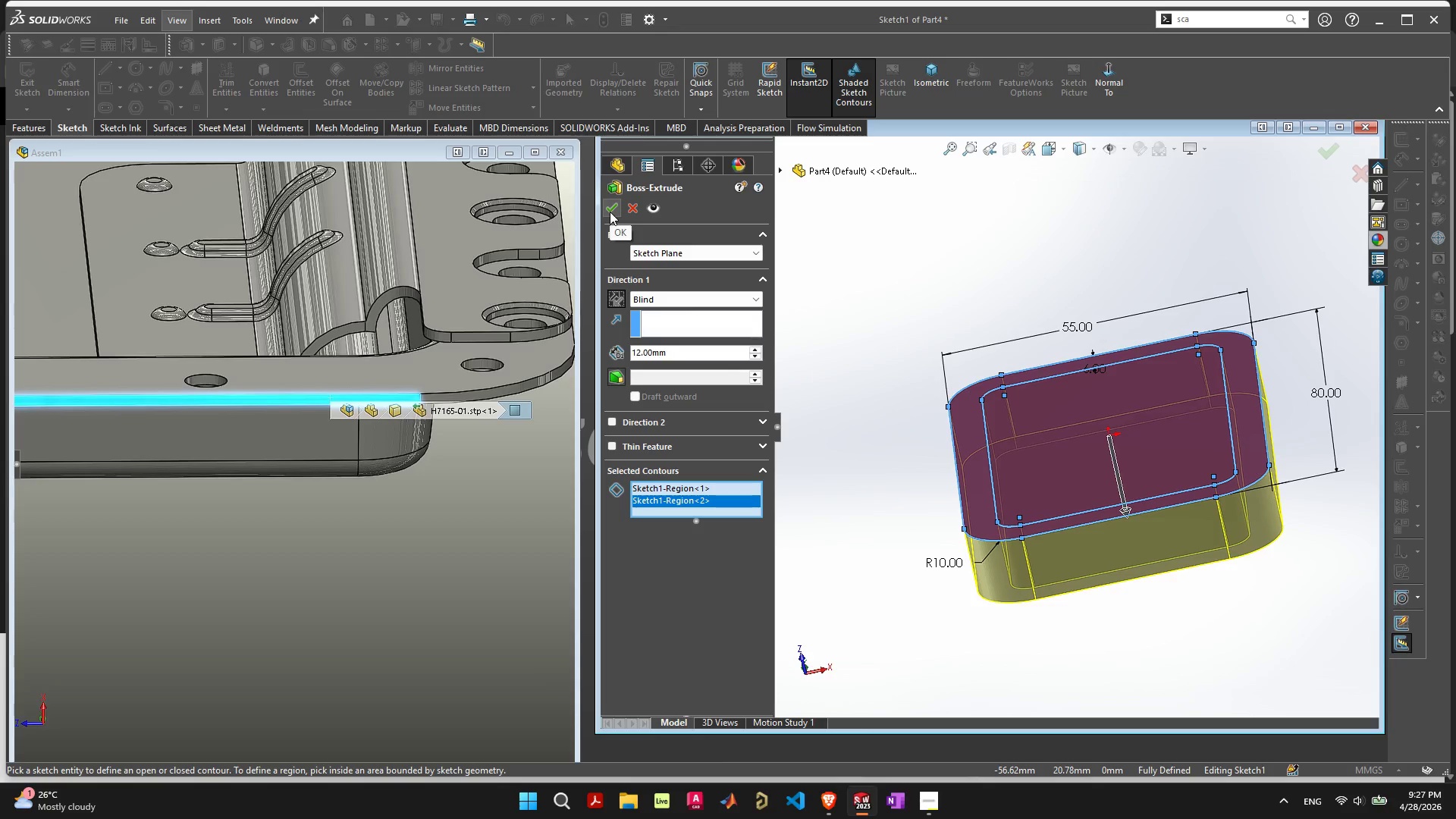 
wait(6.71)
 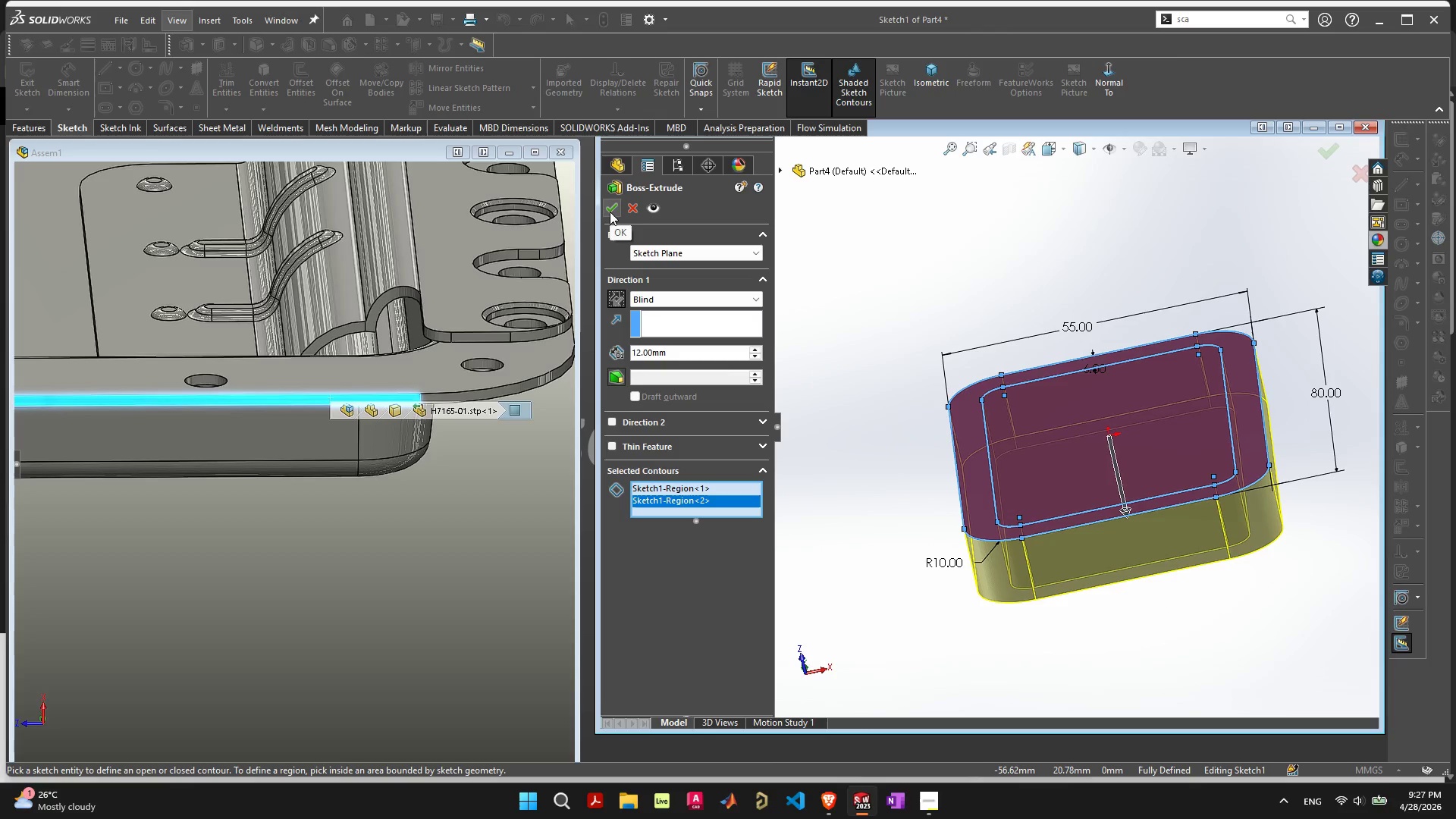 
left_click_drag(start_coordinate=[672, 353], to_coordinate=[540, 353])
 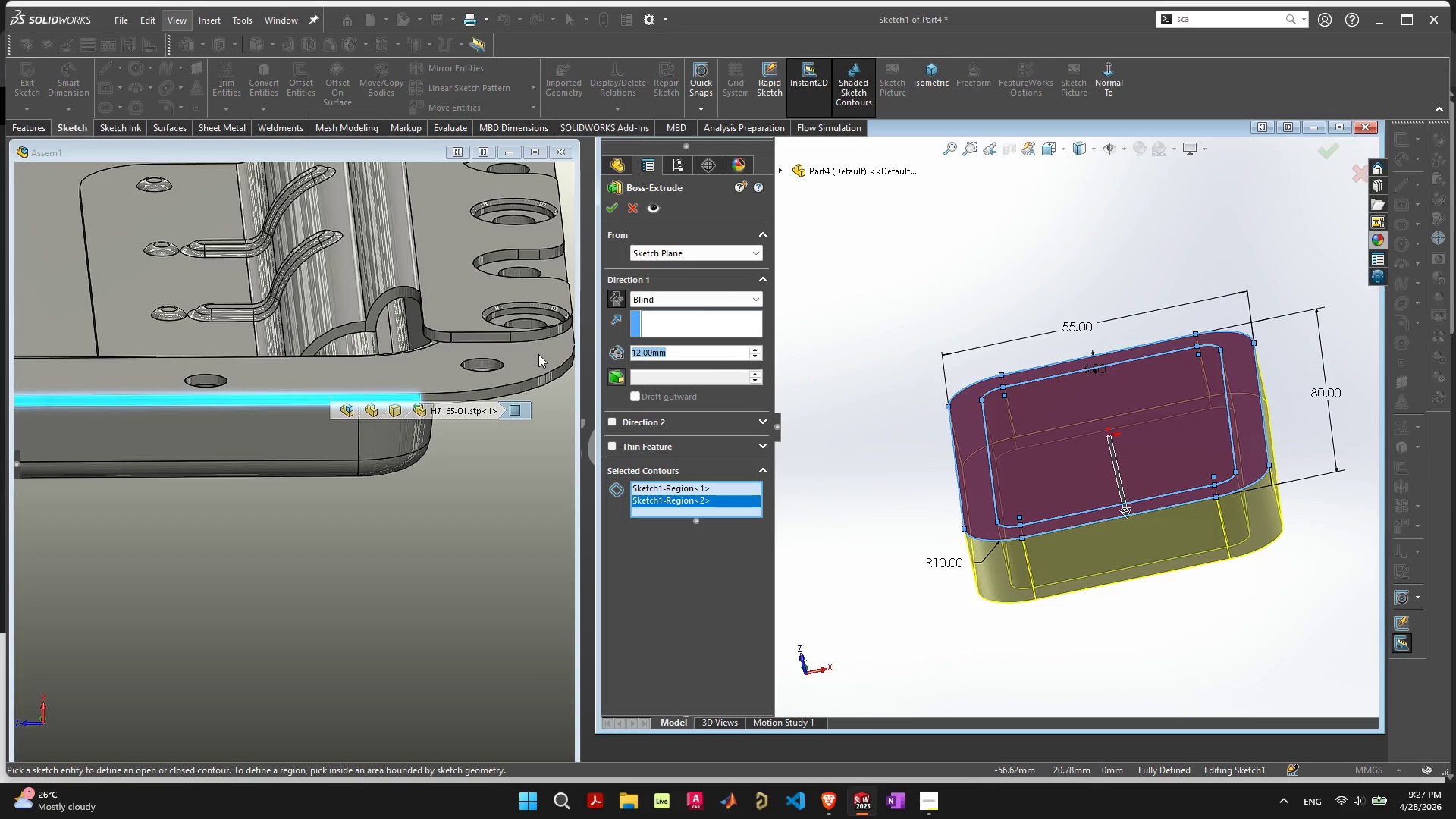 
type(11)
 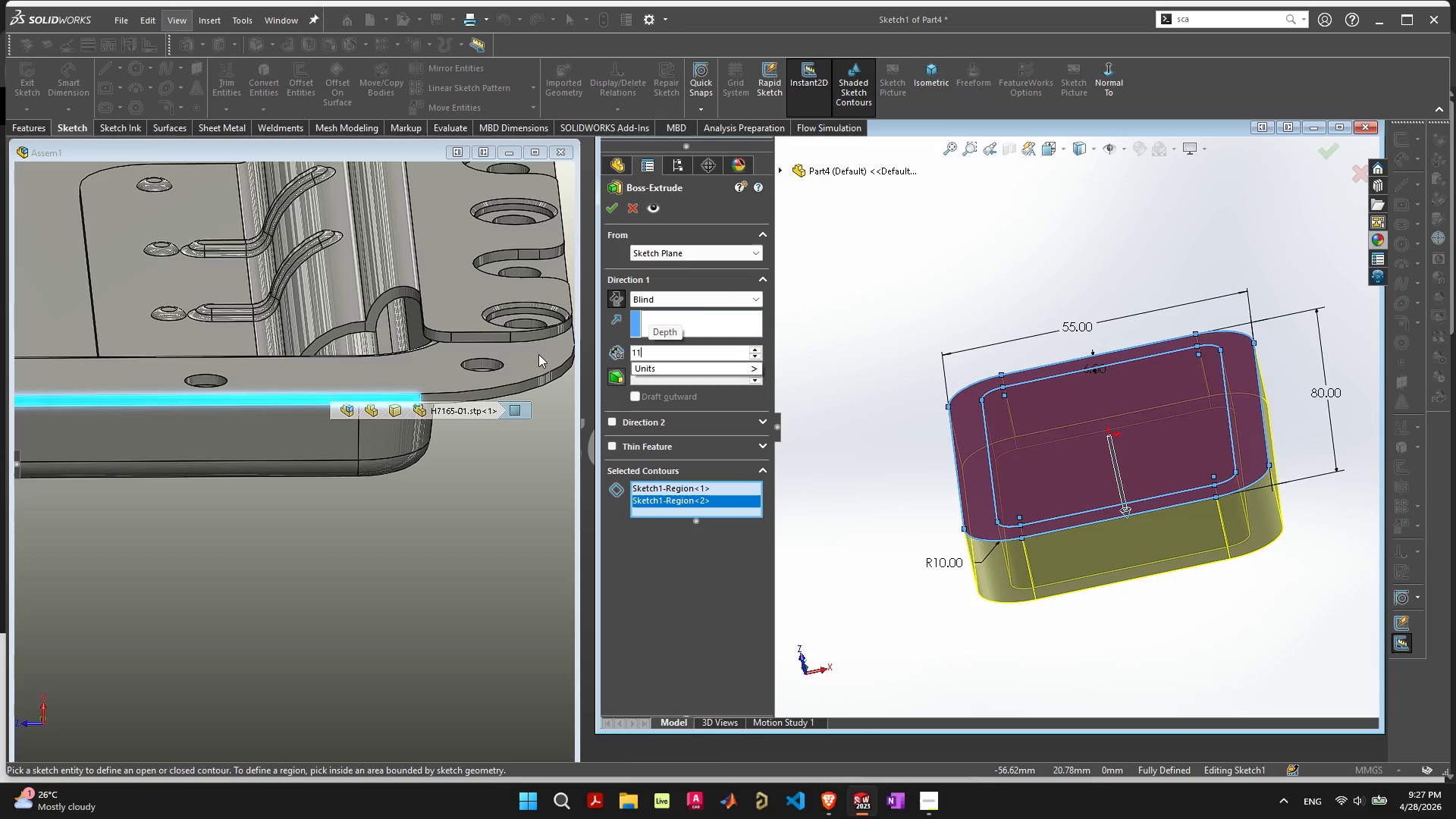 
key(Enter)
 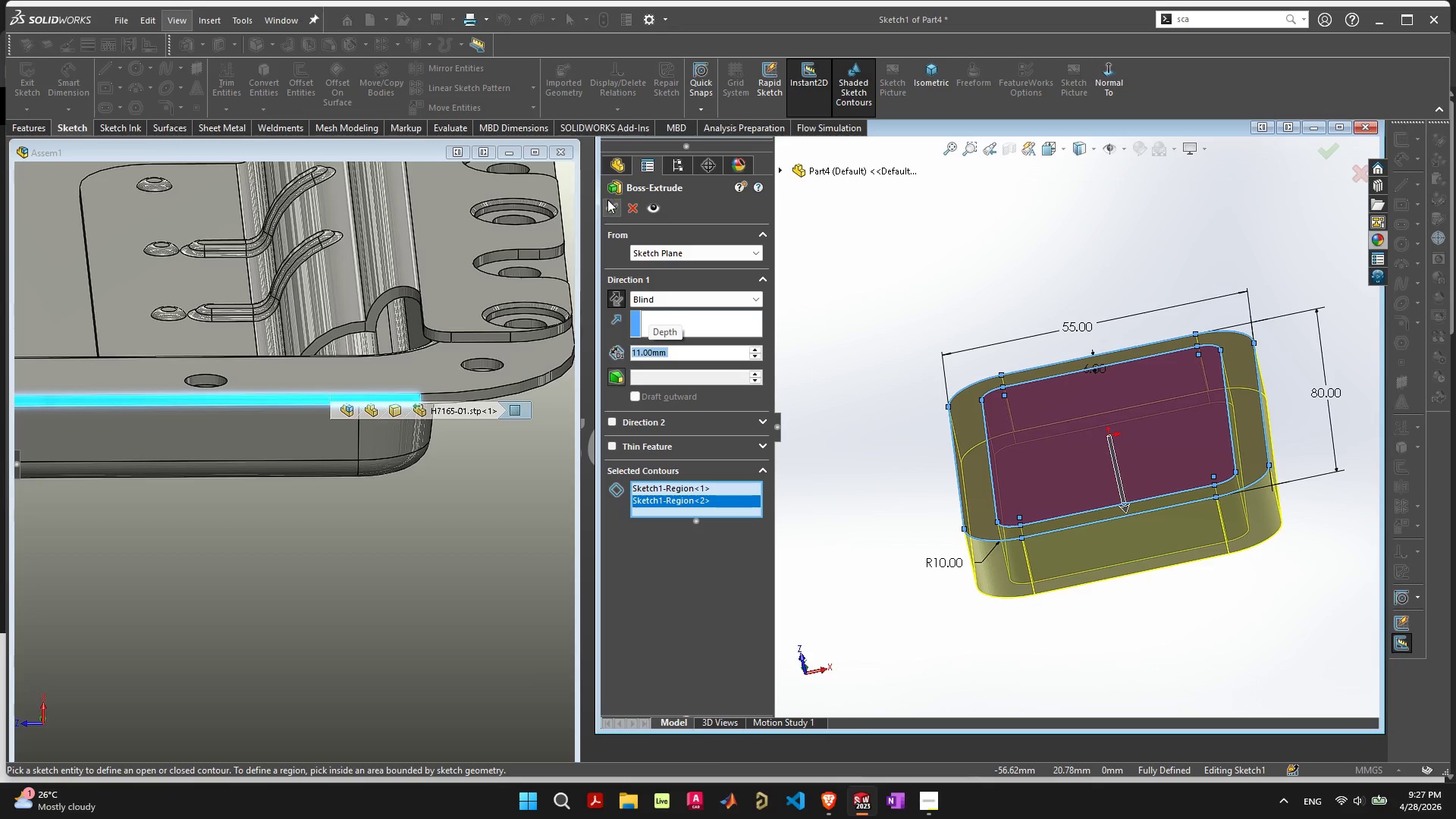 
left_click([613, 212])
 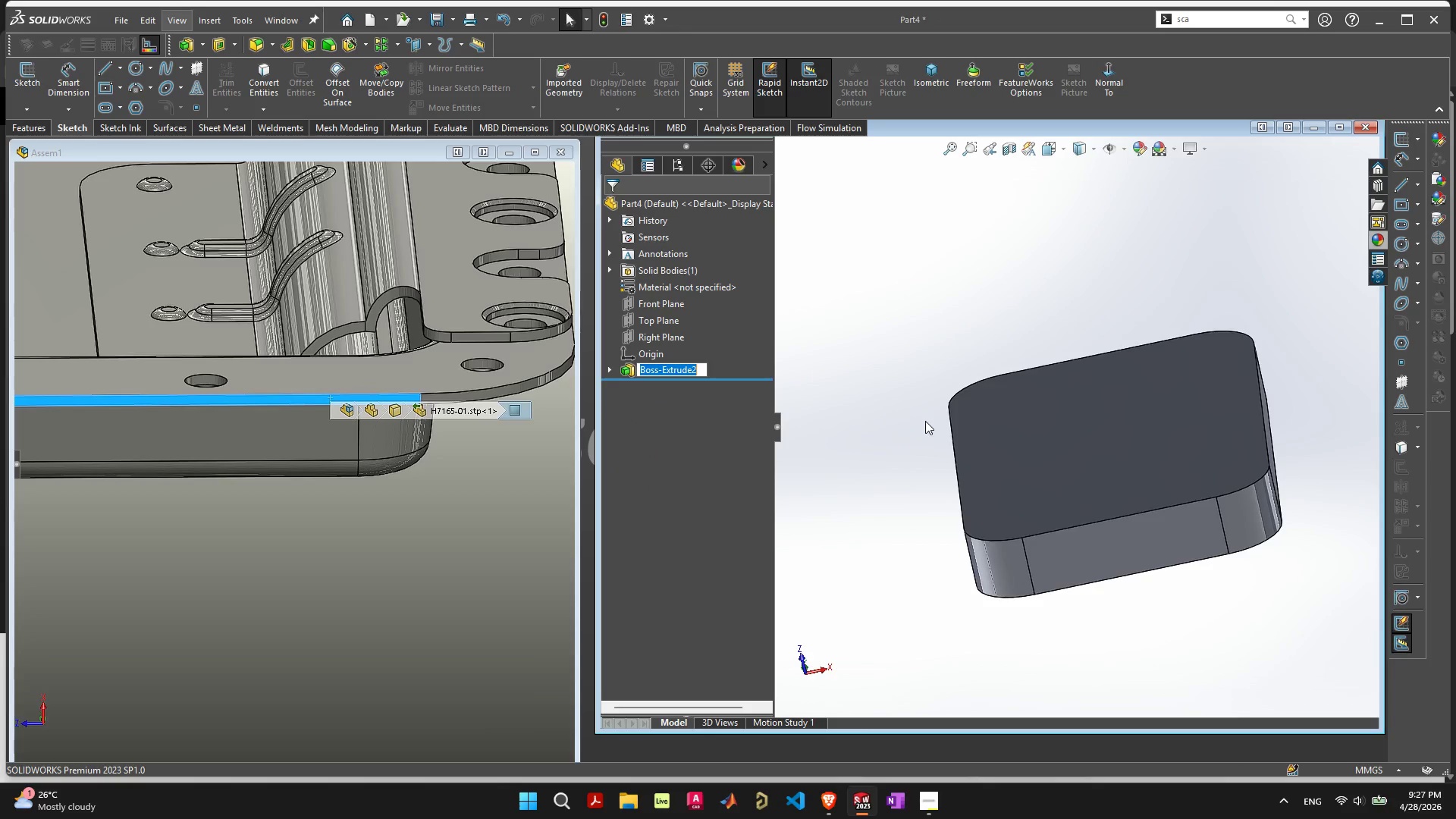 
scroll: coordinate [1033, 523], scroll_direction: down, amount: 1.0
 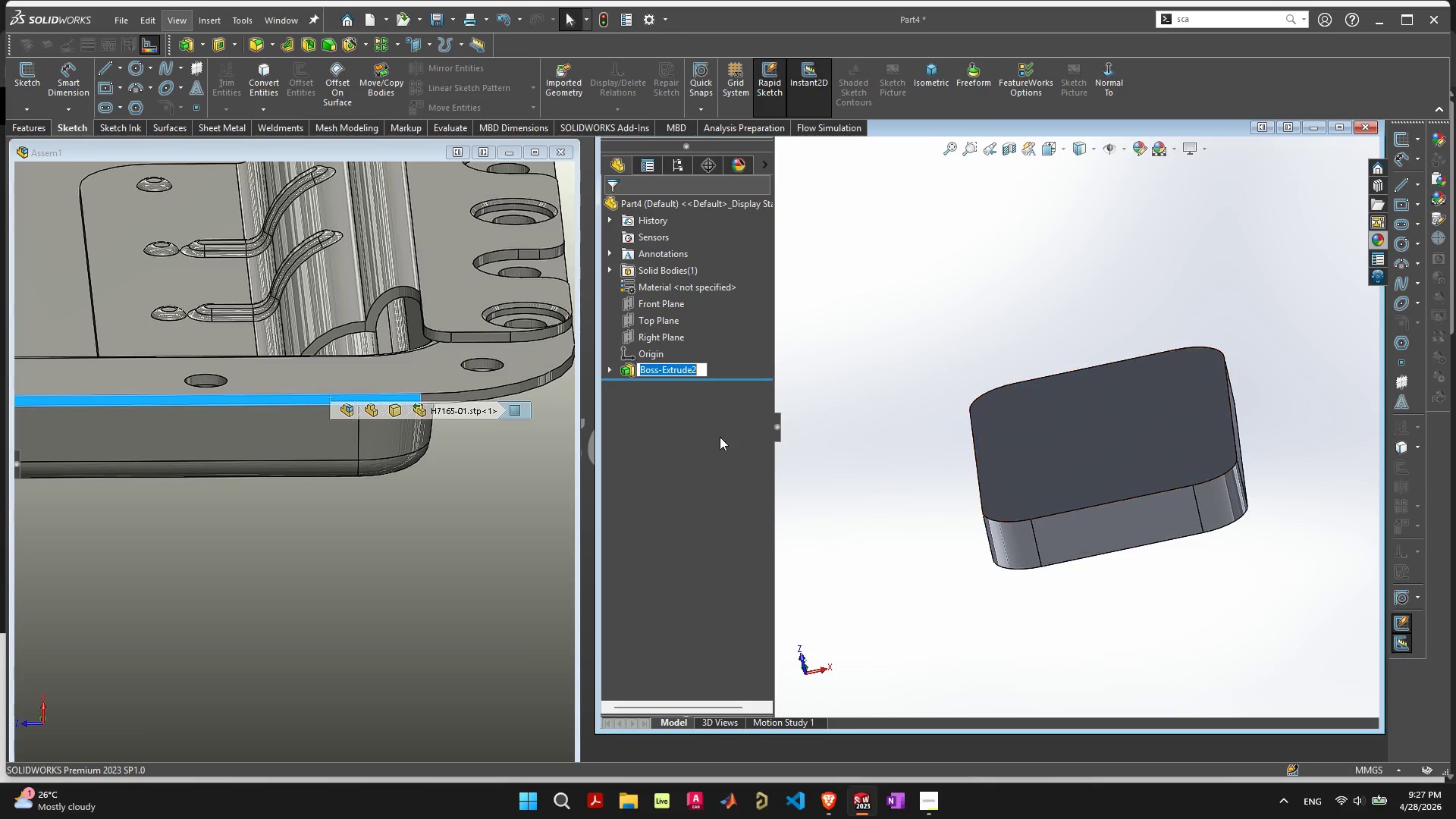 
left_click([692, 452])
 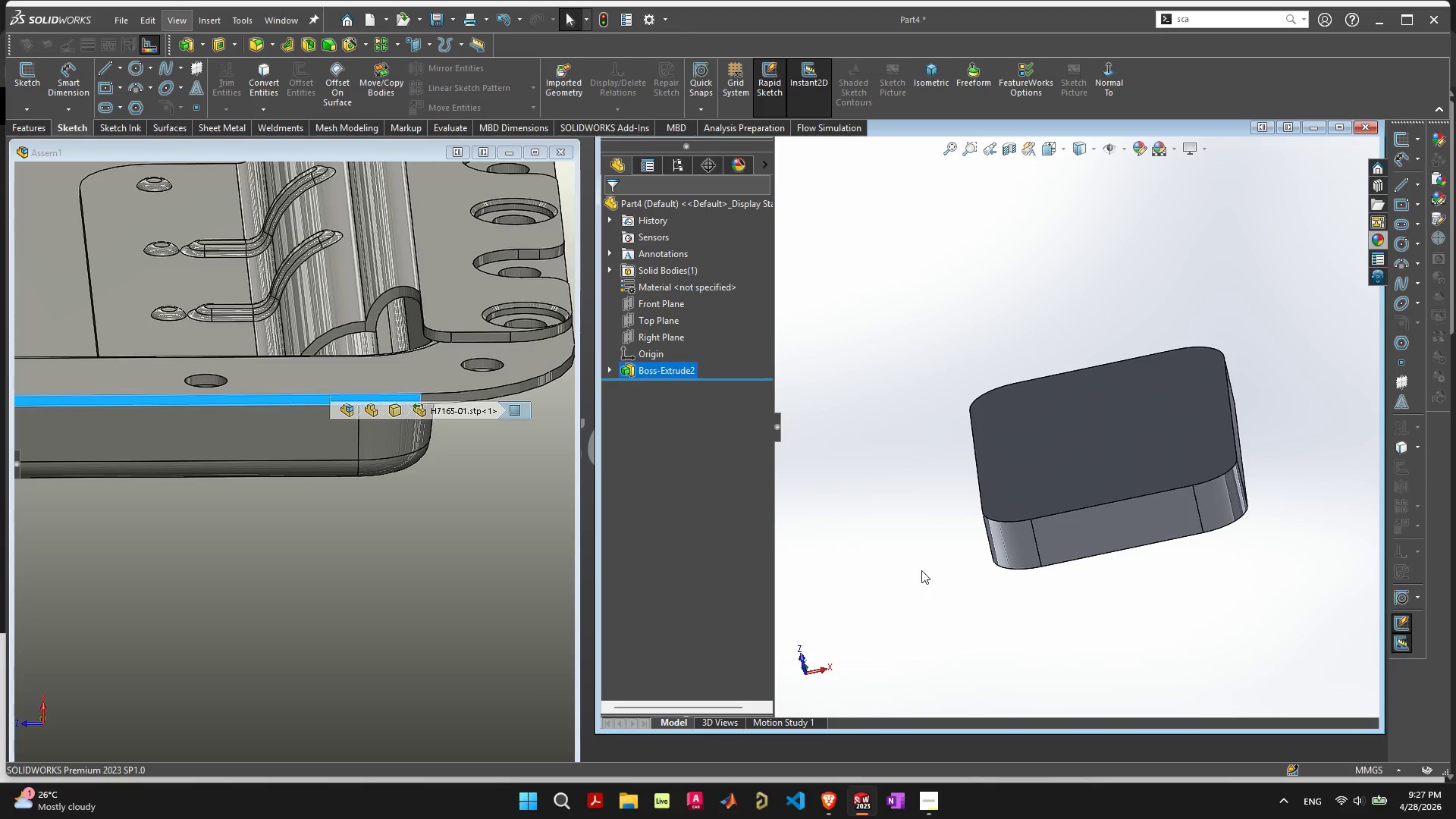 
left_click([924, 570])
 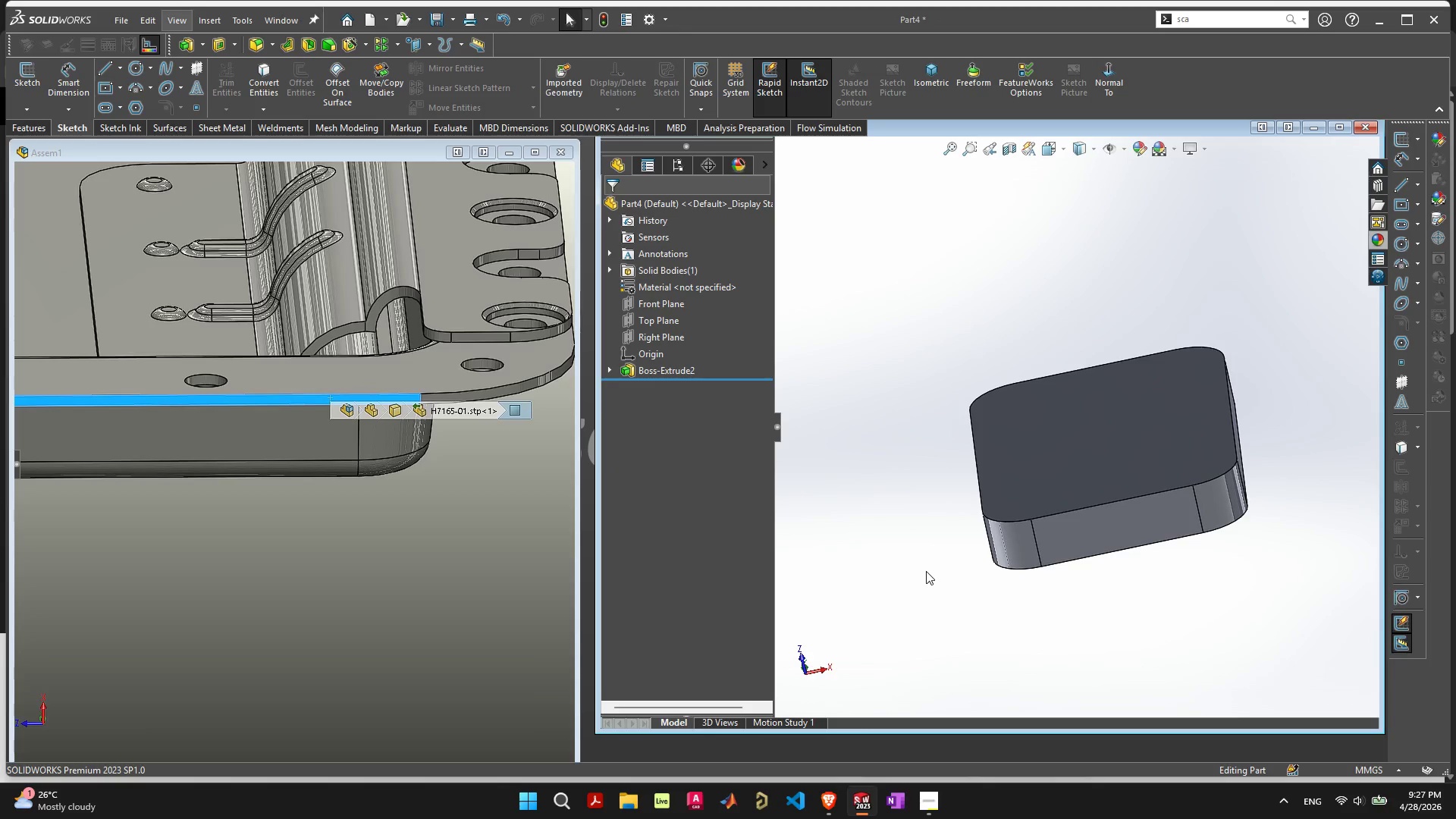 
mouse_move([1023, 489])
 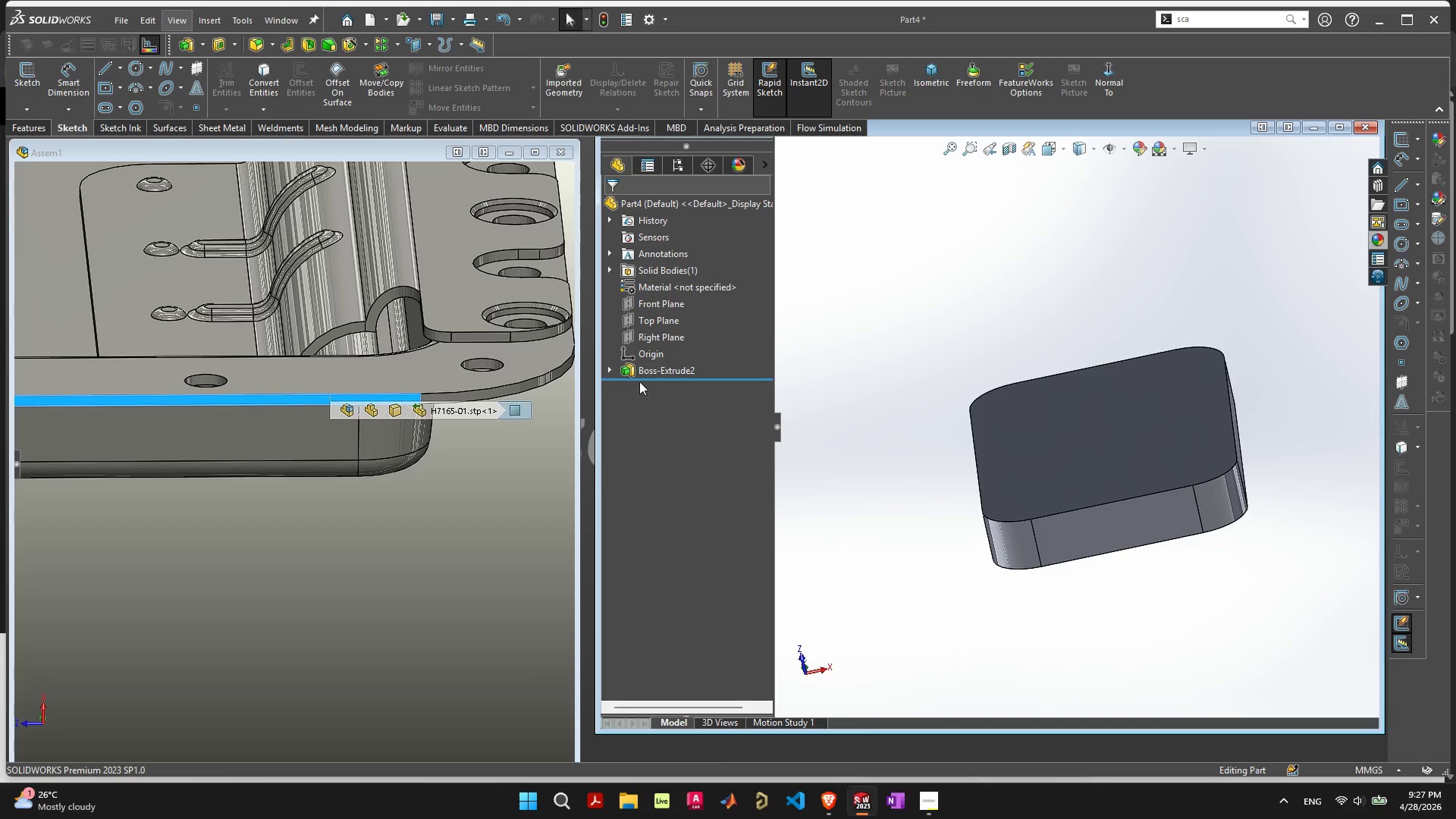 
left_click([645, 370])
 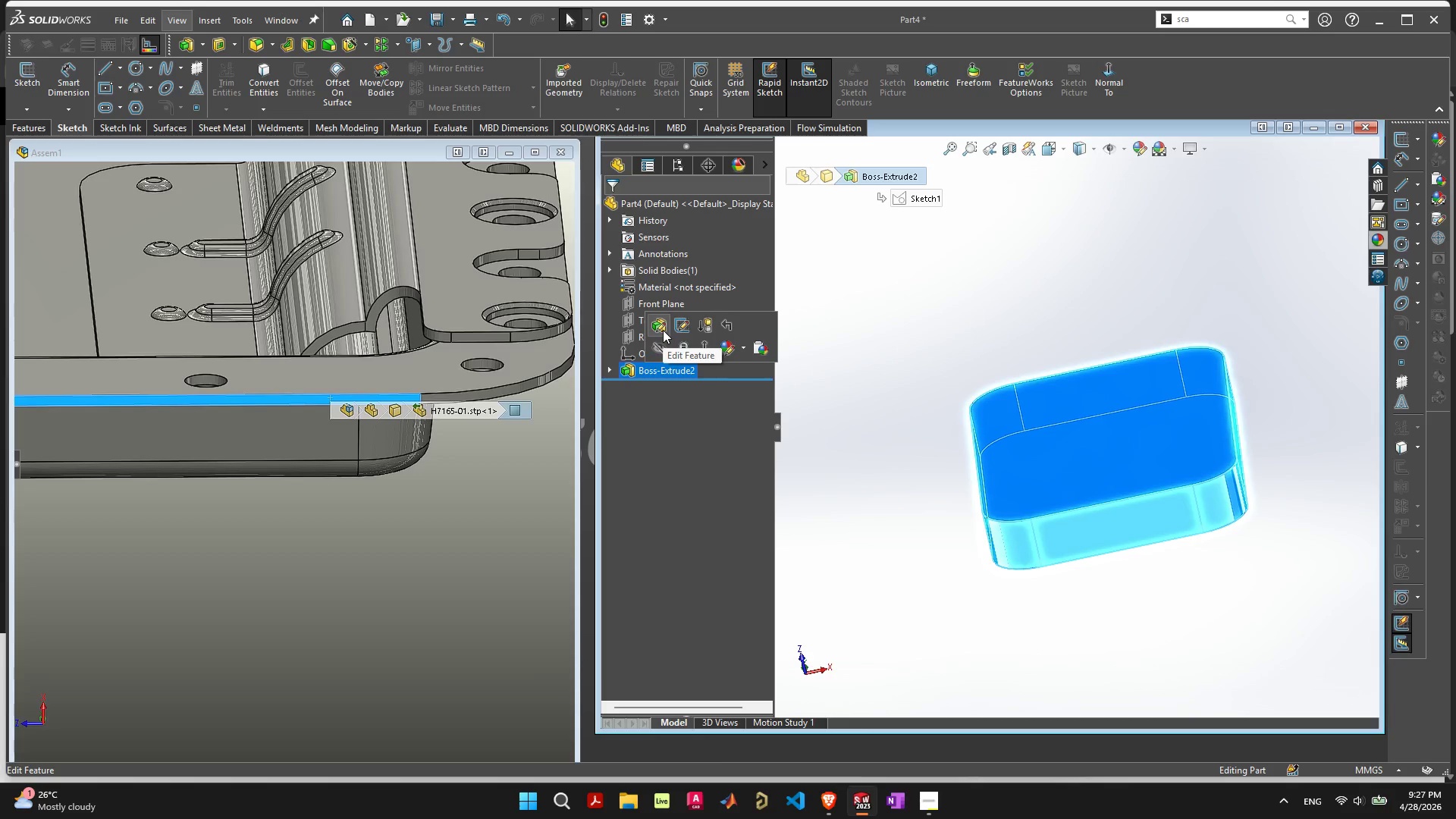 
left_click([663, 328])
 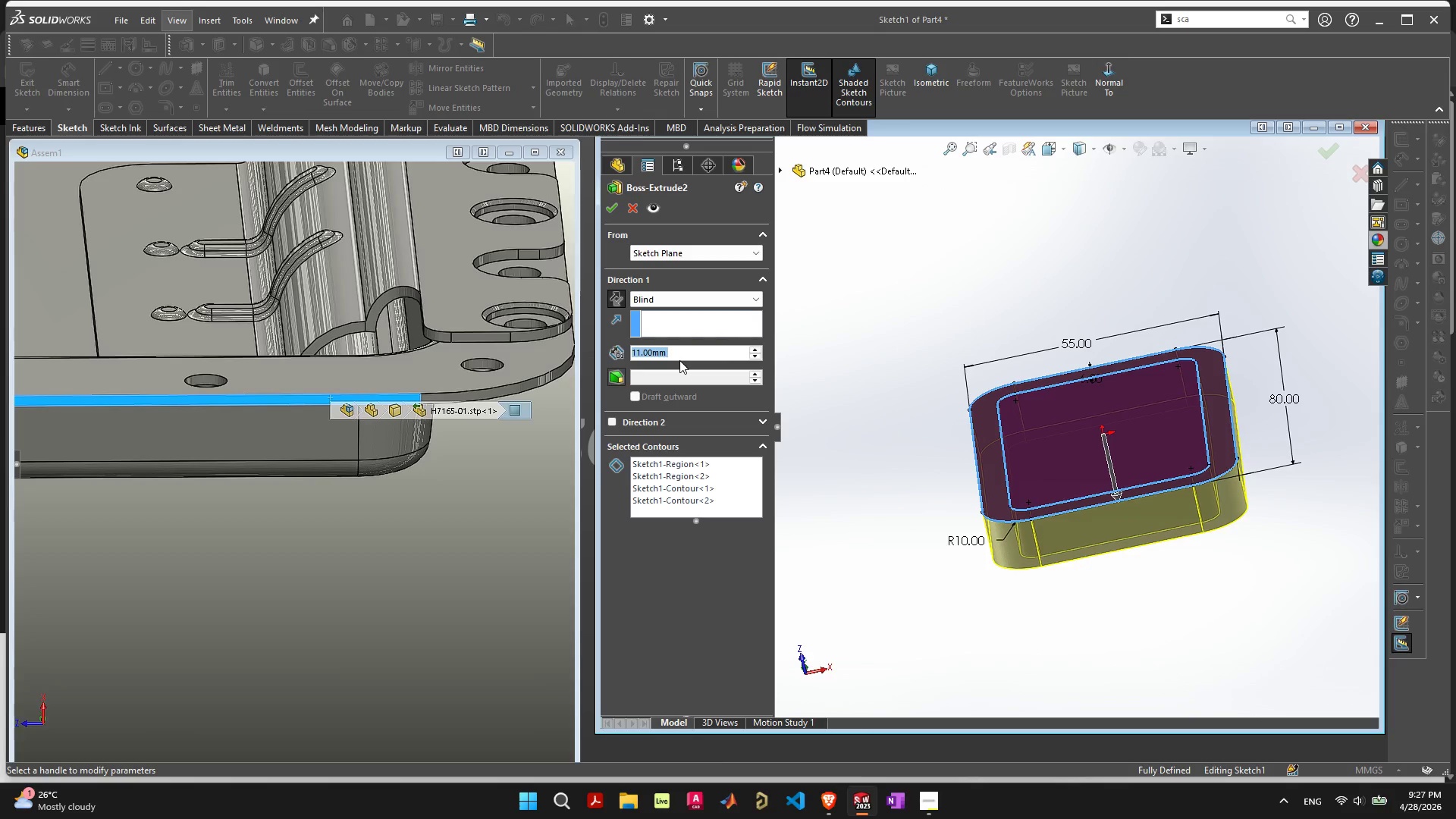 
wait(5.92)
 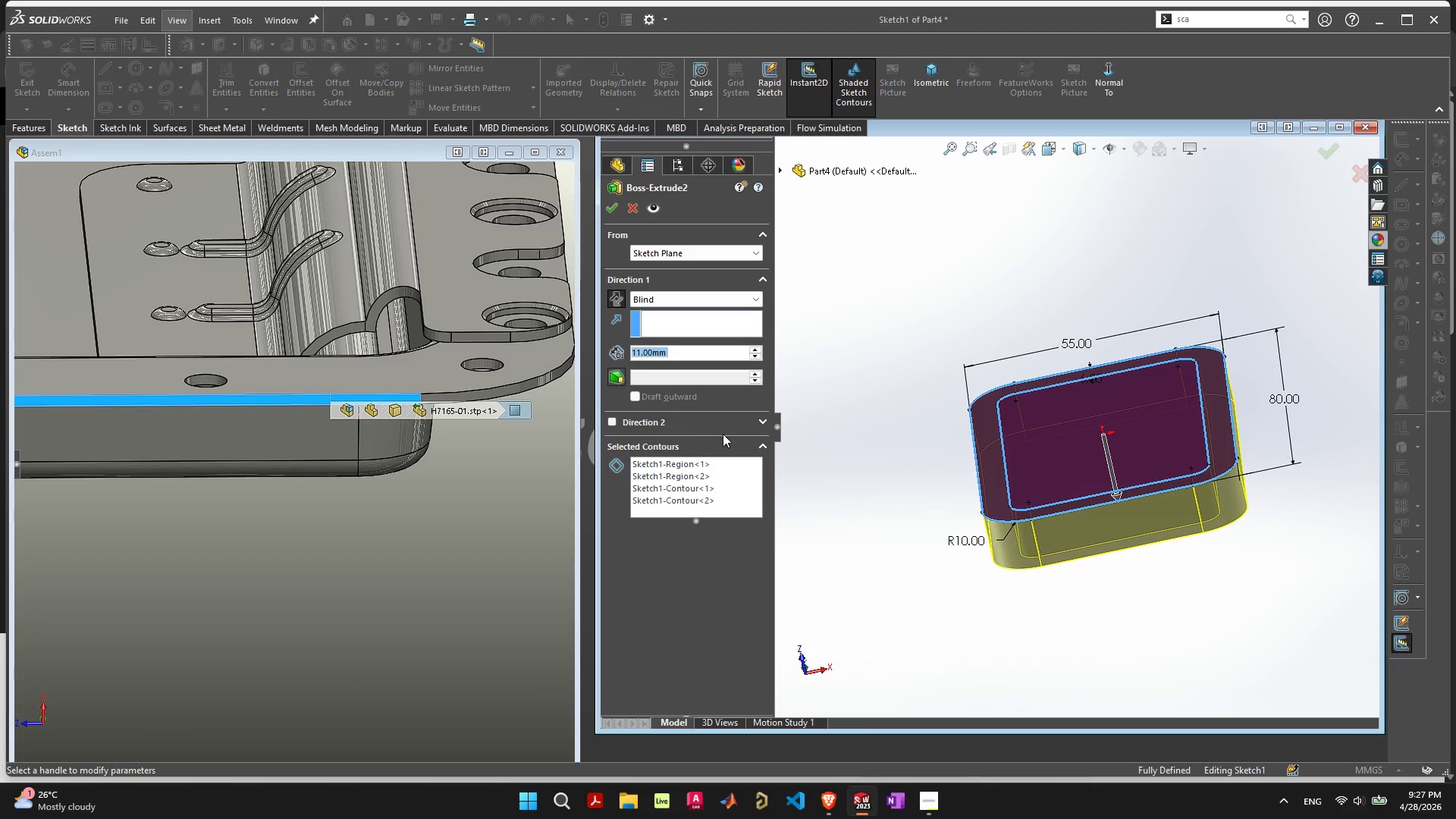 
key(1)
 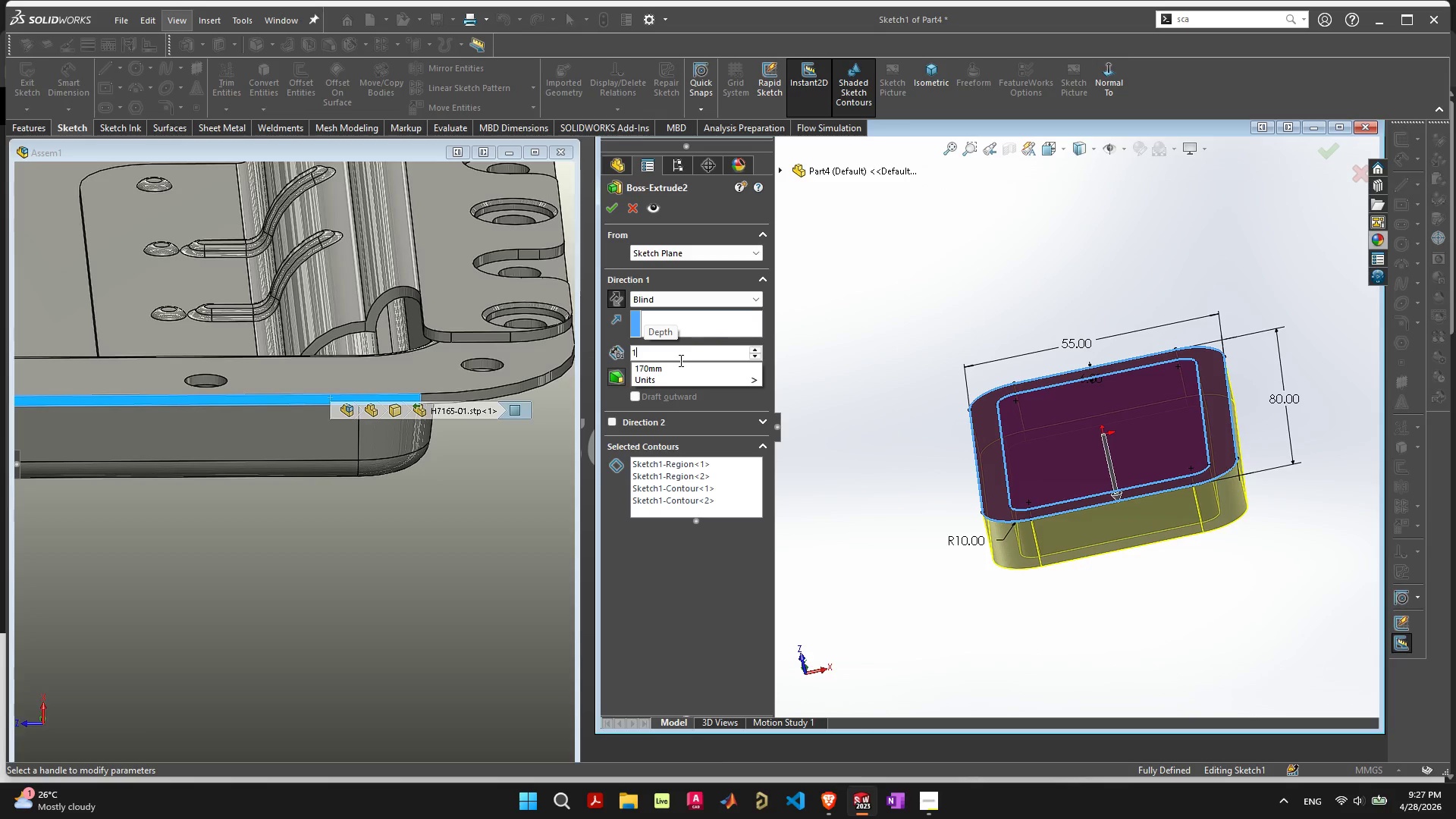 
key(Period)
 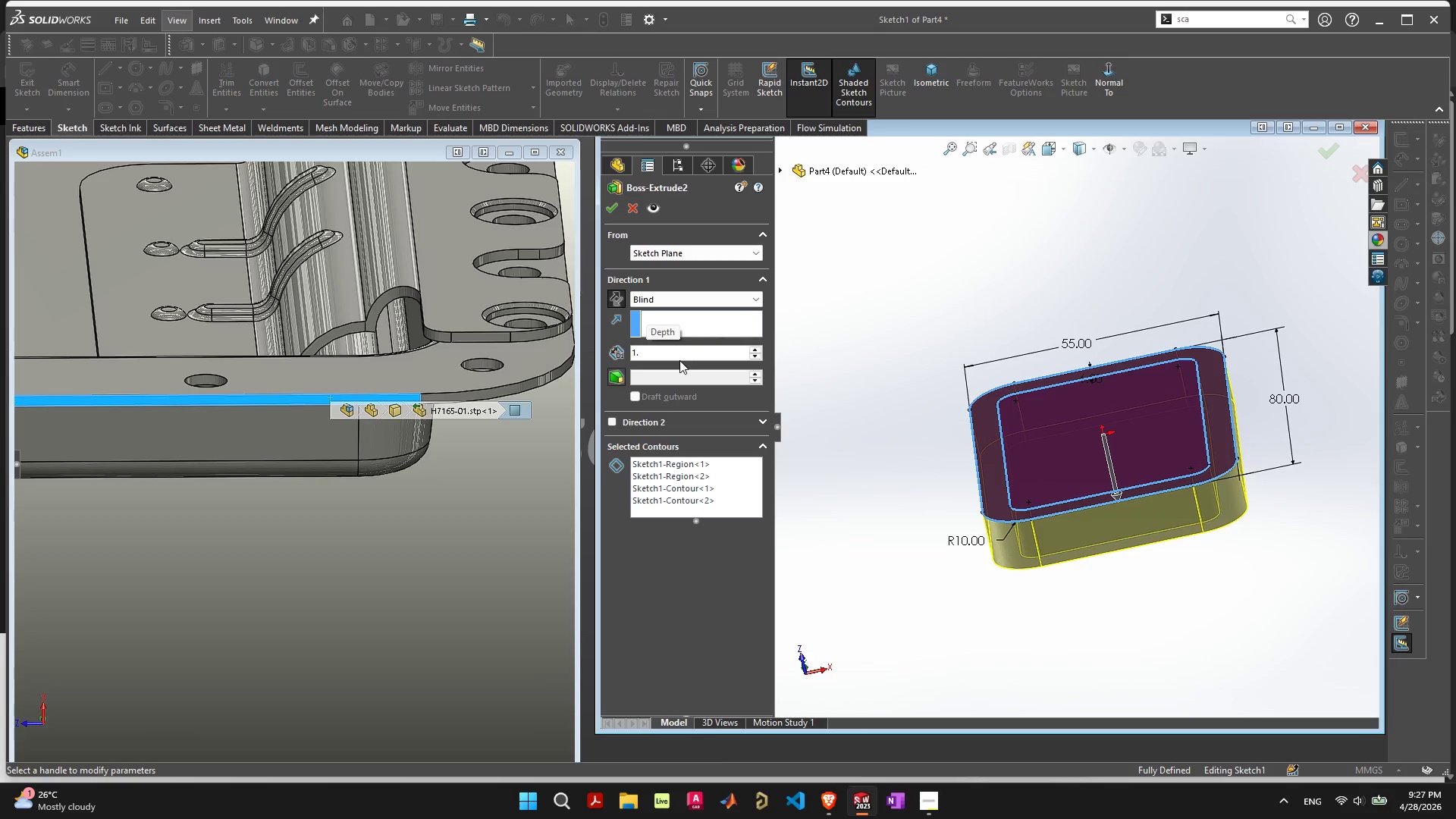 
key(5)
 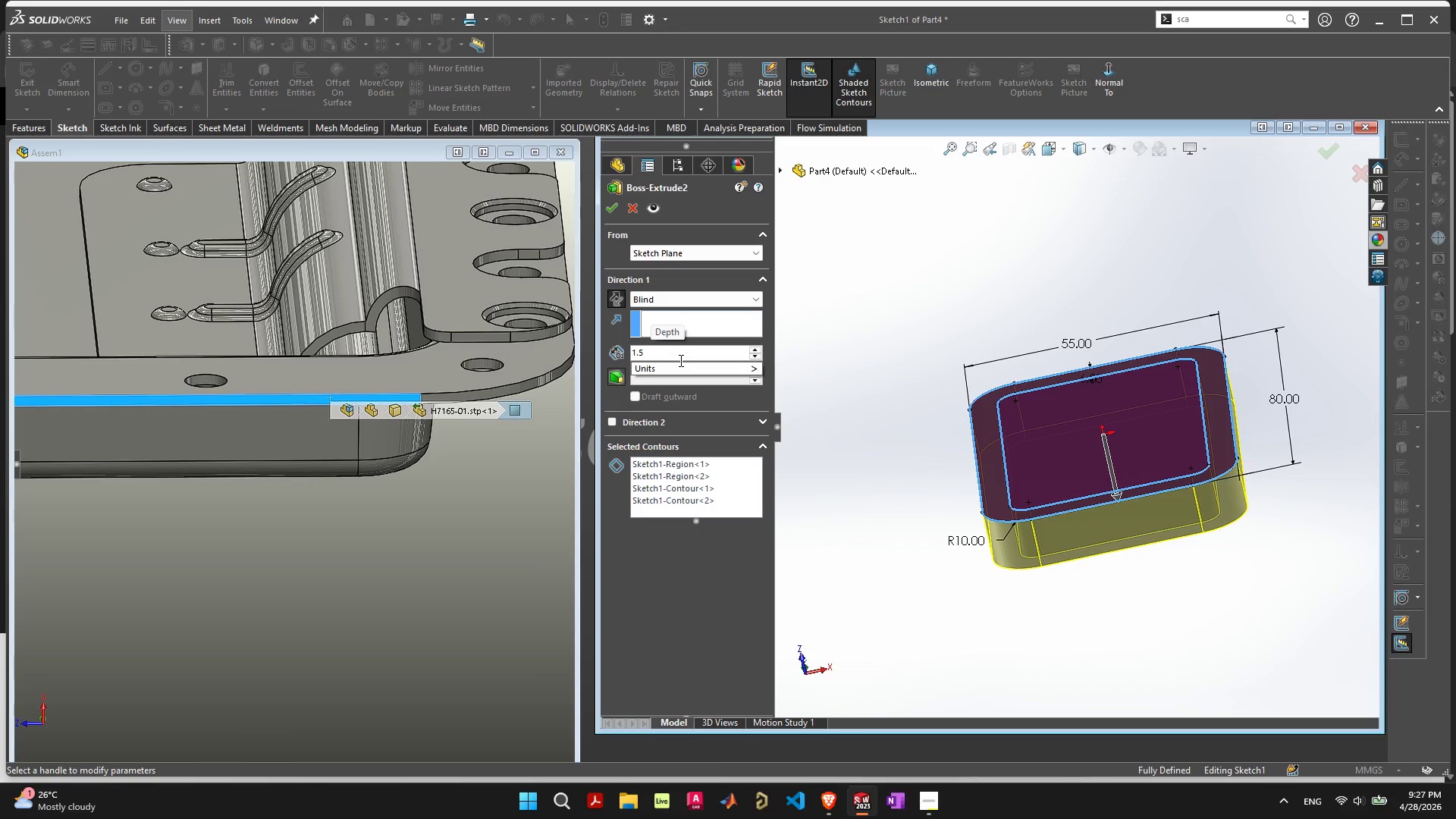 
key(Backspace)
 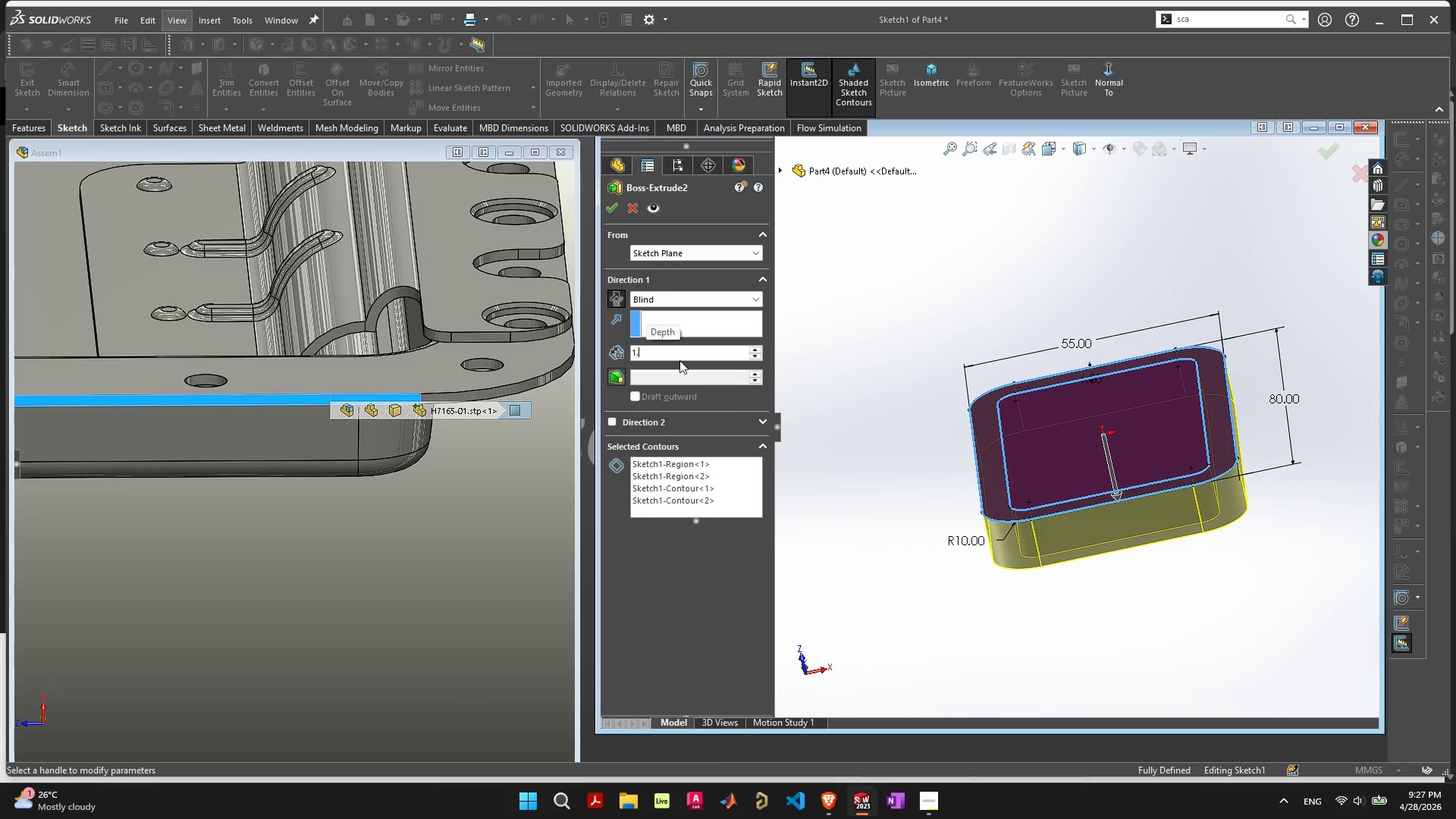 
key(Backspace)
 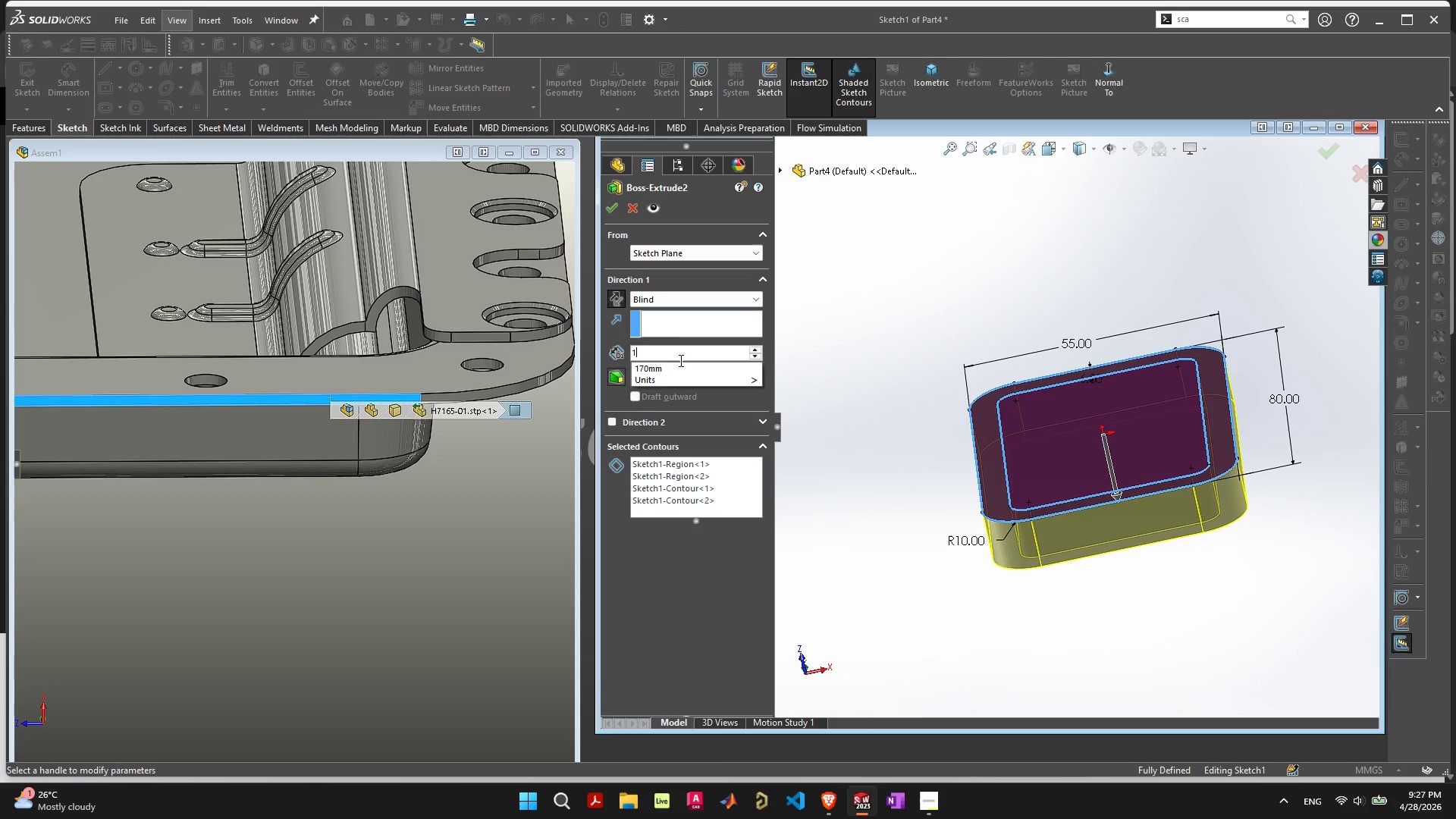 
key(Backspace)
 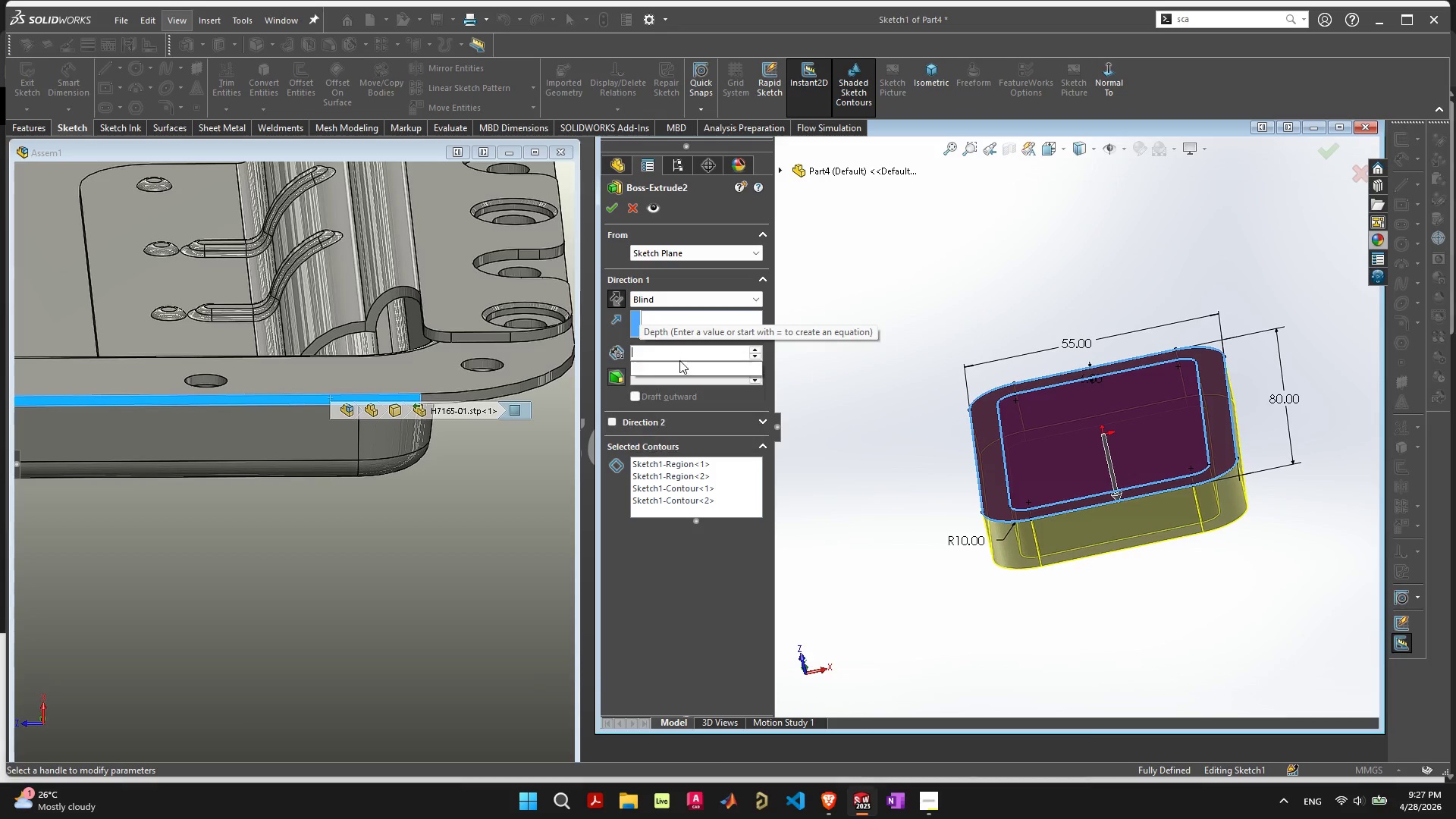 
key(1)
 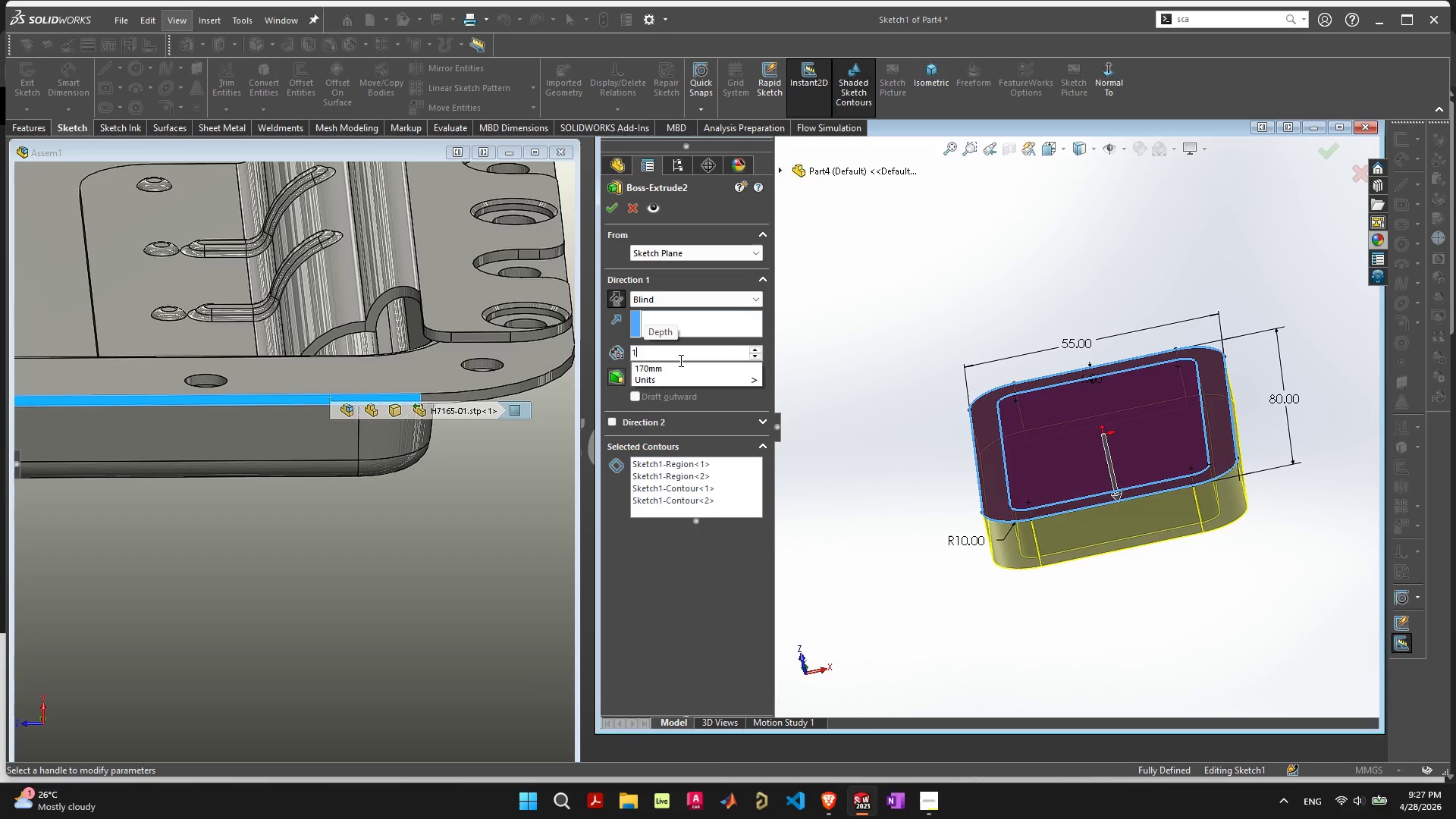 
key(Enter)
 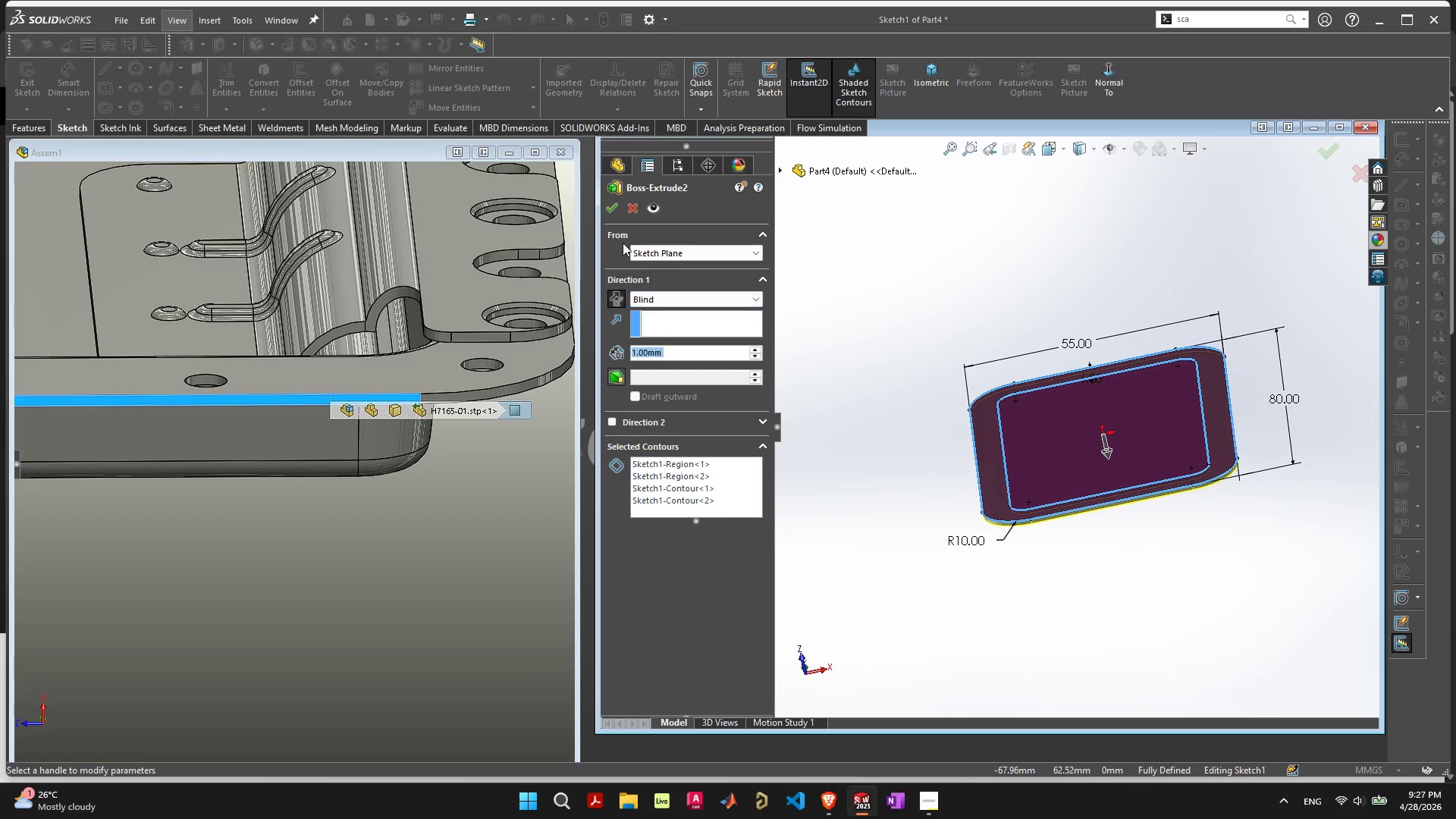 
left_click([610, 209])
 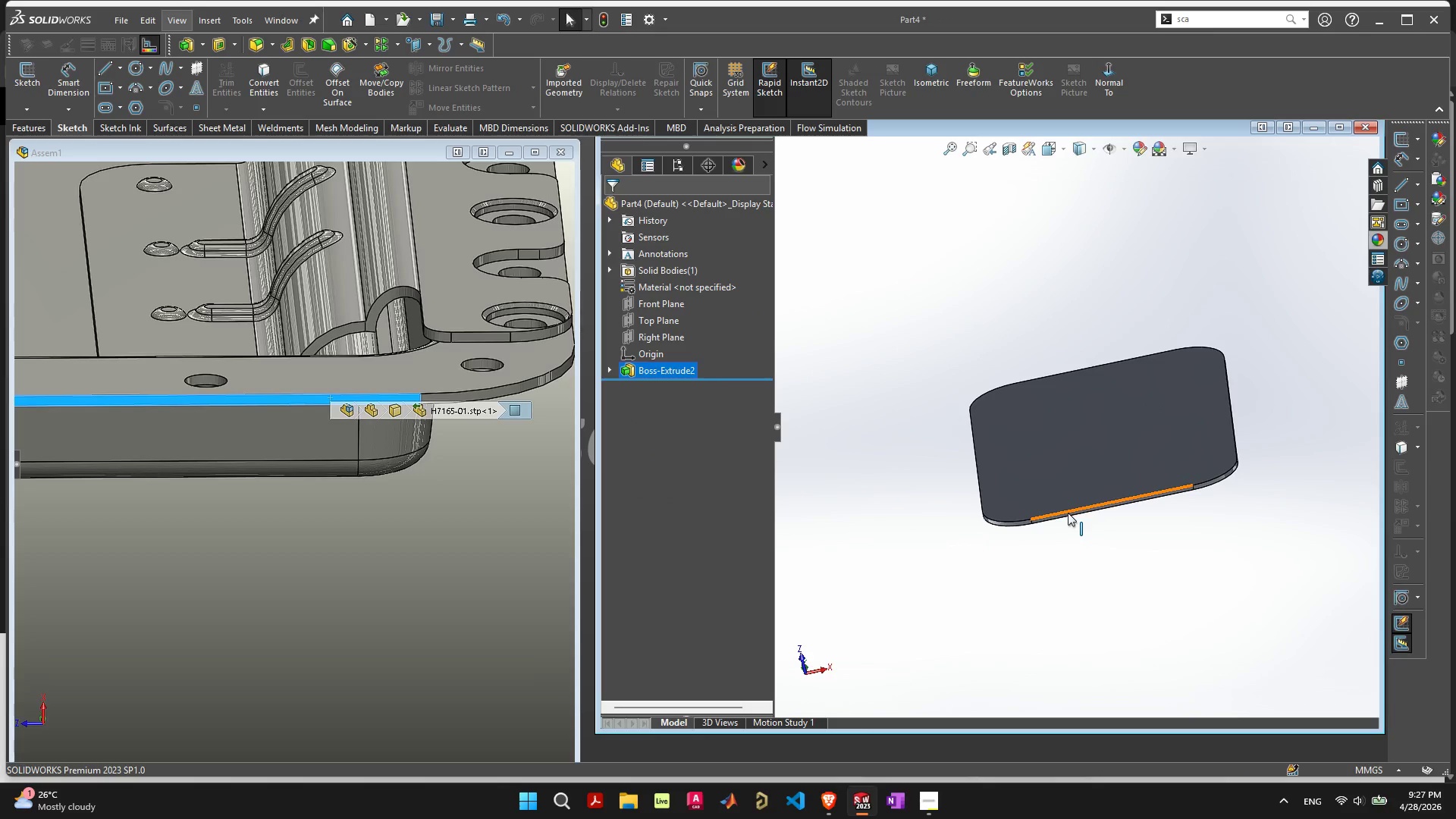 
scroll: coordinate [1112, 497], scroll_direction: up, amount: 2.0
 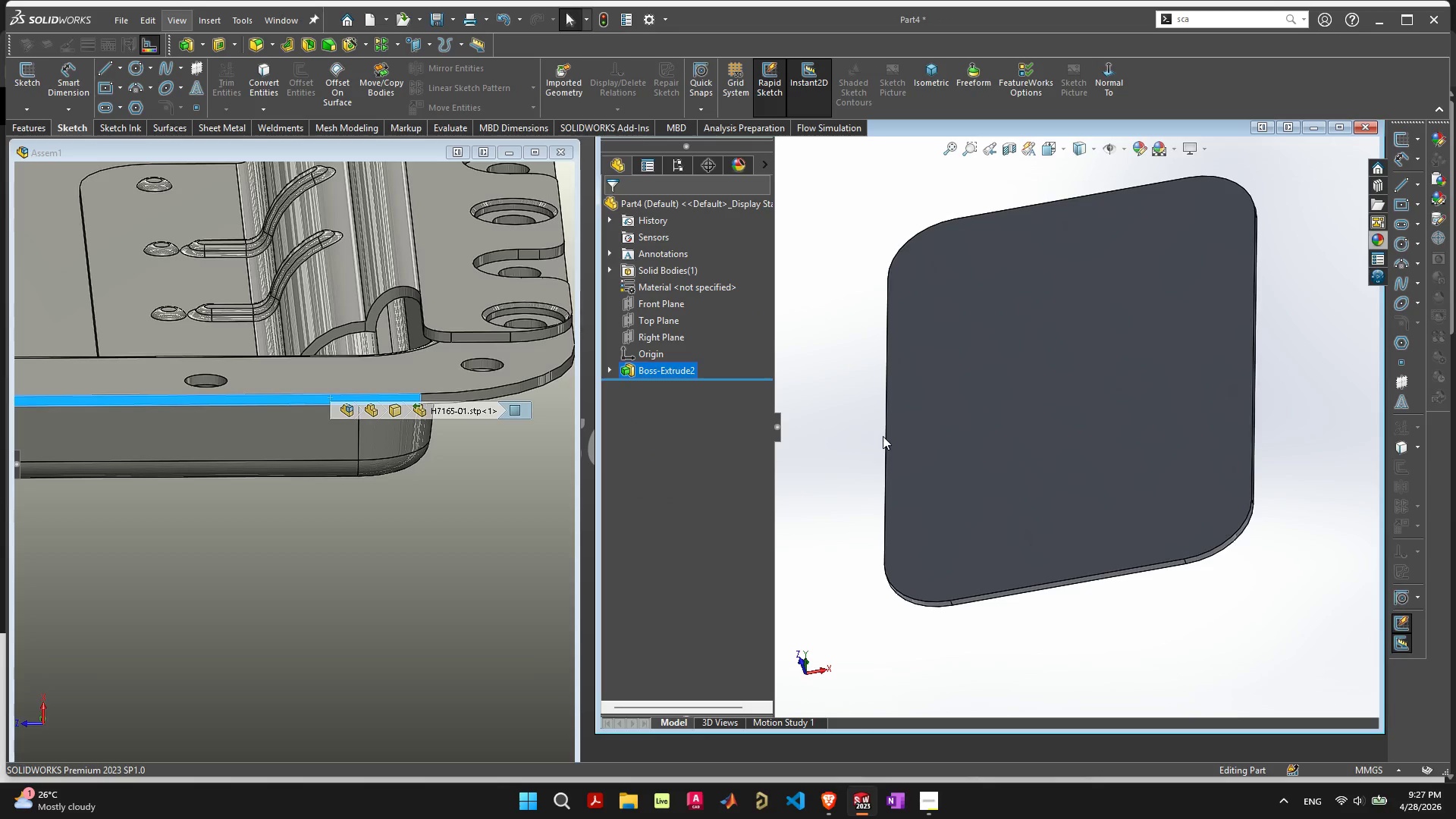 
left_click([606, 373])
 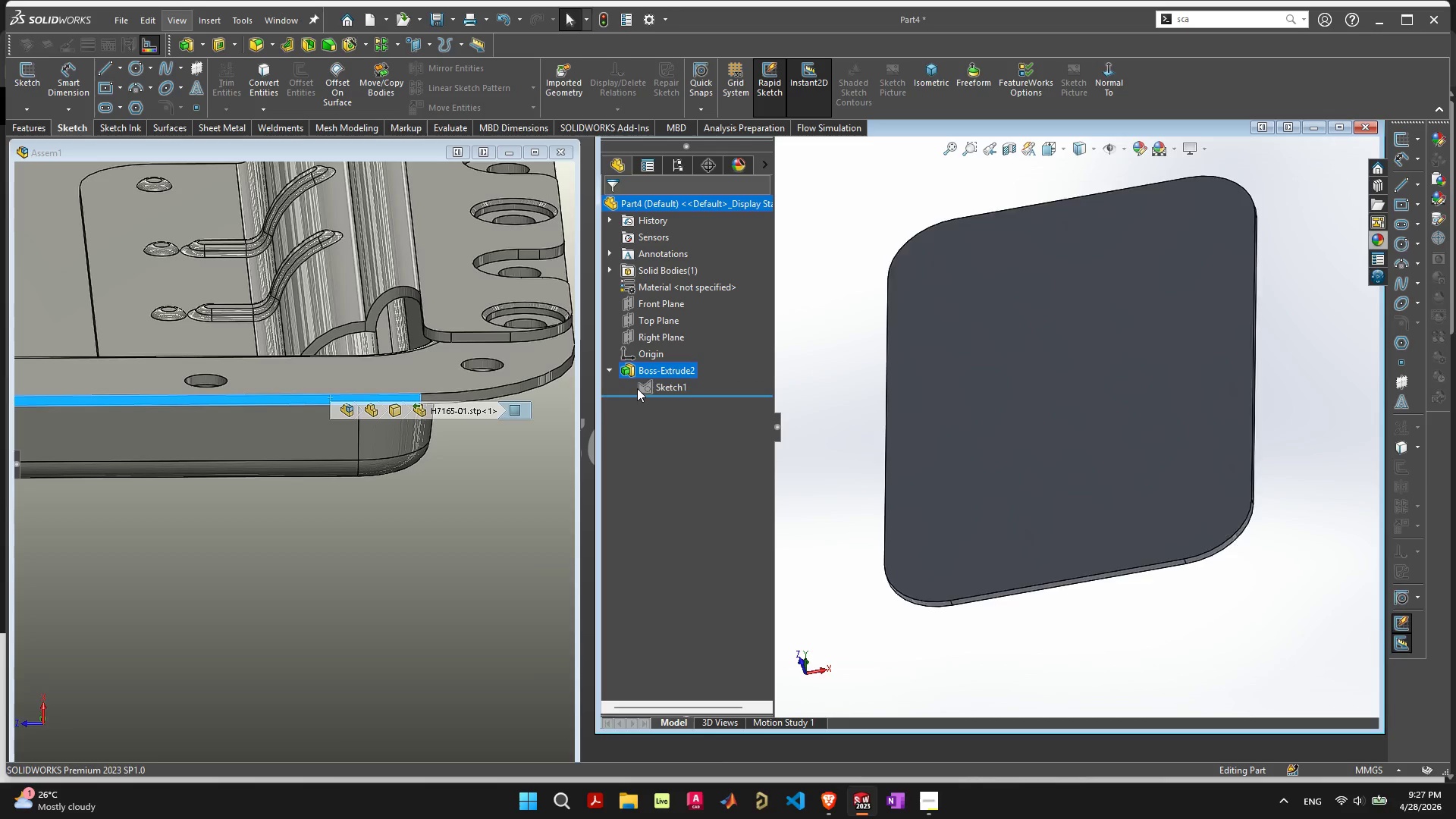 
left_click([643, 387])
 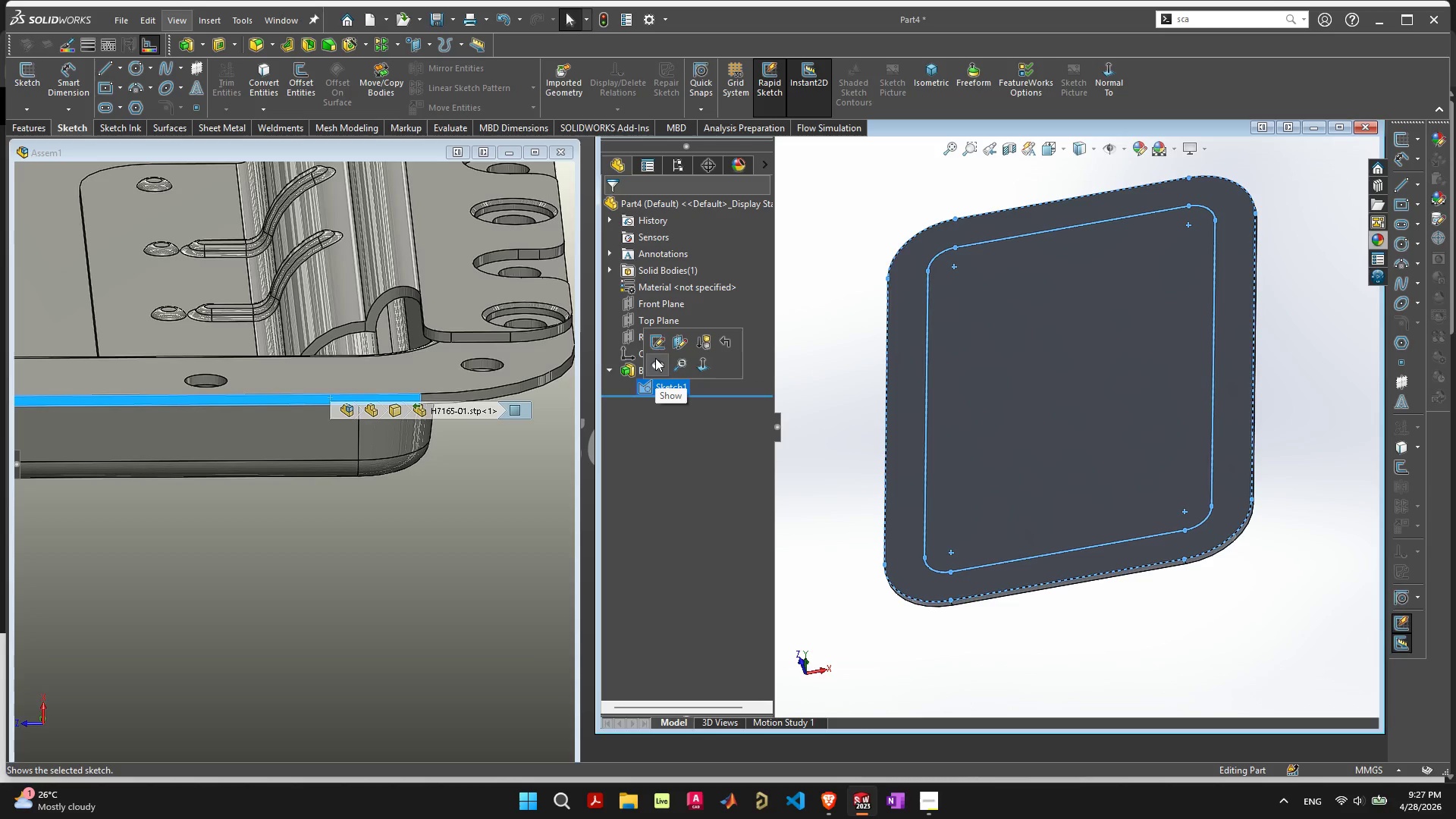 
left_click([655, 358])
 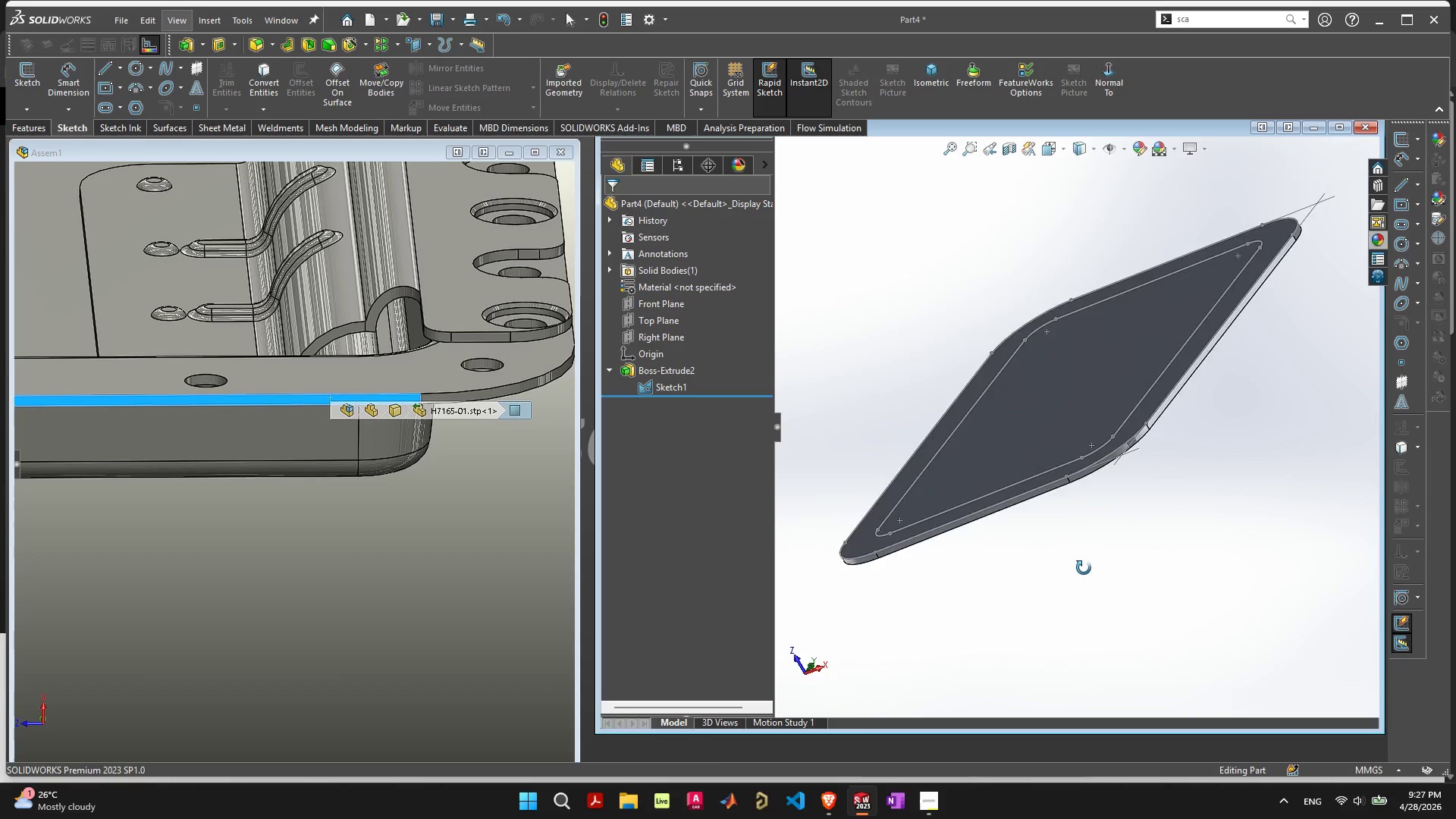 
wait(8.2)
 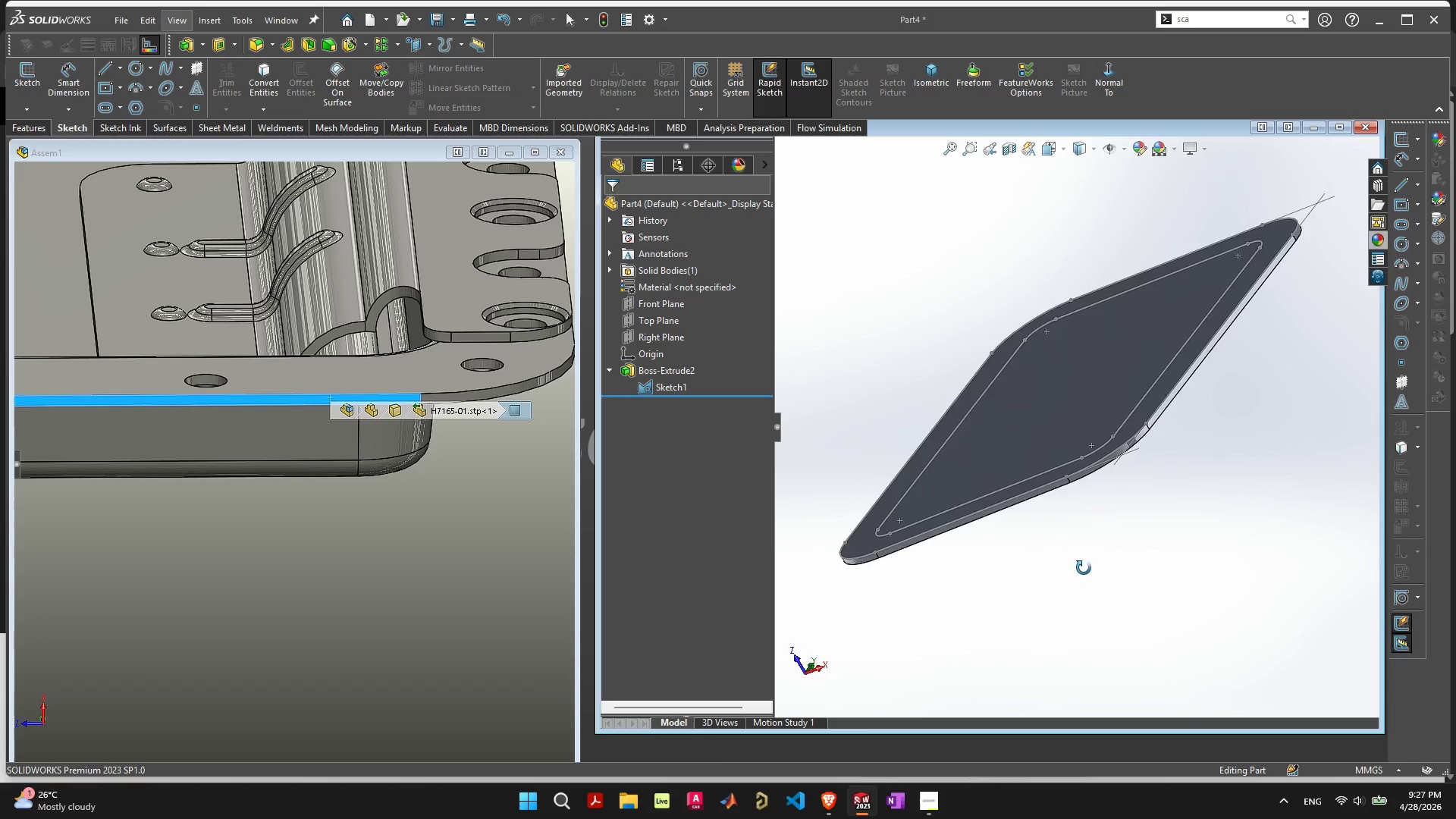 
left_click([626, 366])
 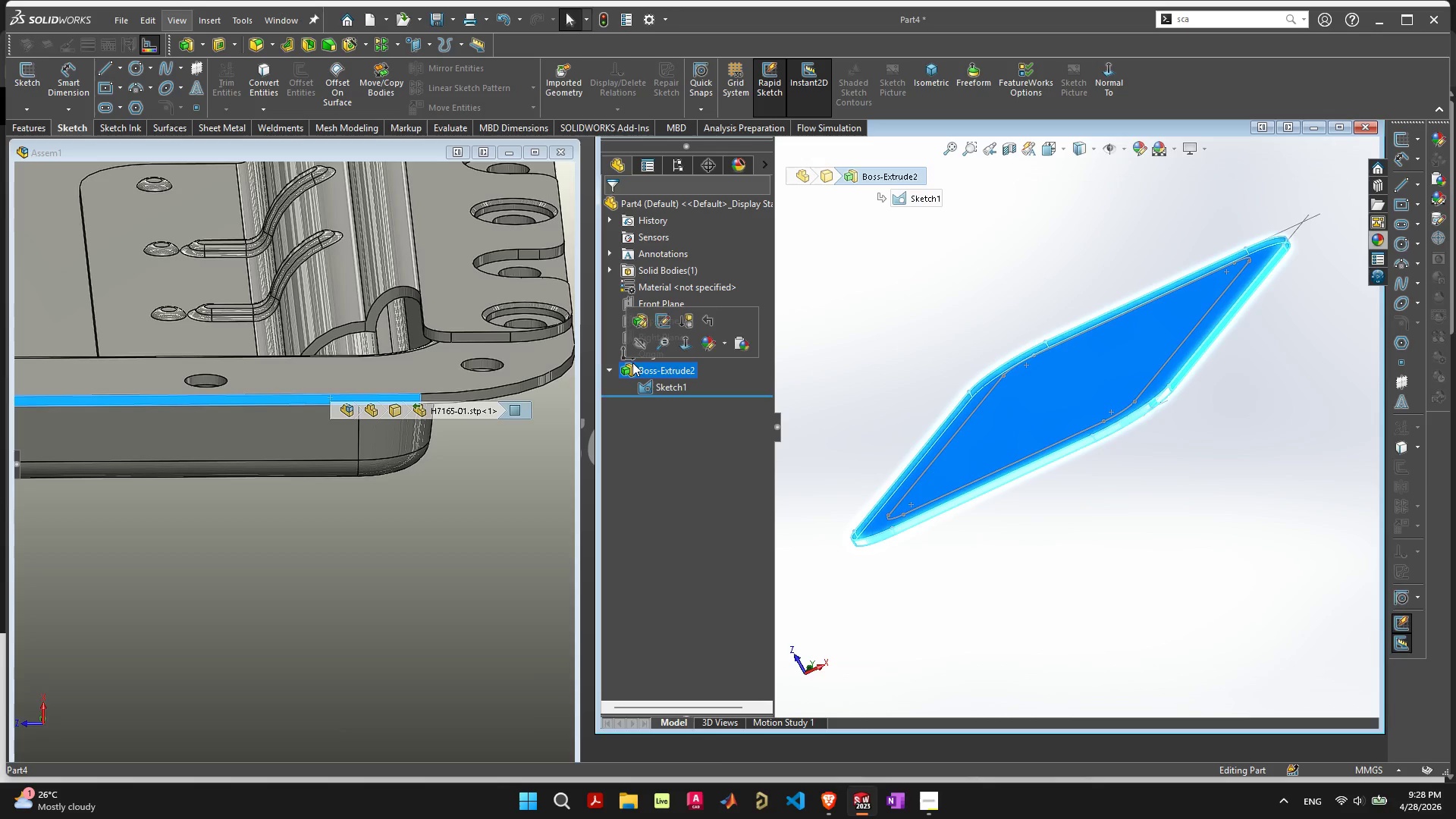 
left_click([1031, 522])
 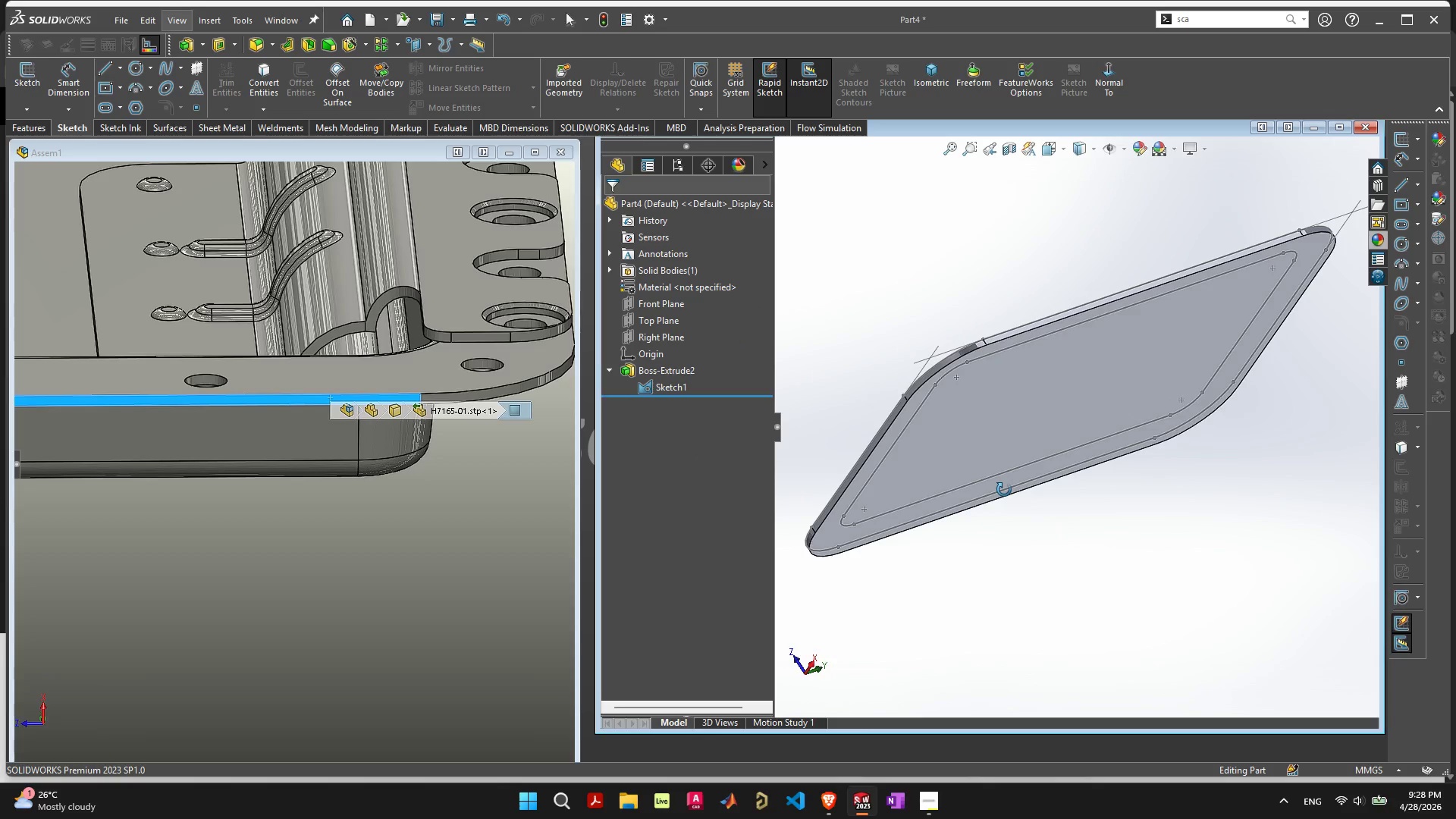 
wait(6.95)
 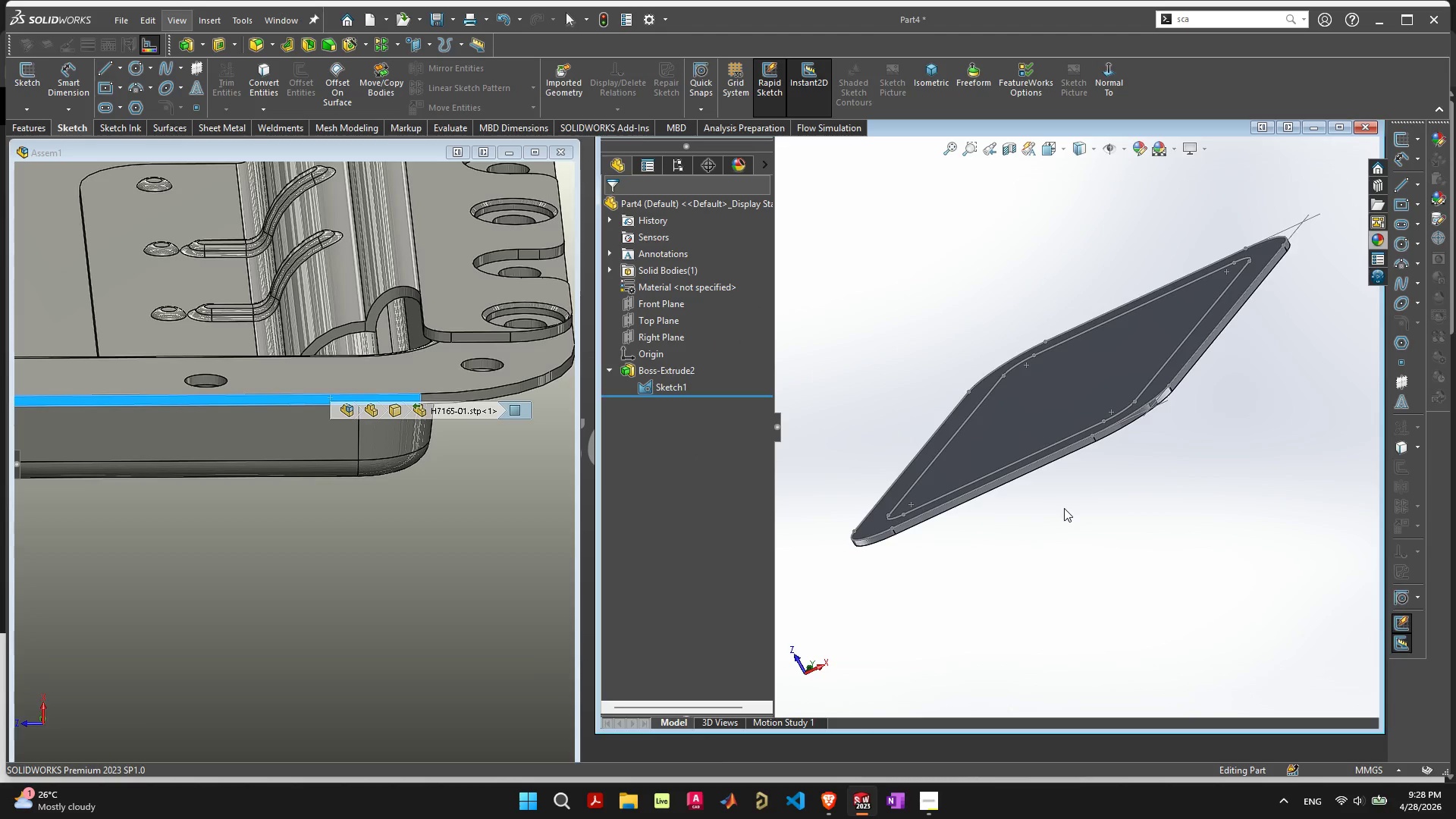 
left_click([1005, 406])
 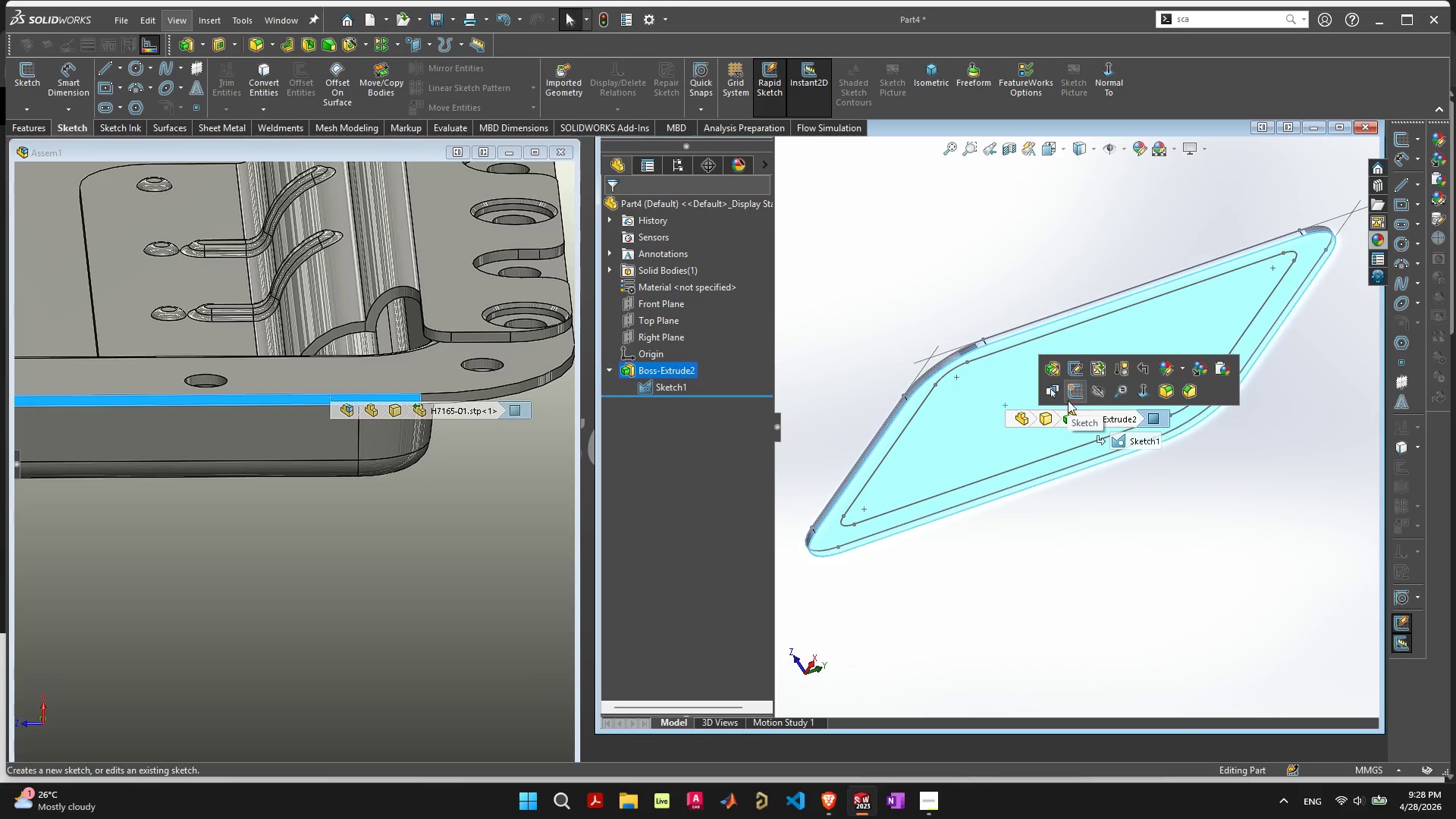 
left_click([1072, 394])
 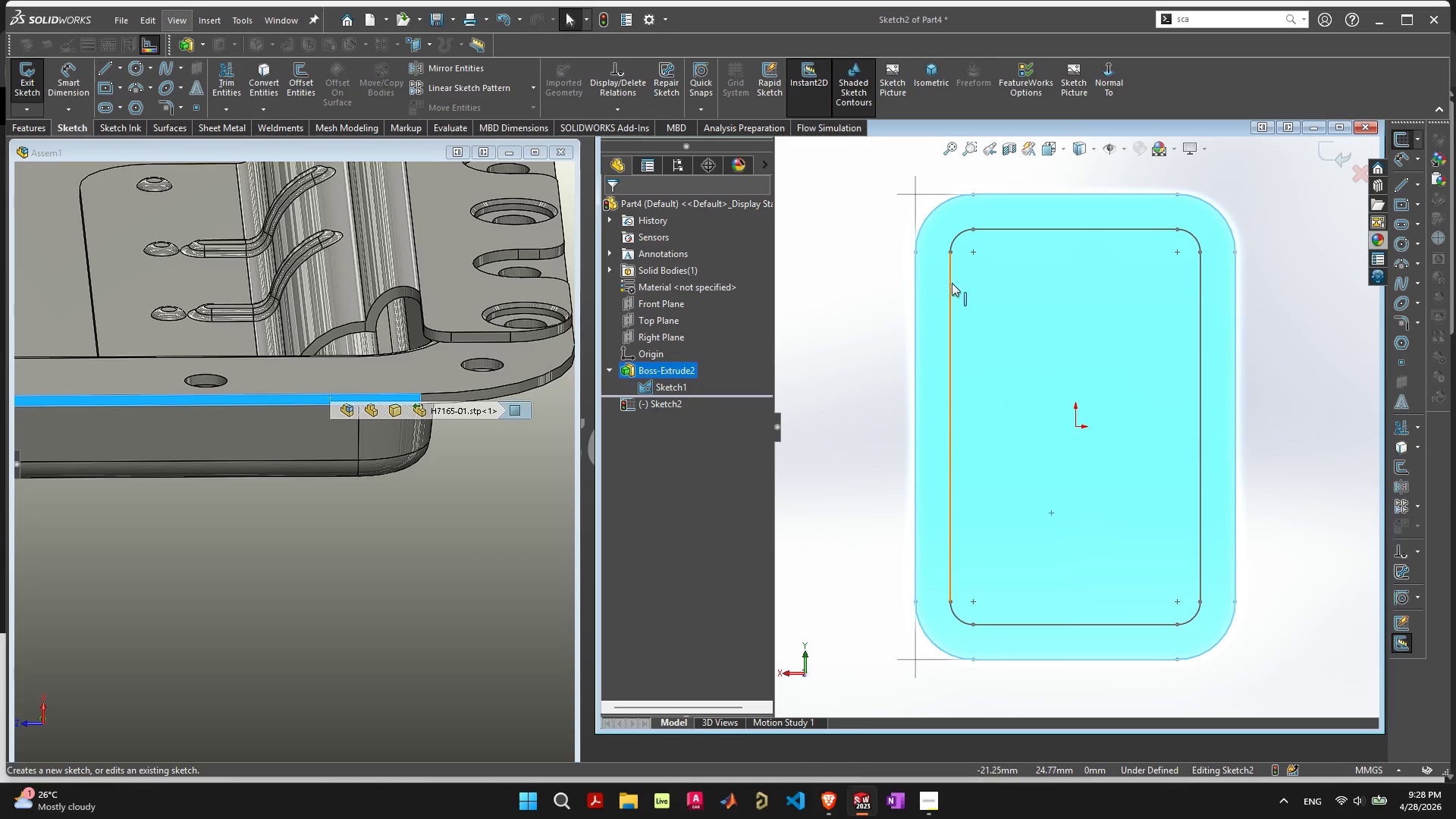 
left_click([952, 283])
 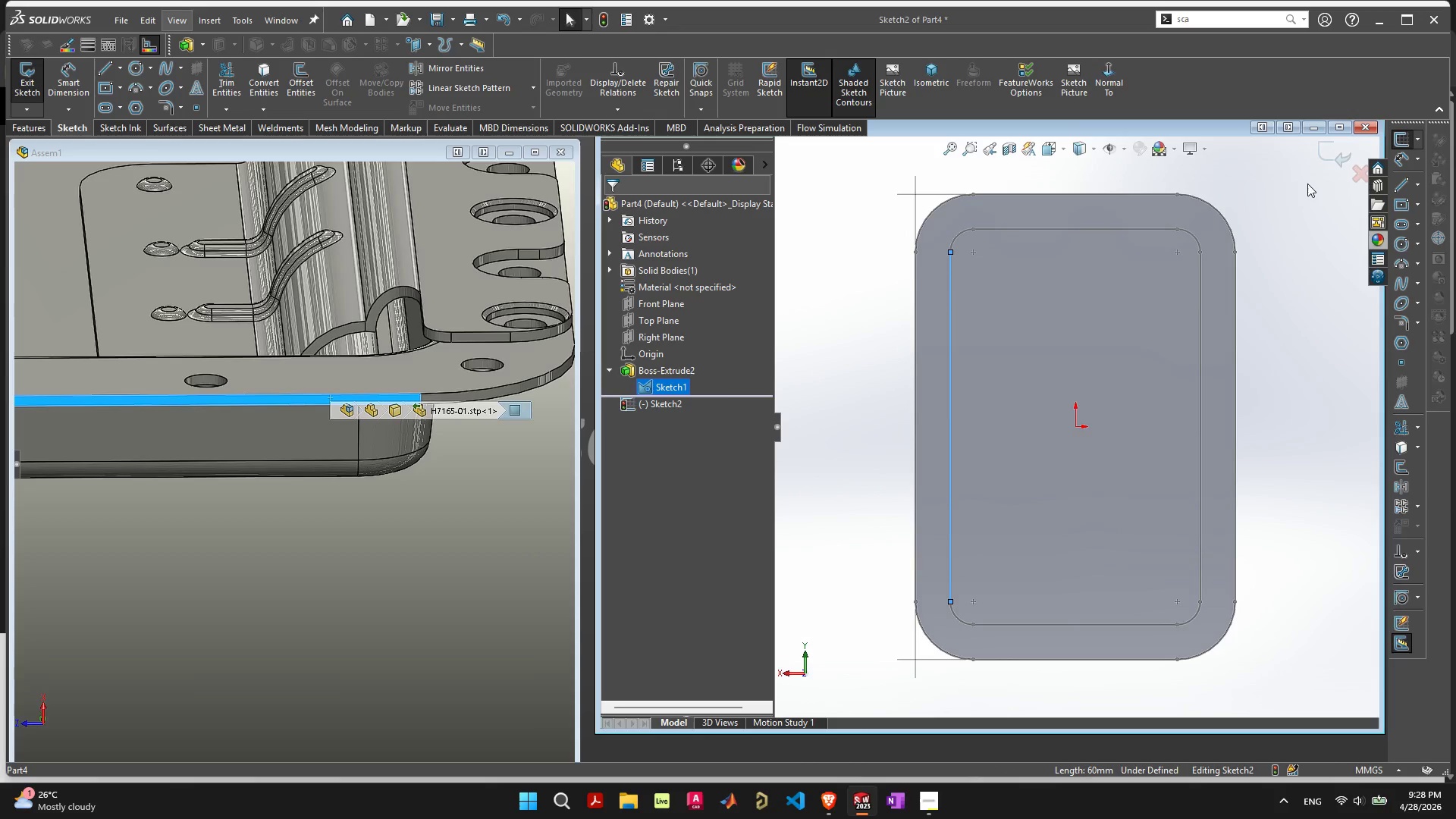 
left_click([1354, 178])
 